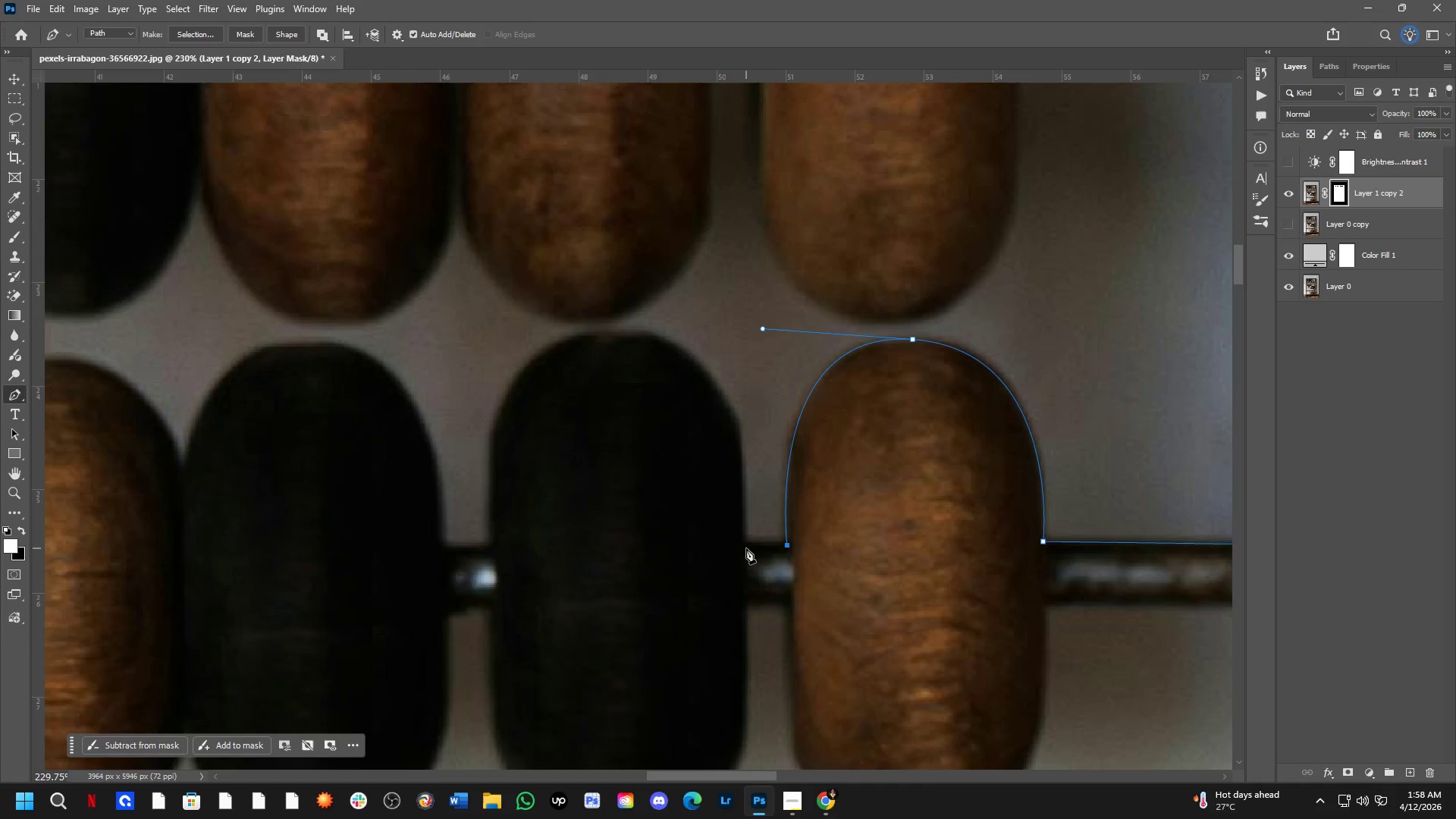 
left_click([746, 544])
 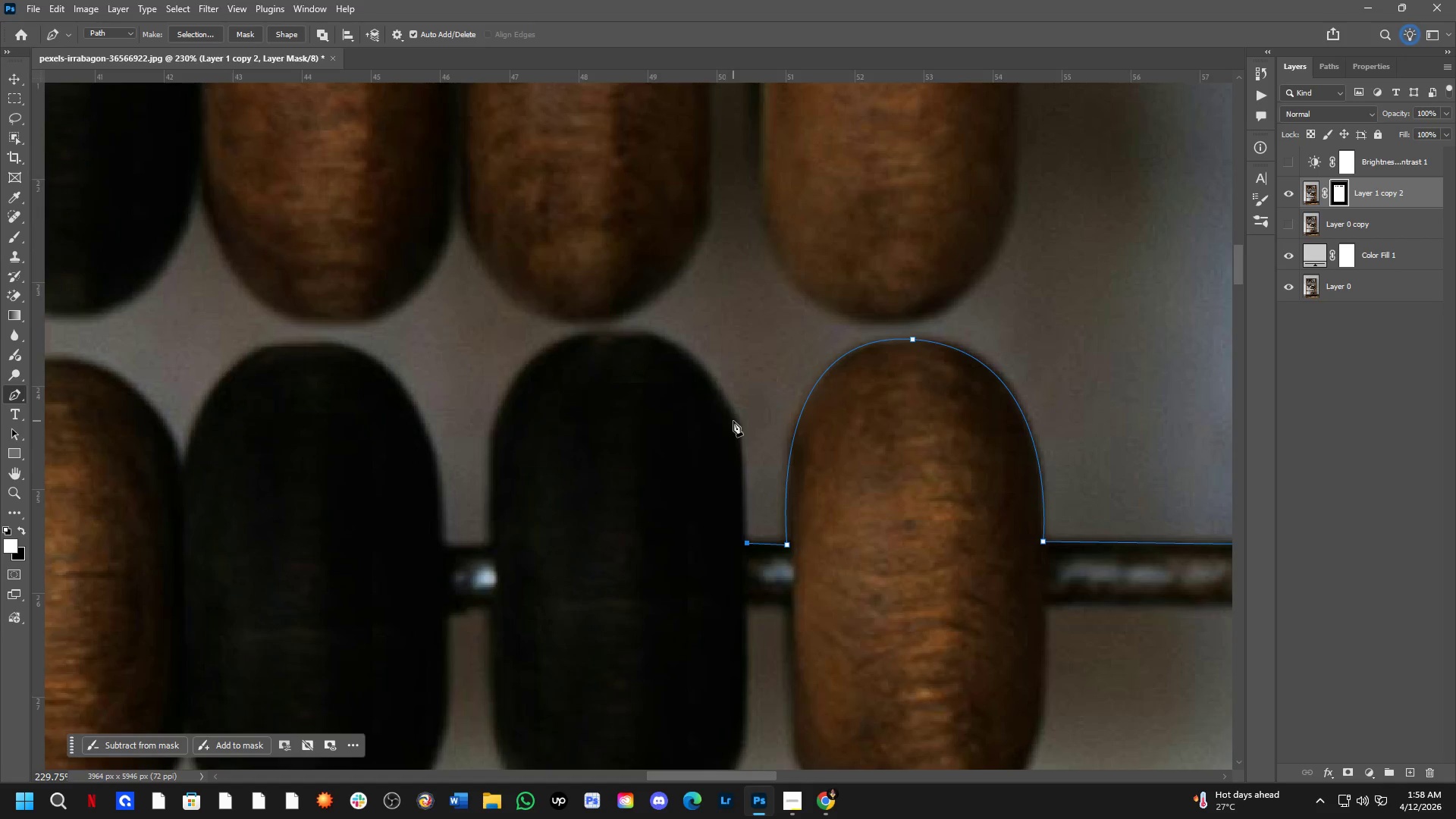 
left_click([738, 427])
 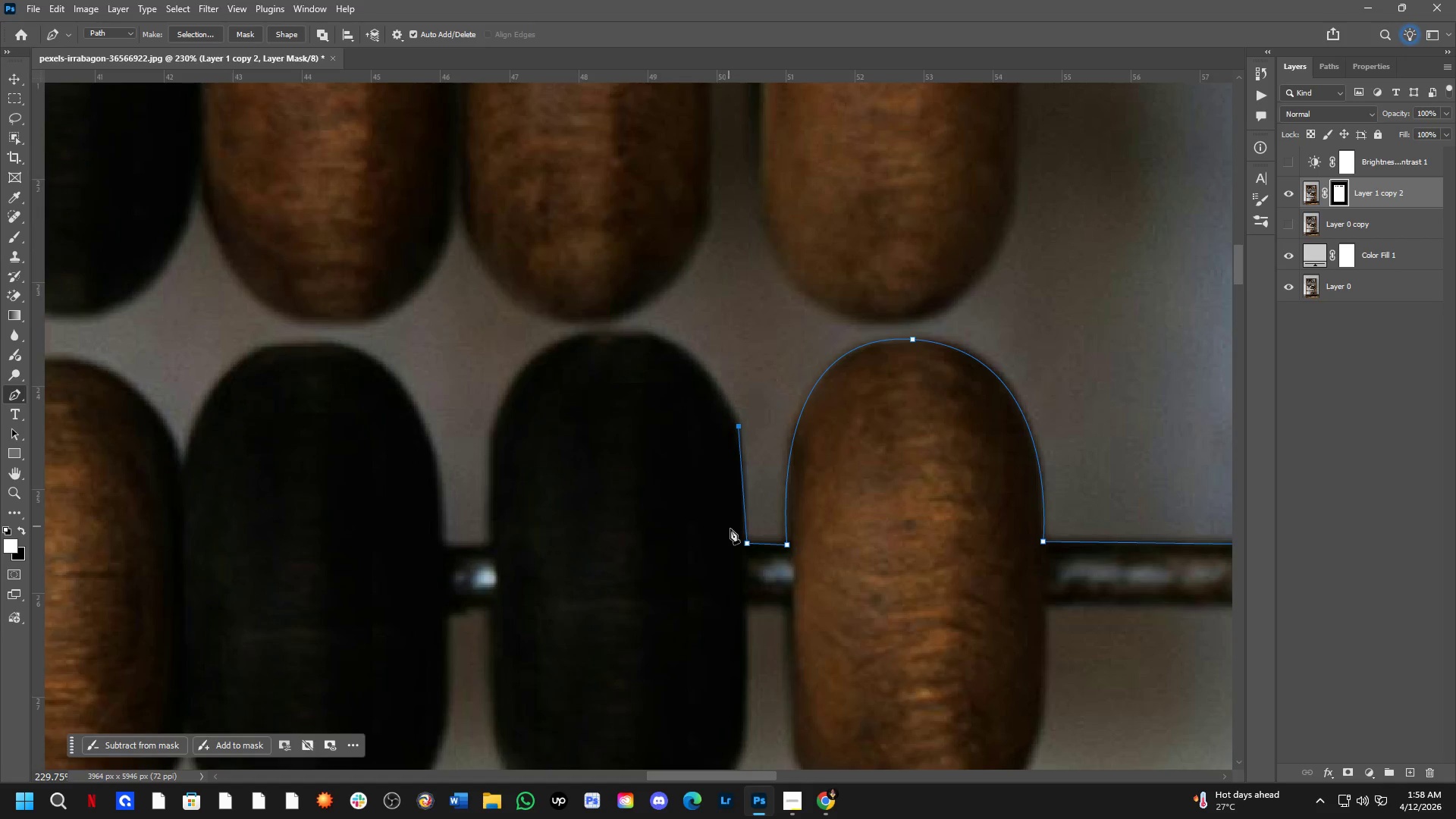 
hold_key(key=ControlLeft, duration=0.55)
 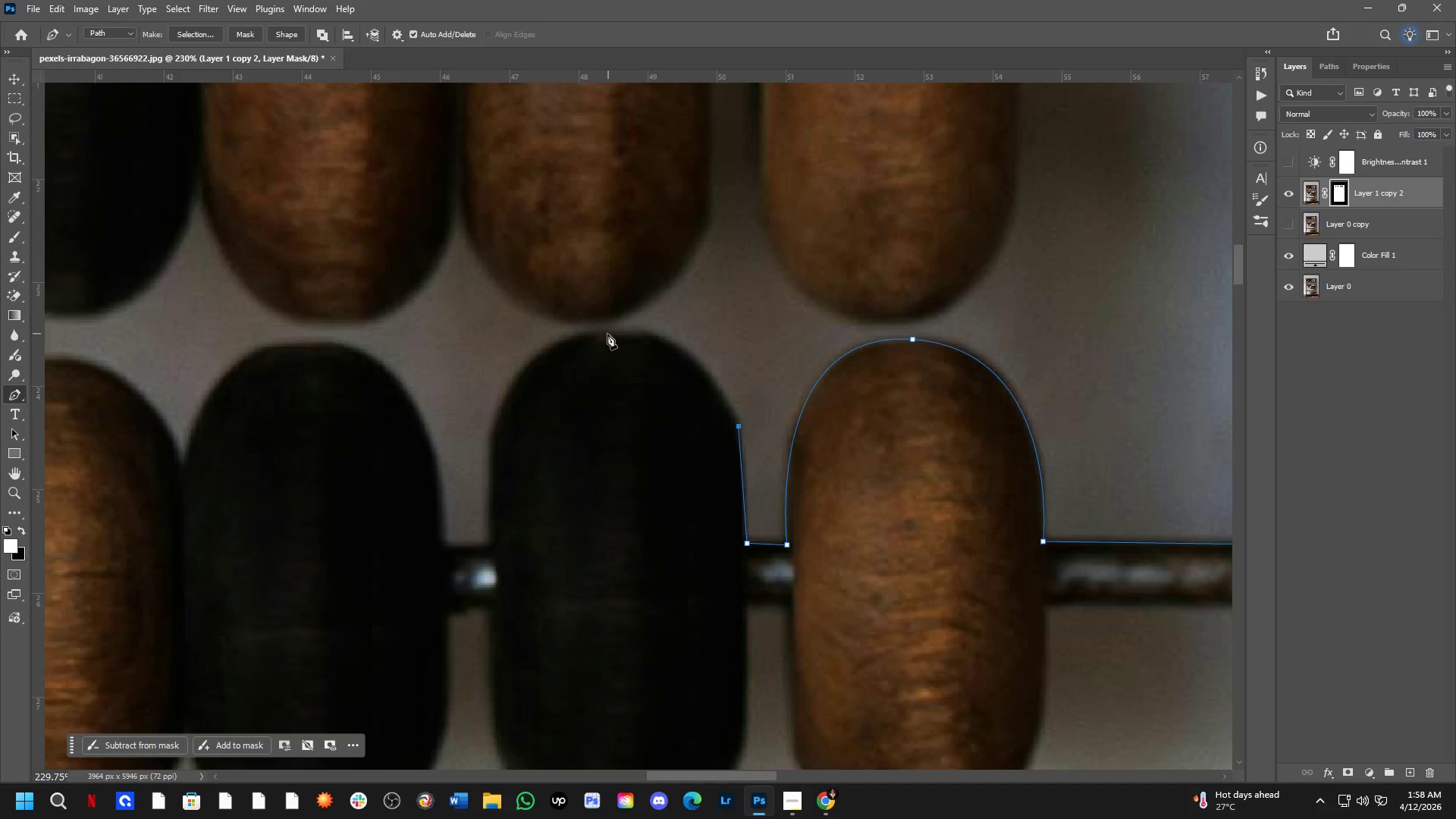 
left_click_drag(start_coordinate=[598, 336], to_coordinate=[498, 344])
 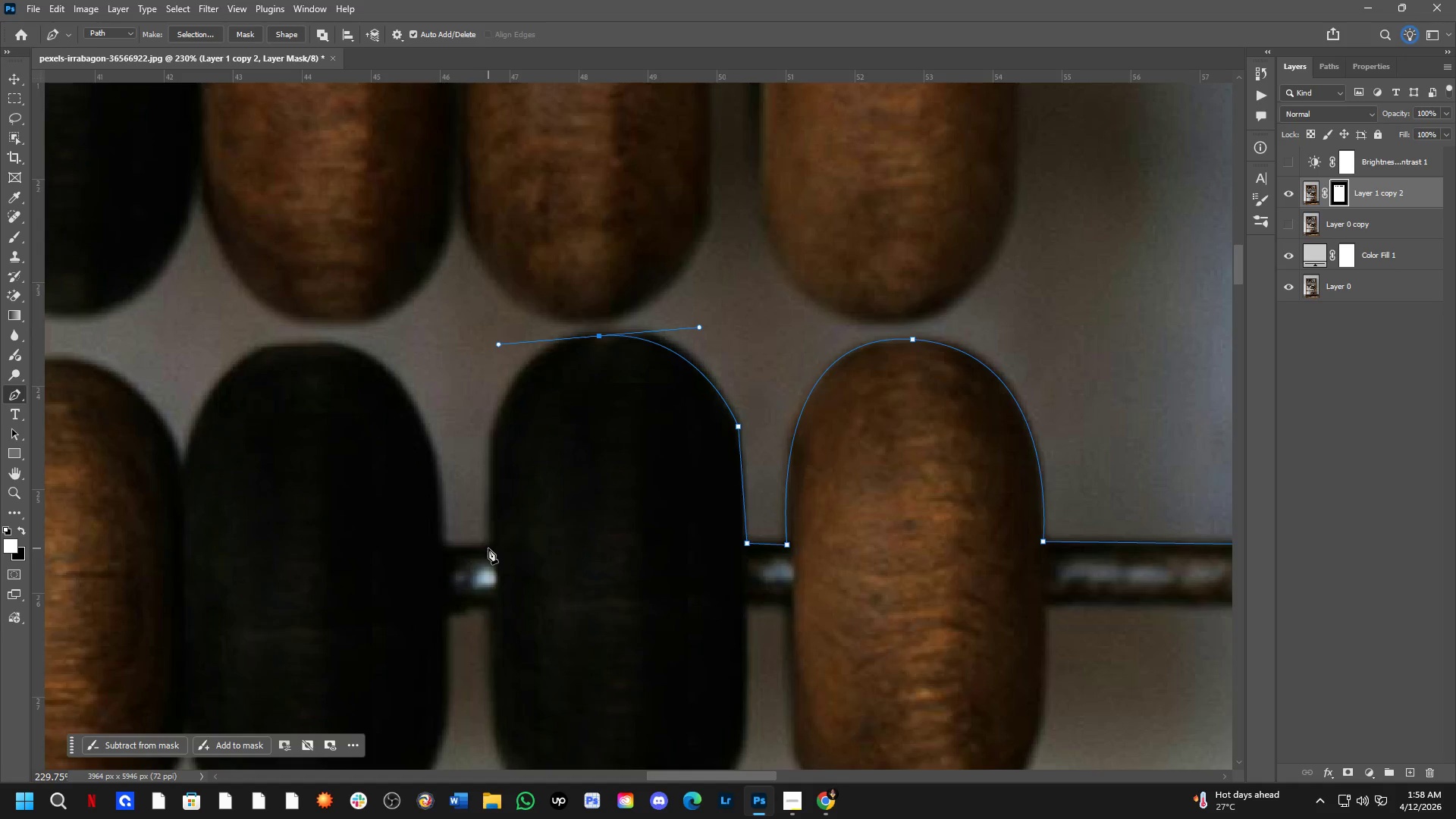 
left_click_drag(start_coordinate=[488, 548], to_coordinate=[449, 675])
 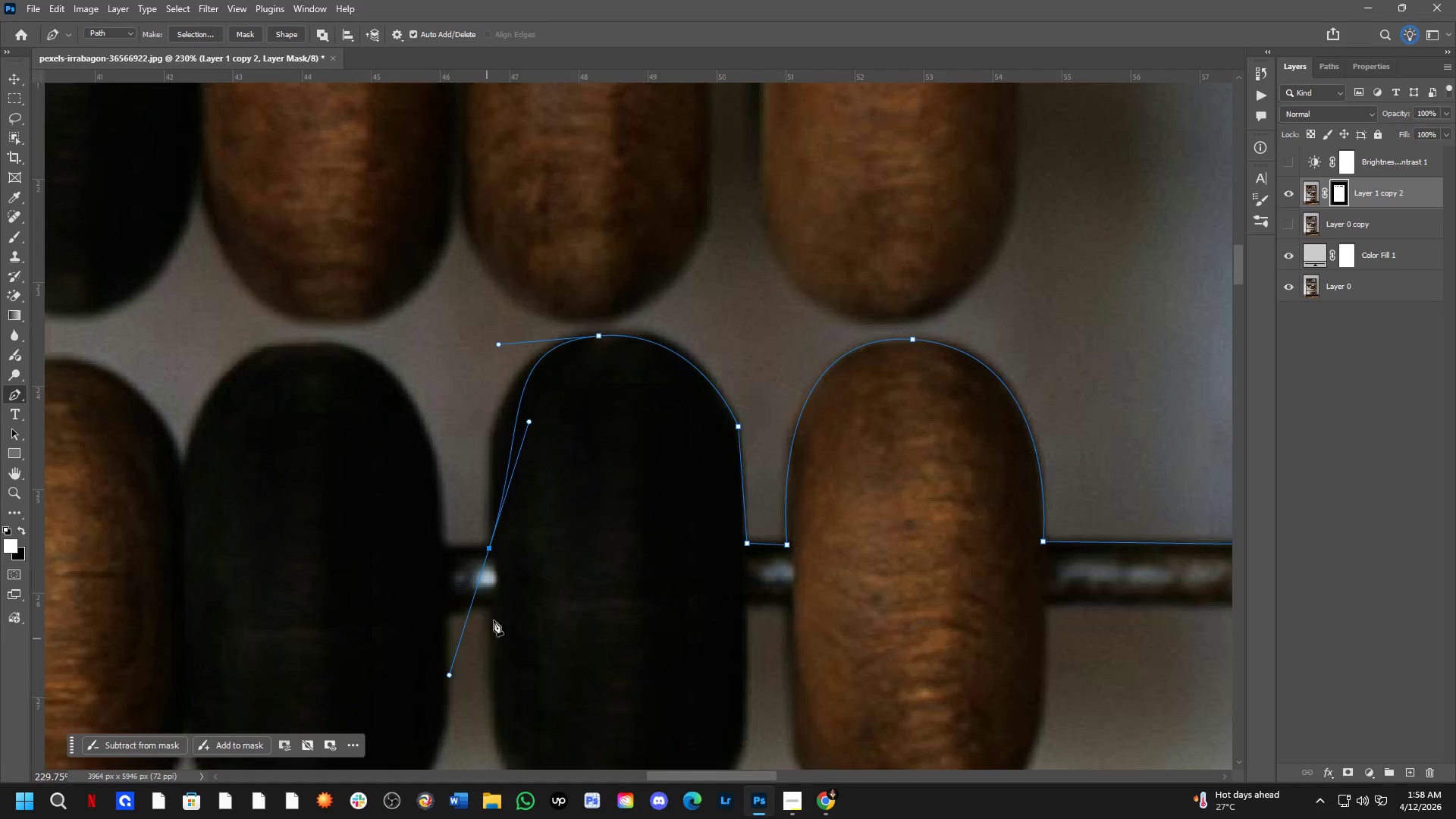 
key(Control+ControlLeft)
 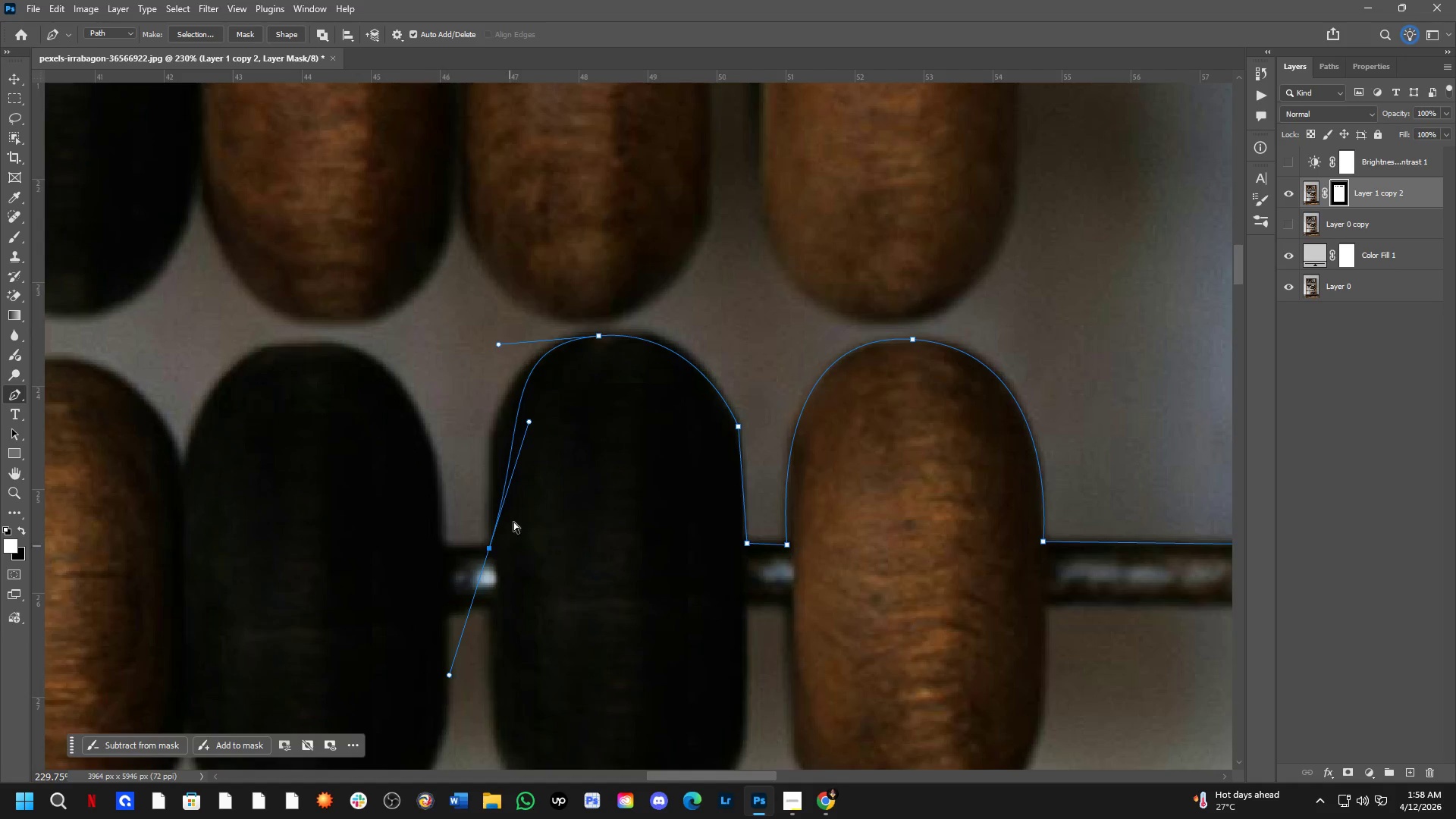 
key(Control+Z)
 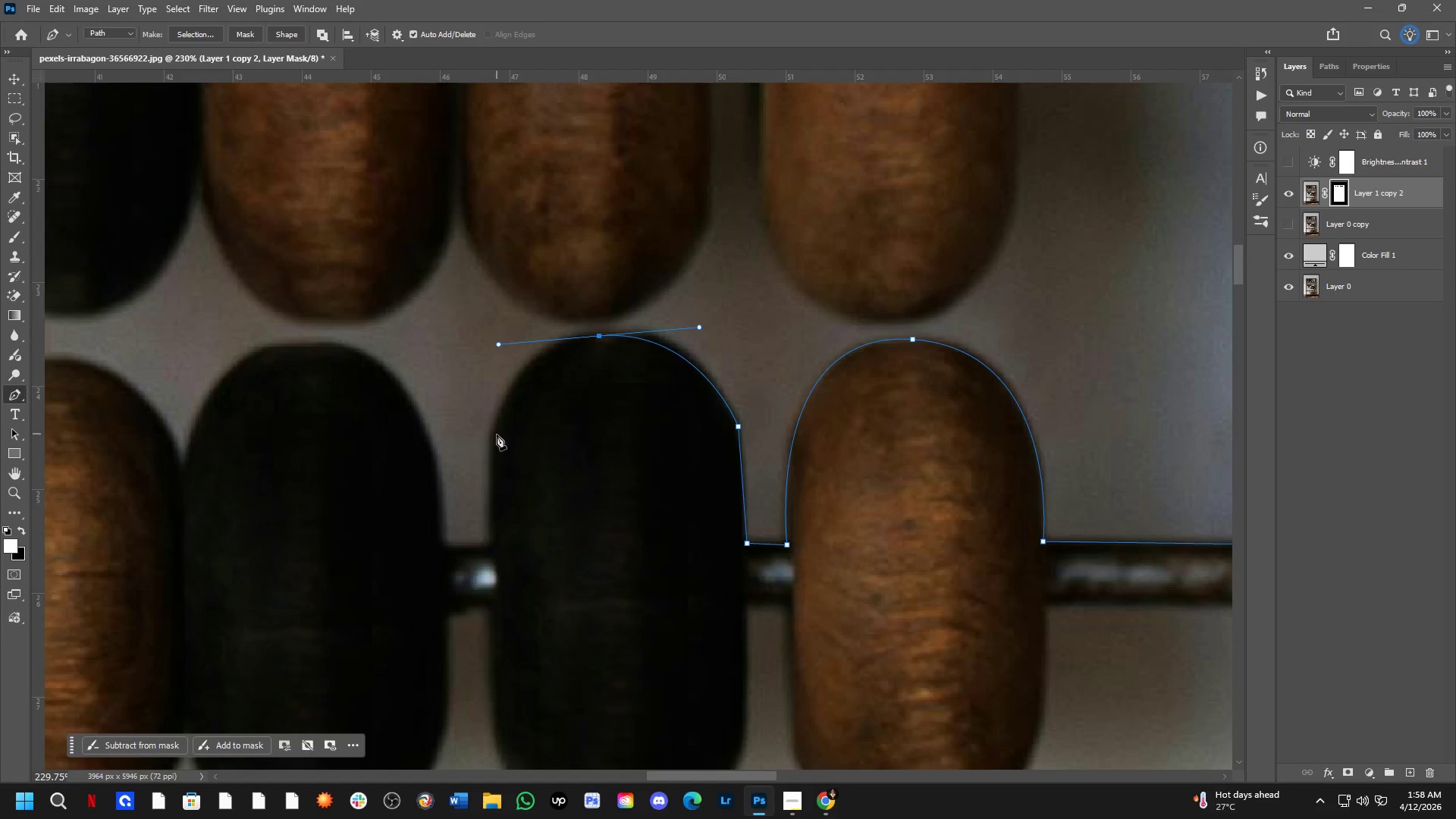 
left_click_drag(start_coordinate=[496, 437], to_coordinate=[483, 482])
 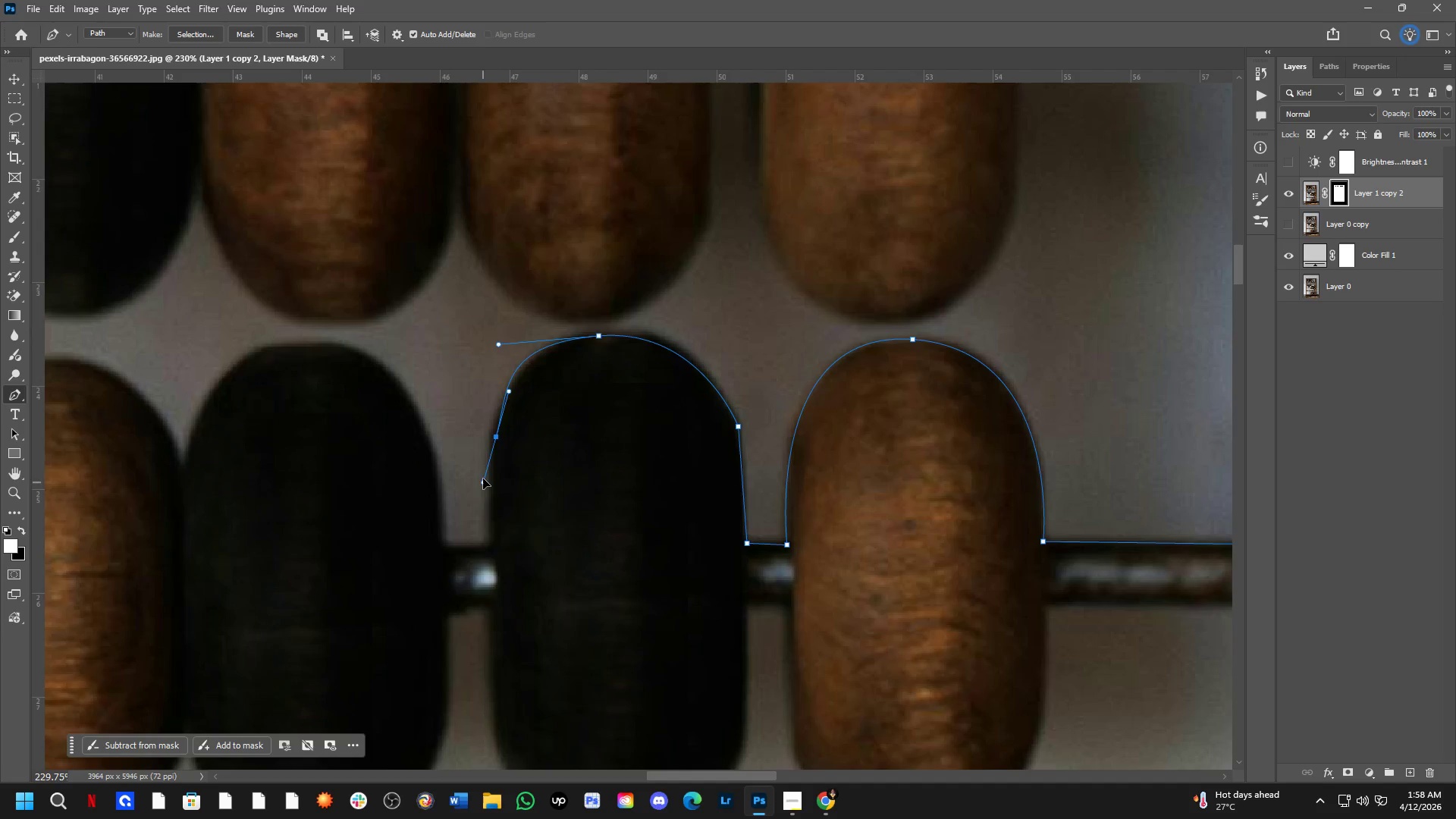 
key(Control+ControlLeft)
 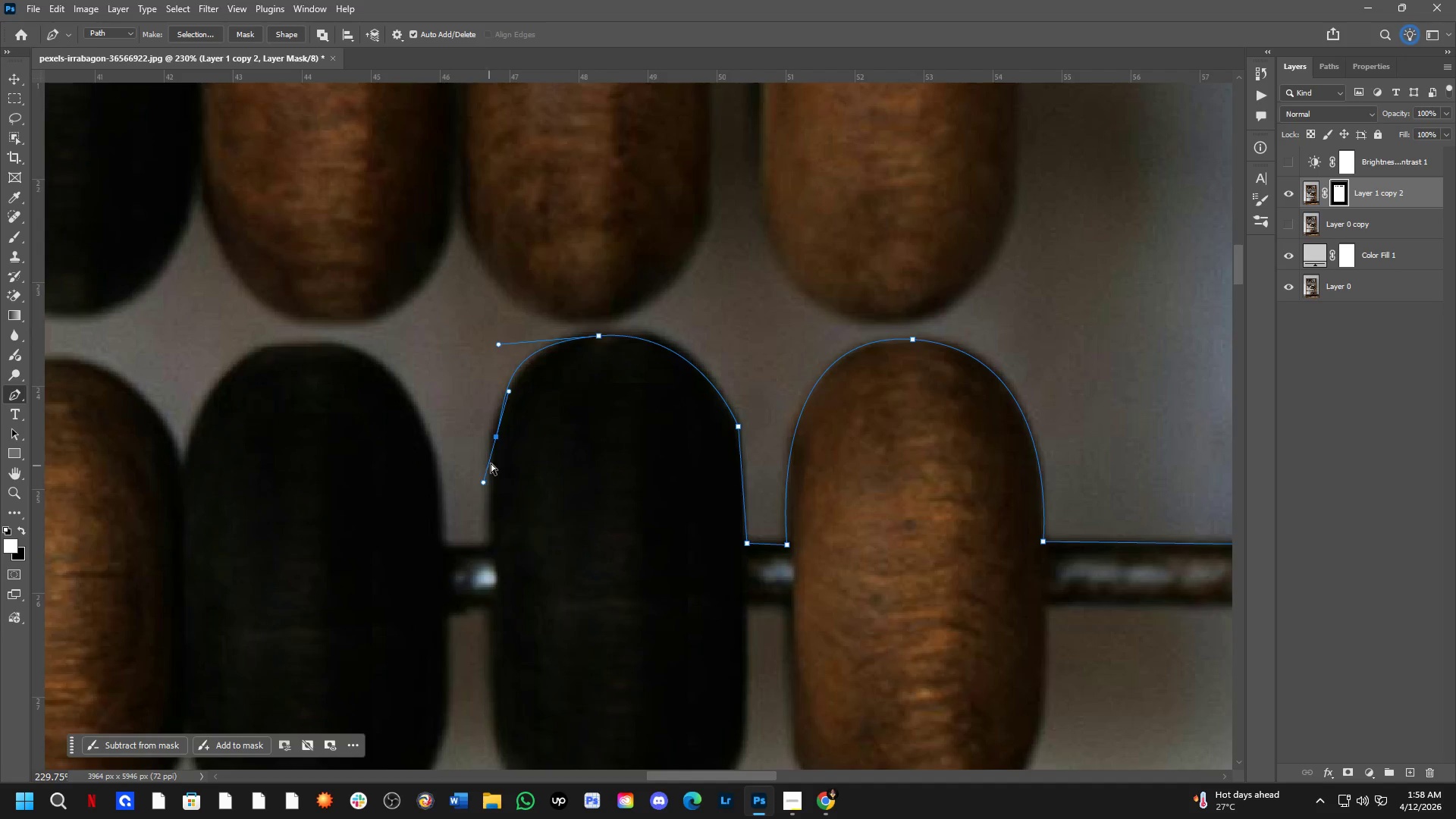 
key(Control+Z)
 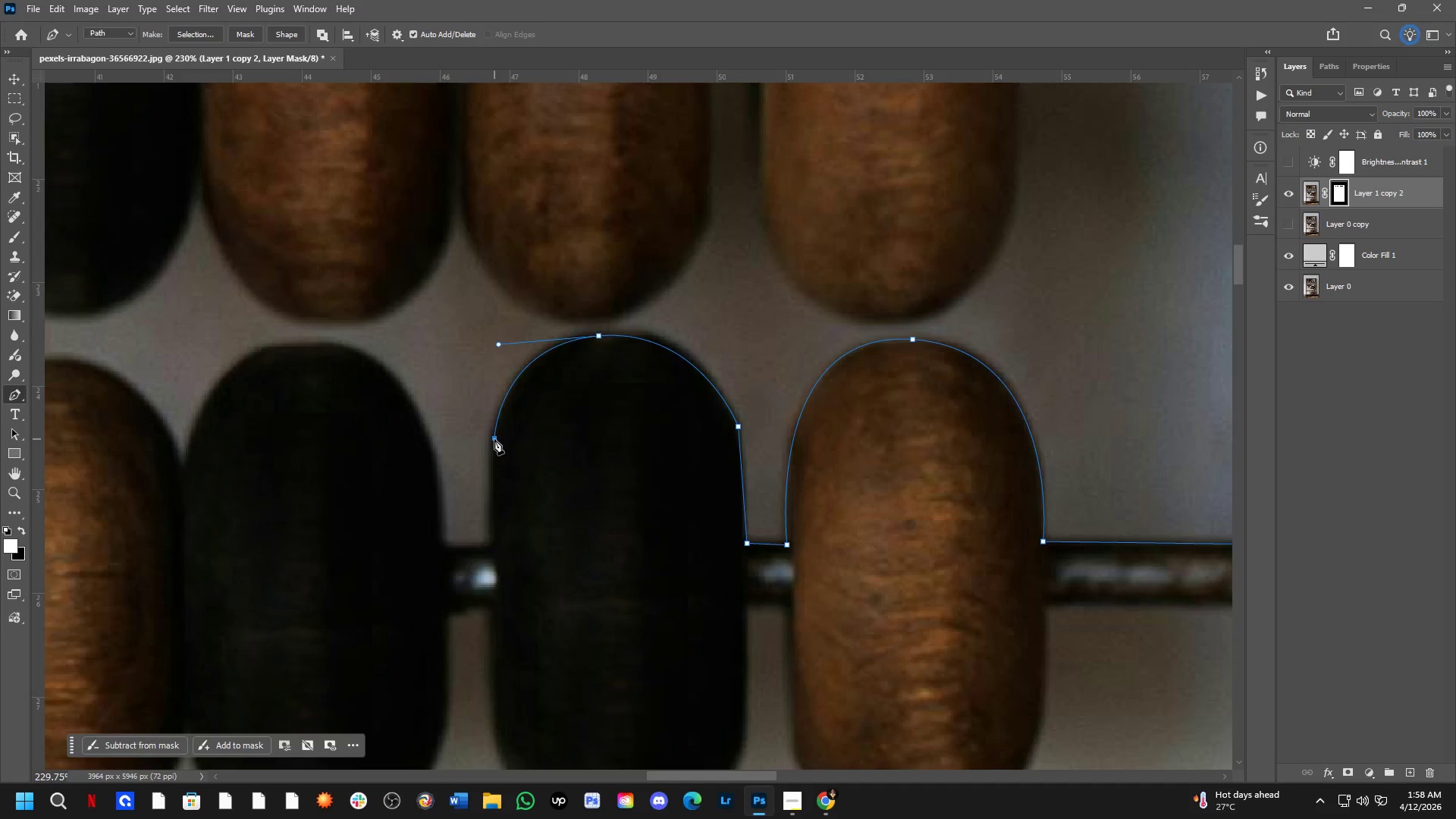 
left_click([494, 439])
 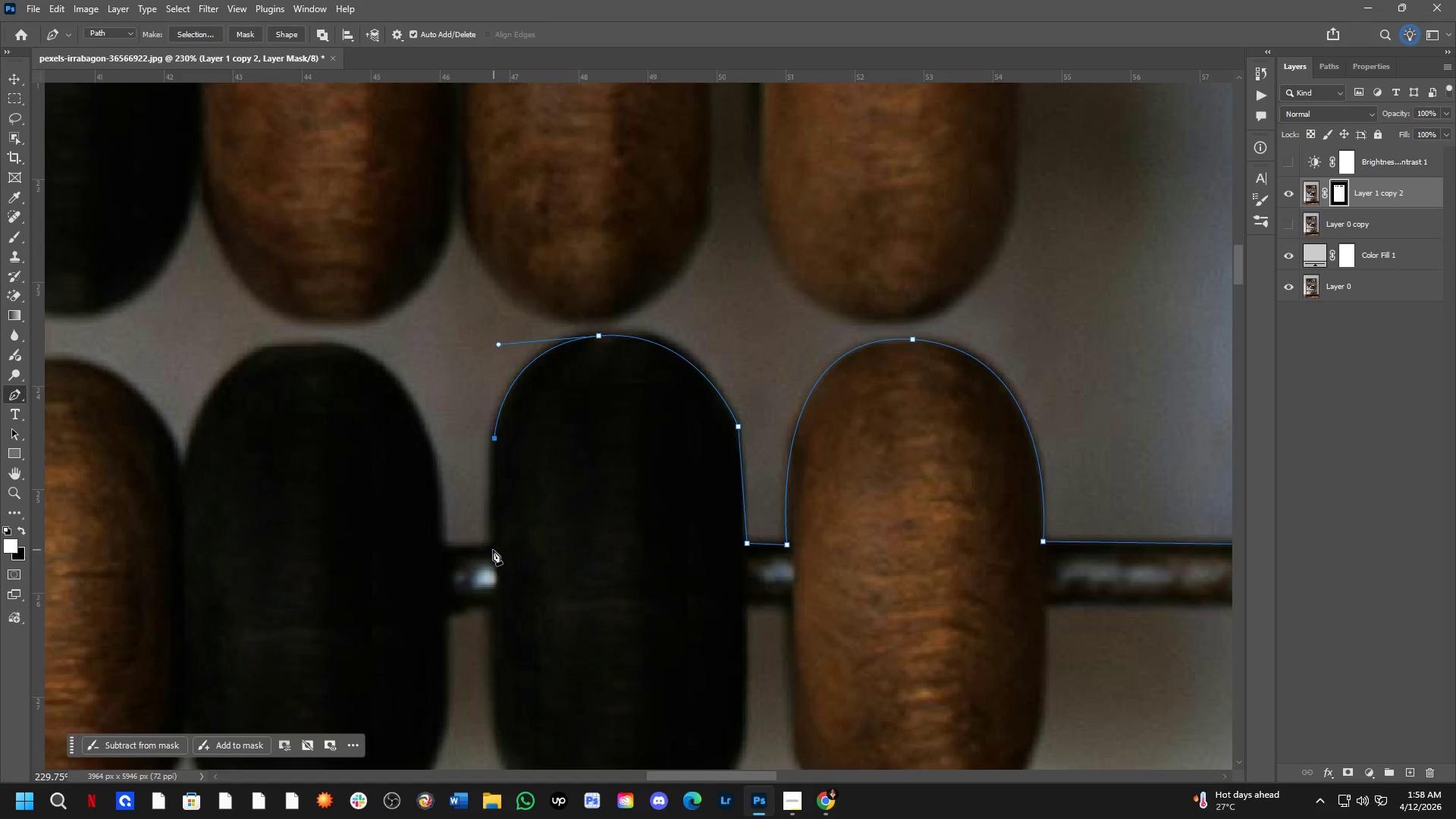 
left_click([492, 548])
 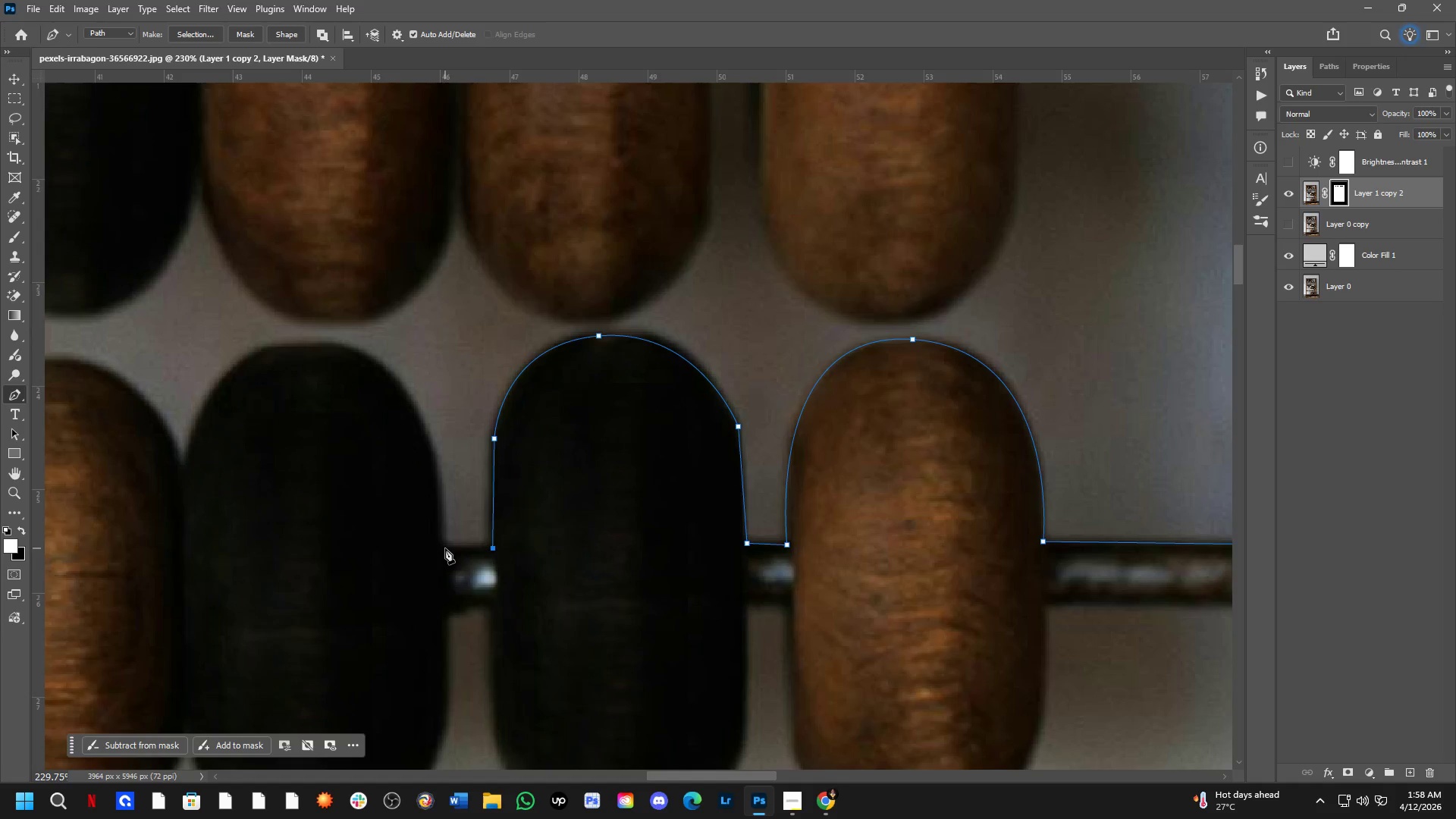 
left_click([441, 548])
 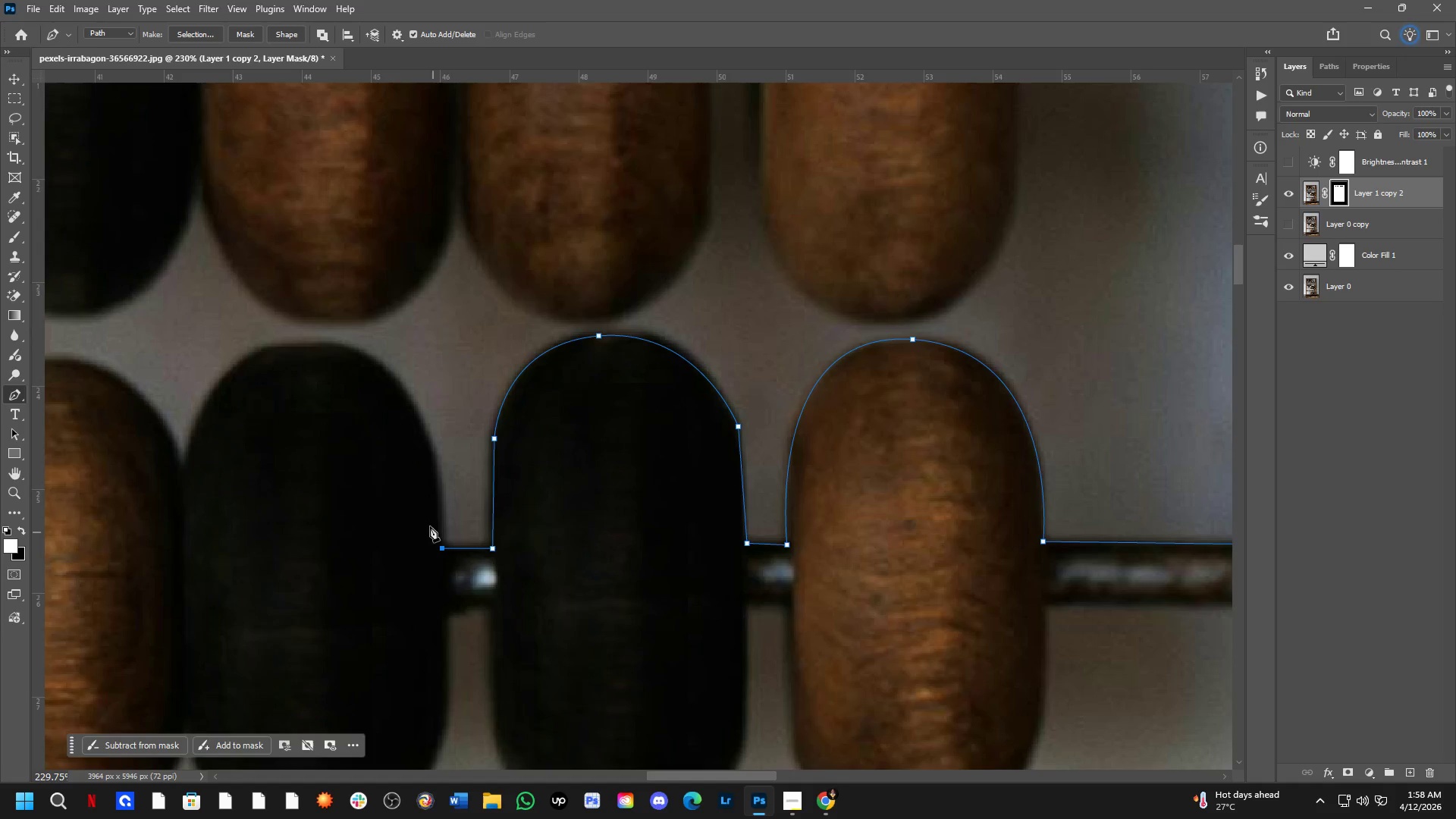 
hold_key(key=Space, duration=0.53)
 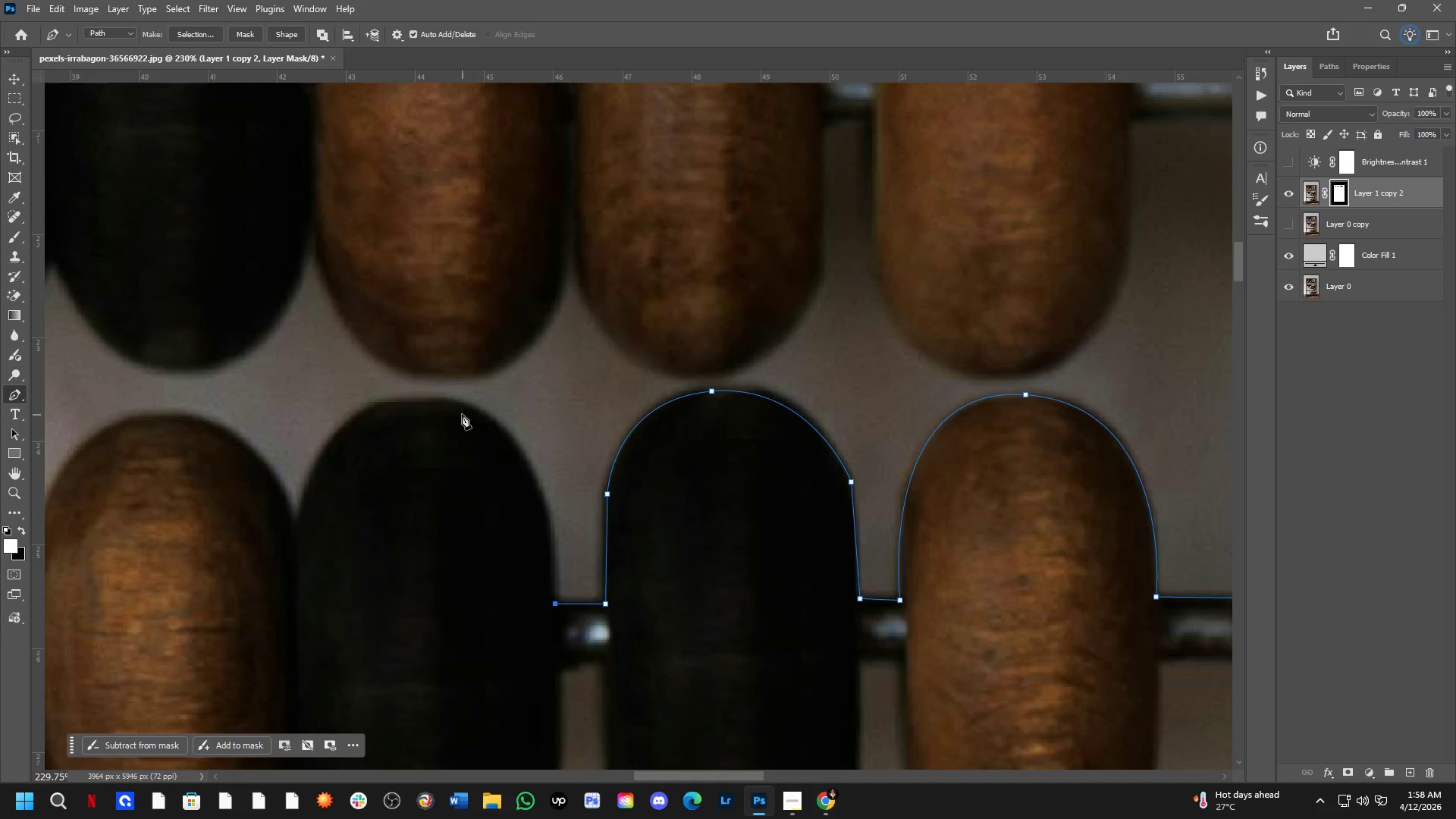 
left_click_drag(start_coordinate=[381, 473], to_coordinate=[494, 529])
 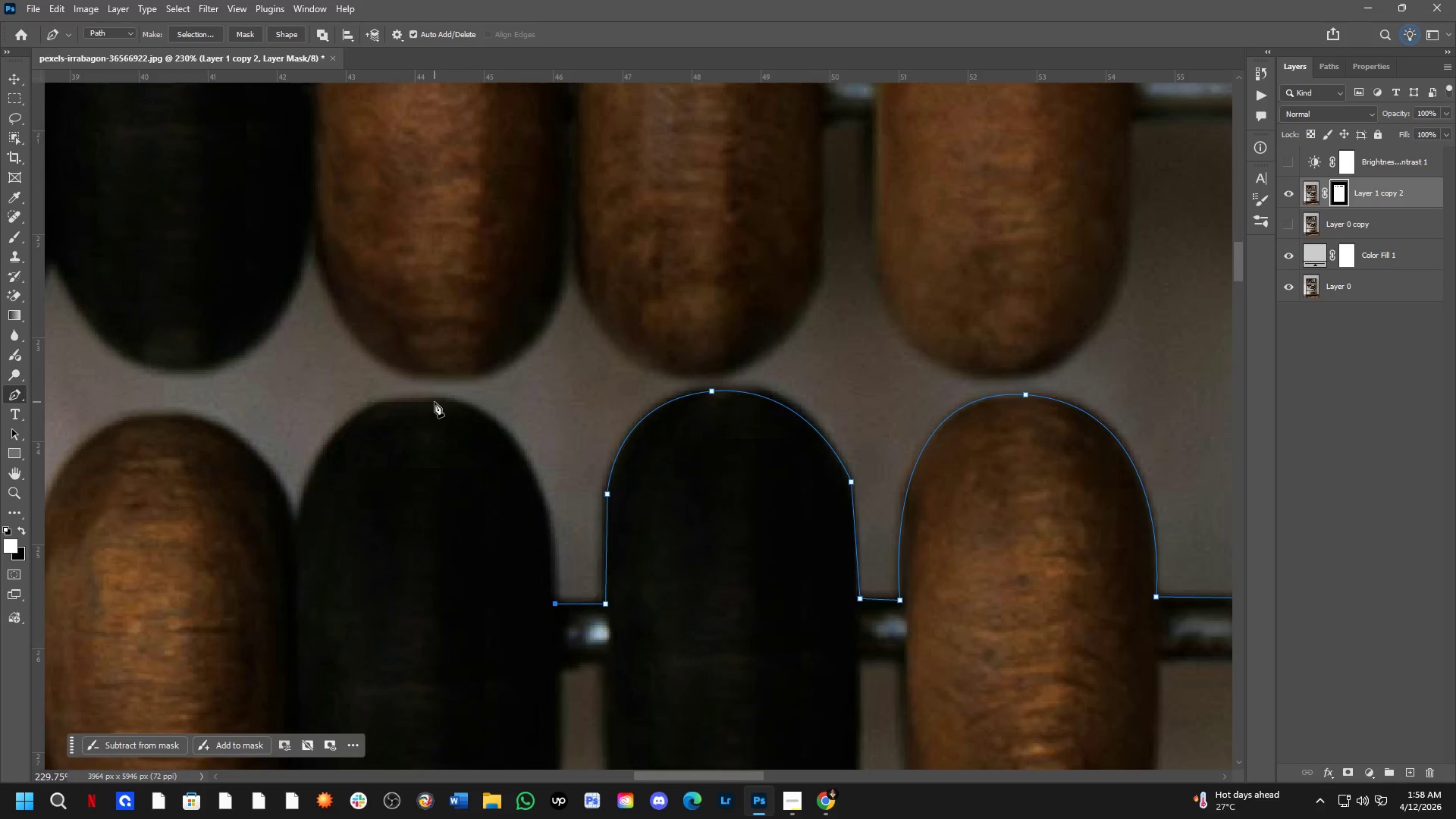 
left_click_drag(start_coordinate=[421, 401], to_coordinate=[275, 400])
 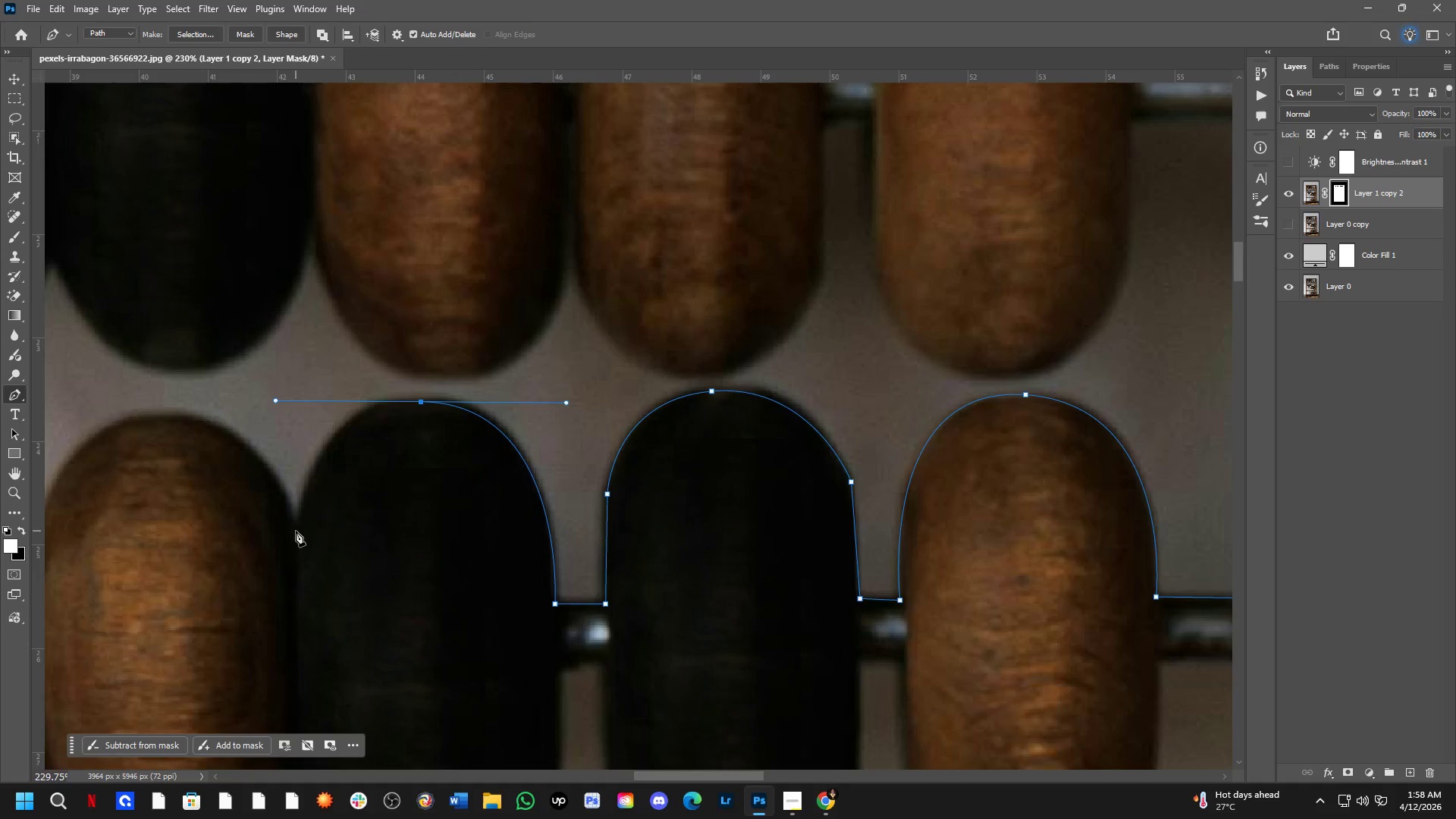 
left_click([296, 531])
 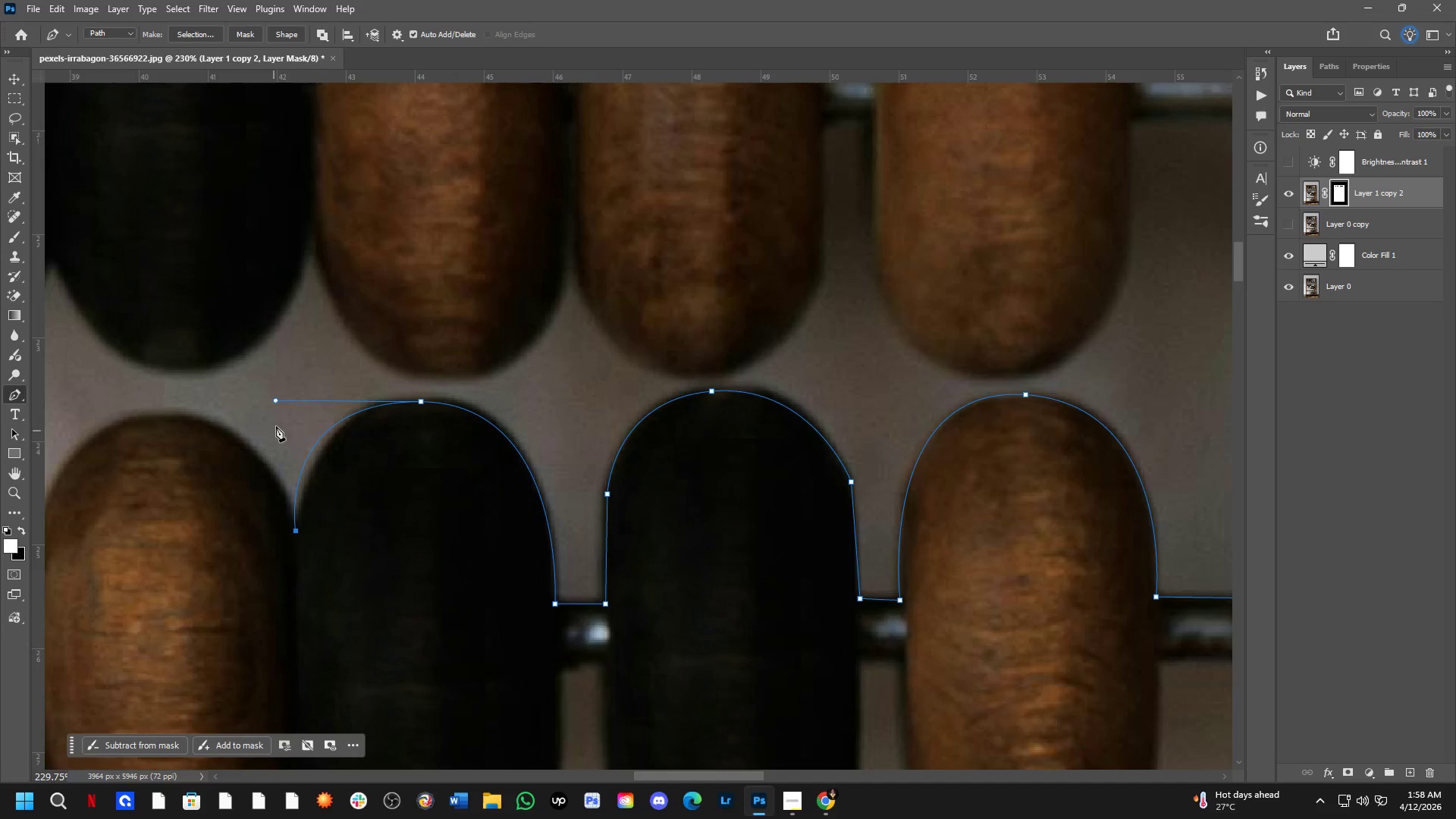 
hold_key(key=ControlLeft, duration=1.88)
left_click_drag(start_coordinate=[279, 400], to_coordinate=[308, 400])
 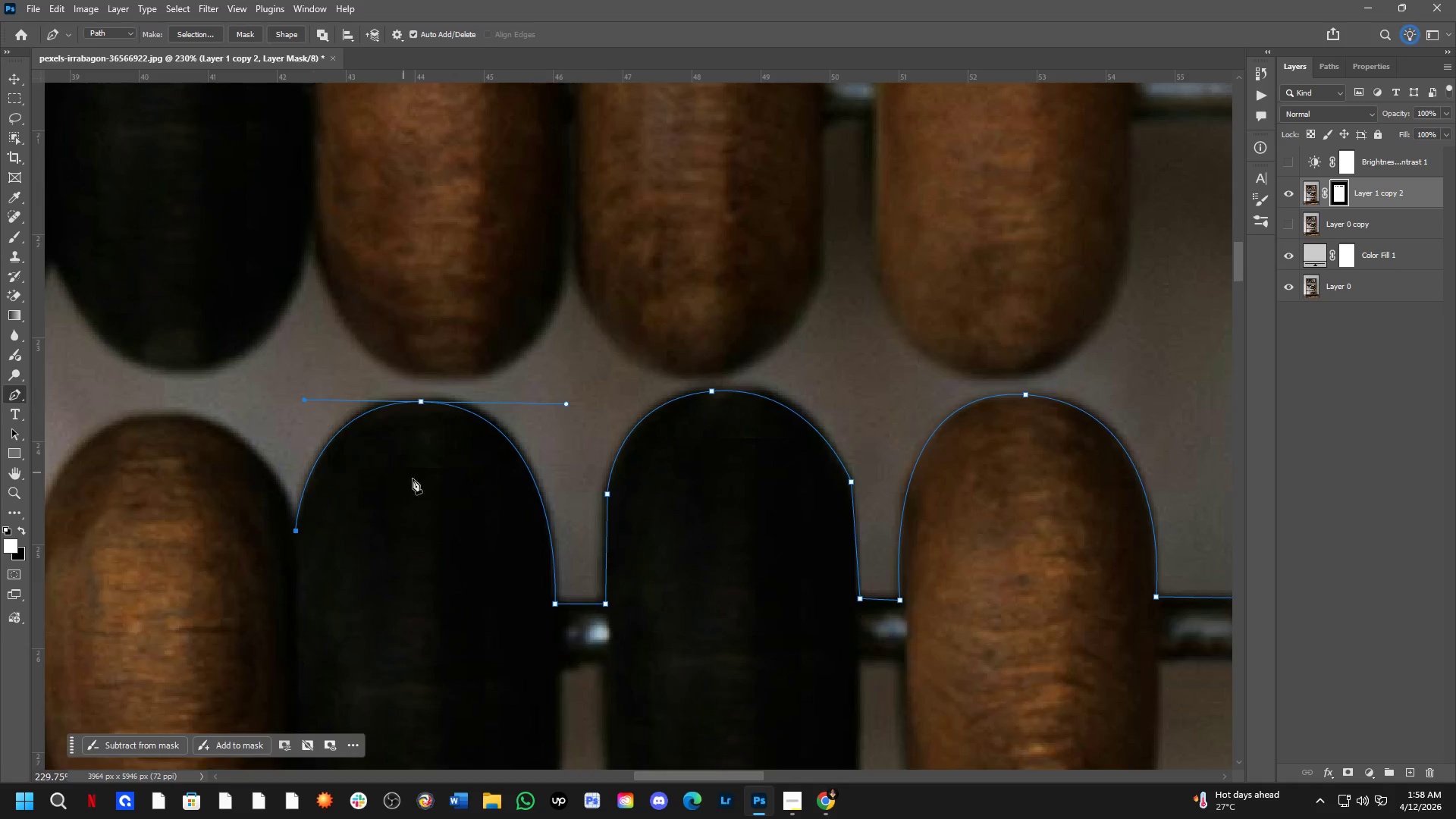 
hold_key(key=Space, duration=0.58)
 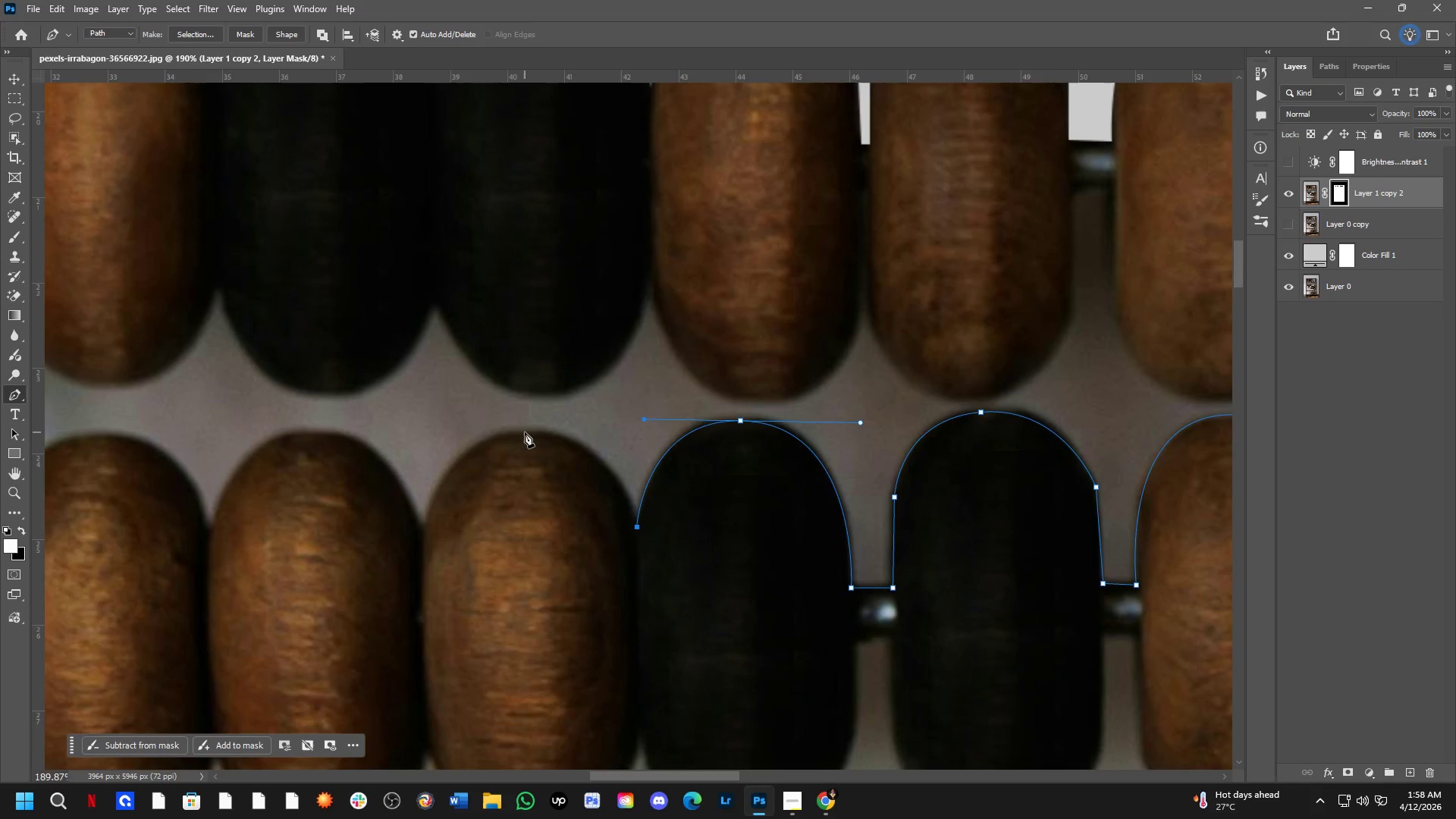 
left_click_drag(start_coordinate=[428, 535], to_coordinate=[745, 536])
 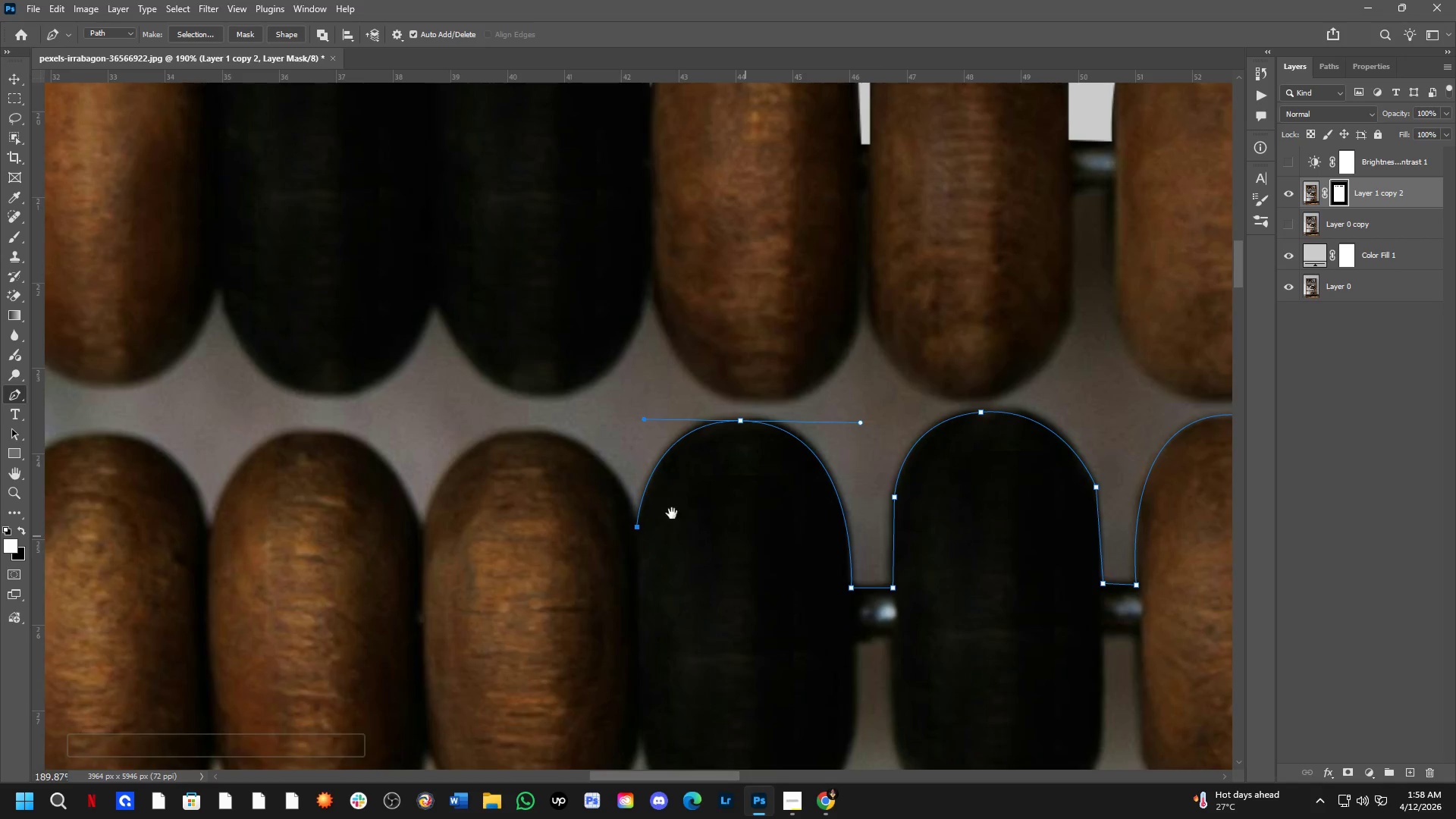 
scroll: coordinate [438, 513], scroll_direction: down, amount: 2.0
 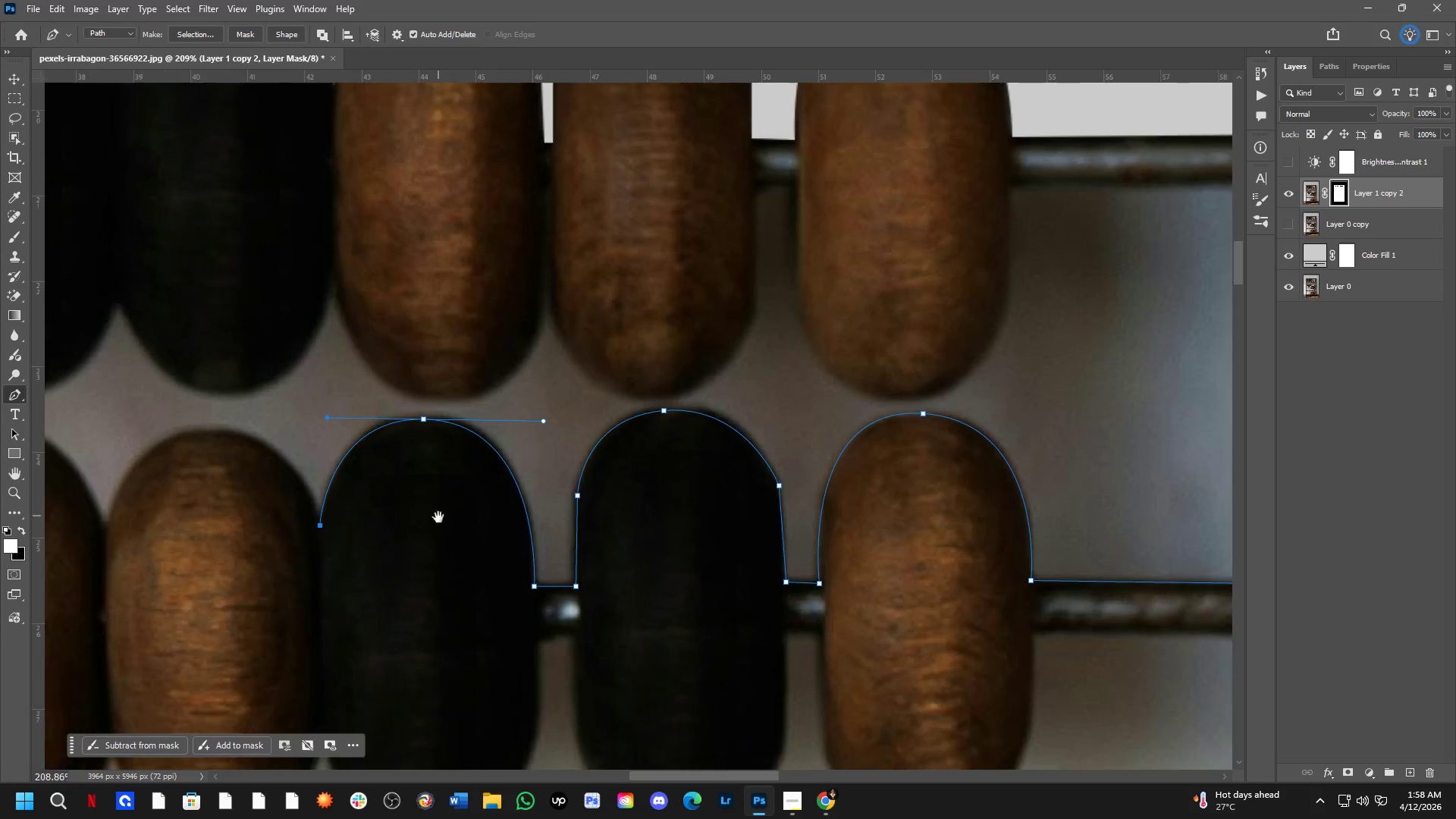 
hold_key(key=Space, duration=4.24)
 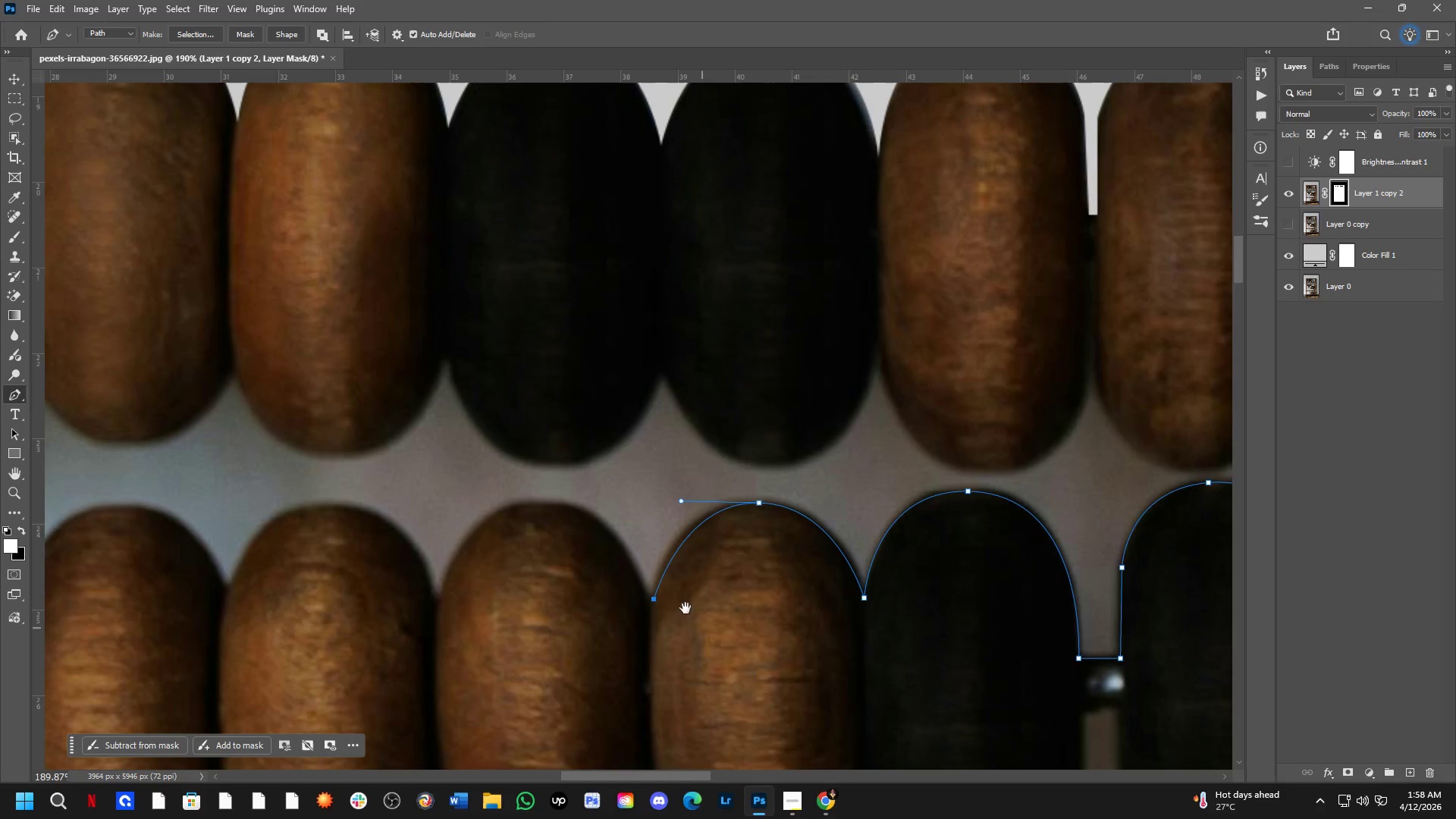 
left_click_drag(start_coordinate=[532, 432], to_coordinate=[453, 431])
 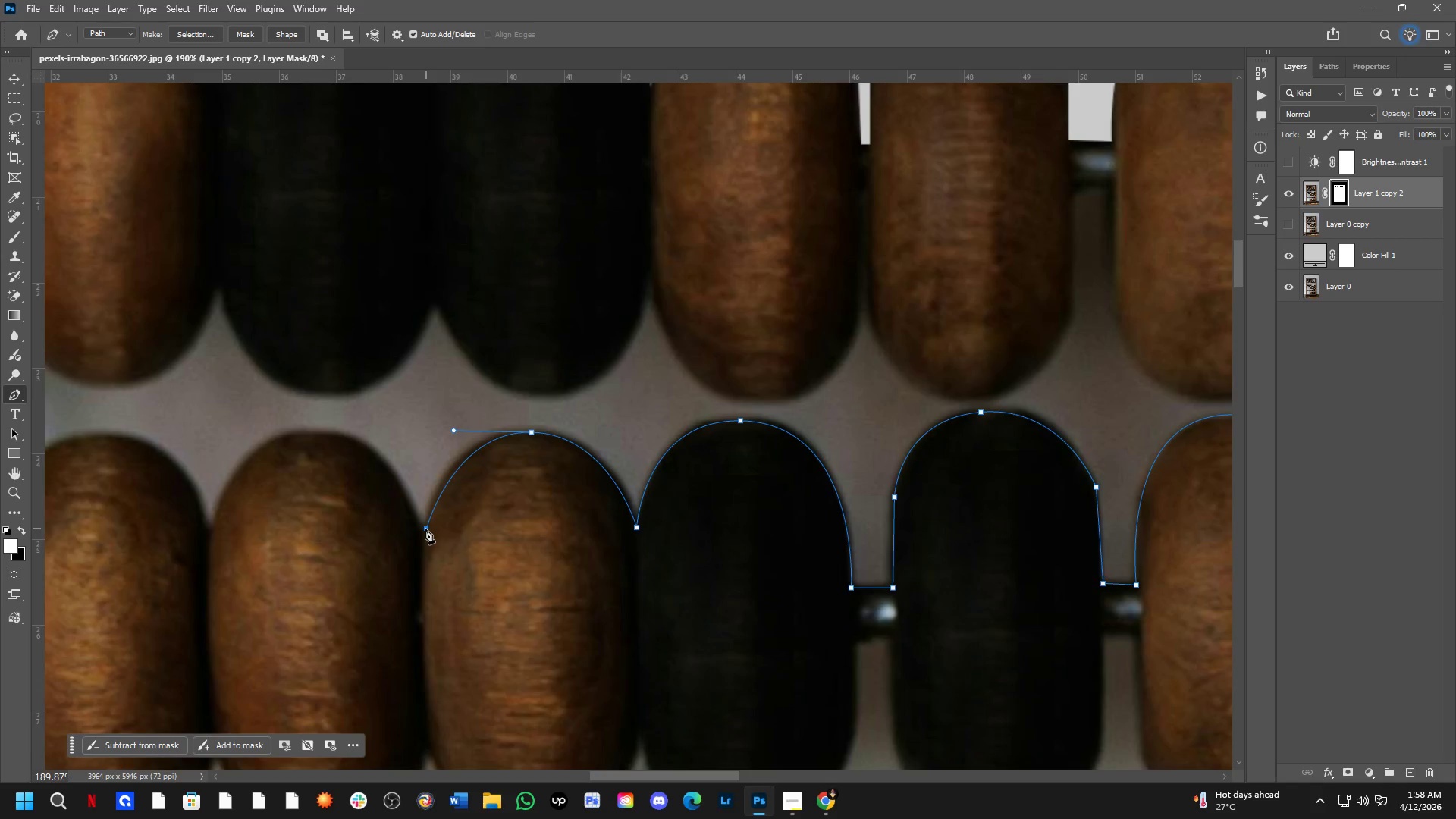 
hold_key(key=Space, duration=0.55)
 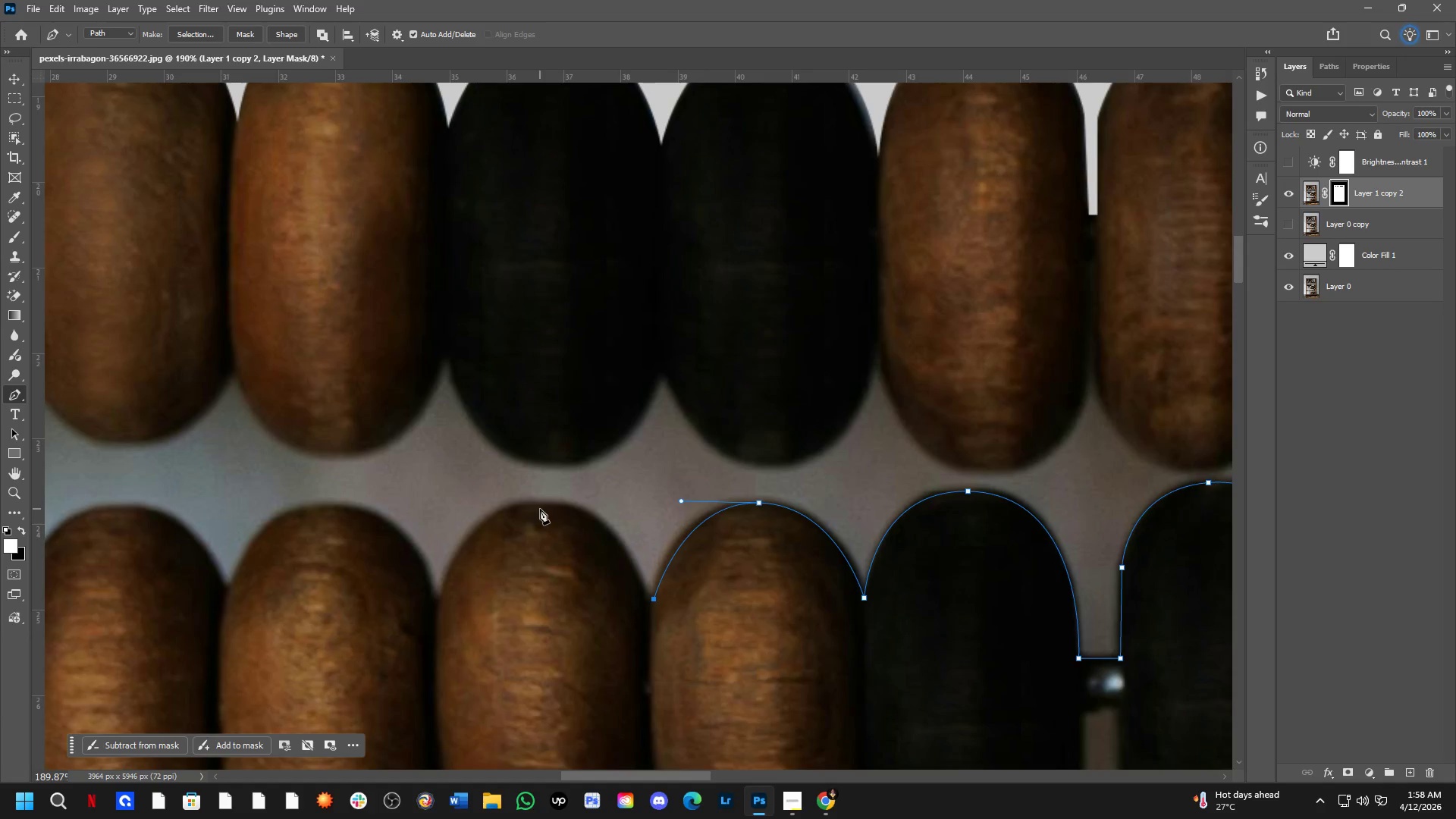 
left_click_drag(start_coordinate=[479, 566], to_coordinate=[706, 637])
 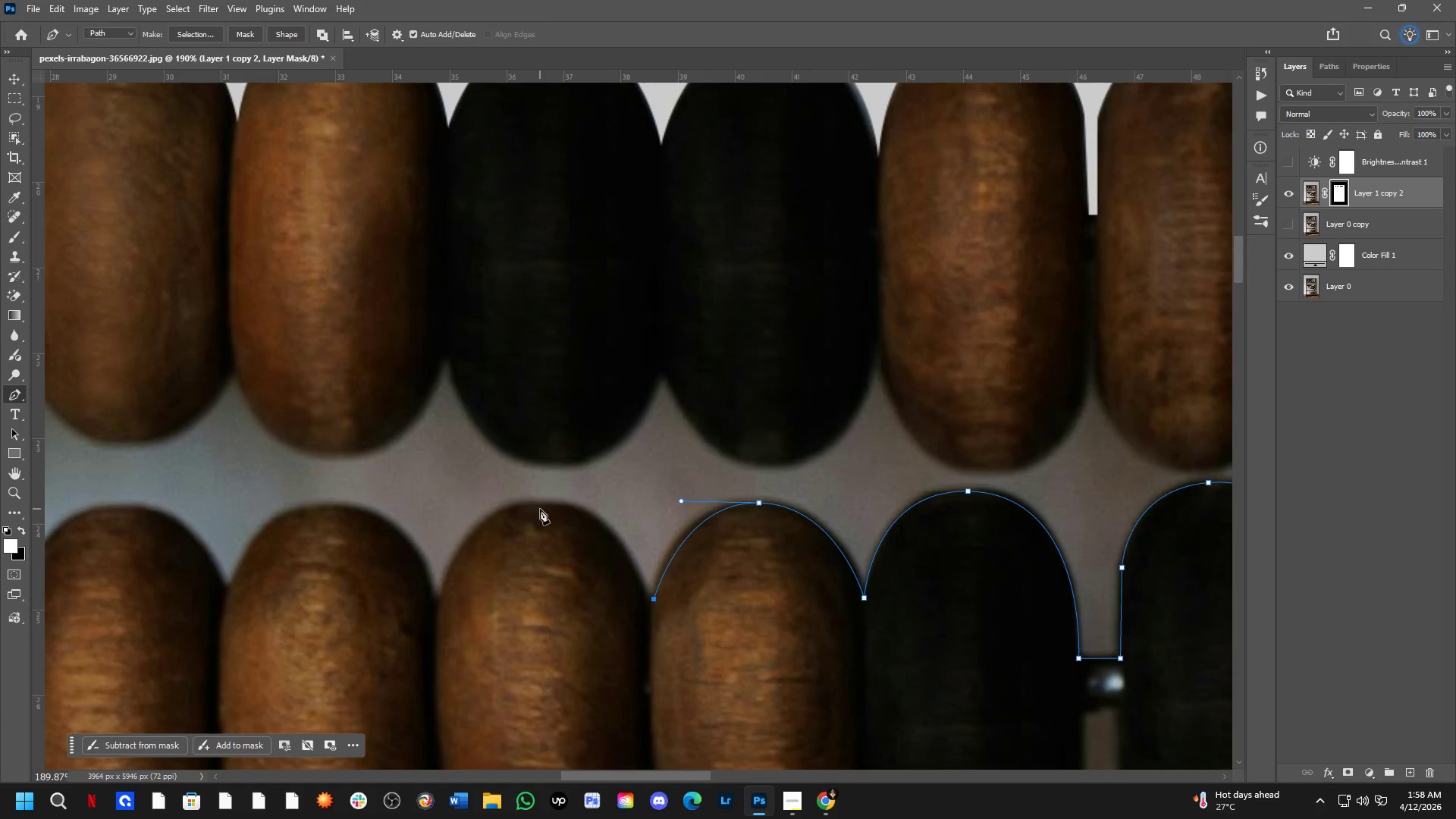 
left_click_drag(start_coordinate=[540, 509], to_coordinate=[446, 511])
 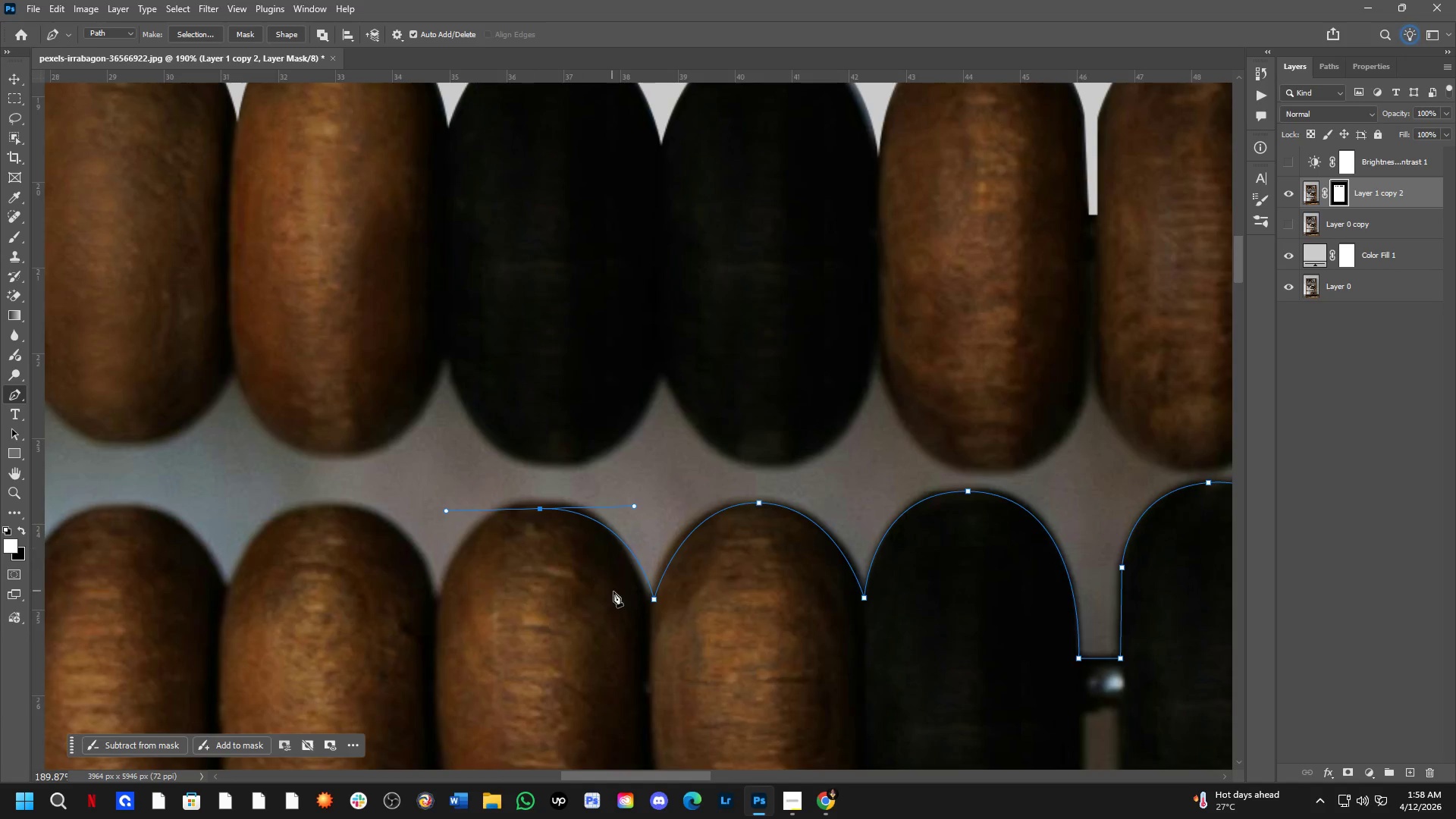 
key(Control+ControlLeft)
 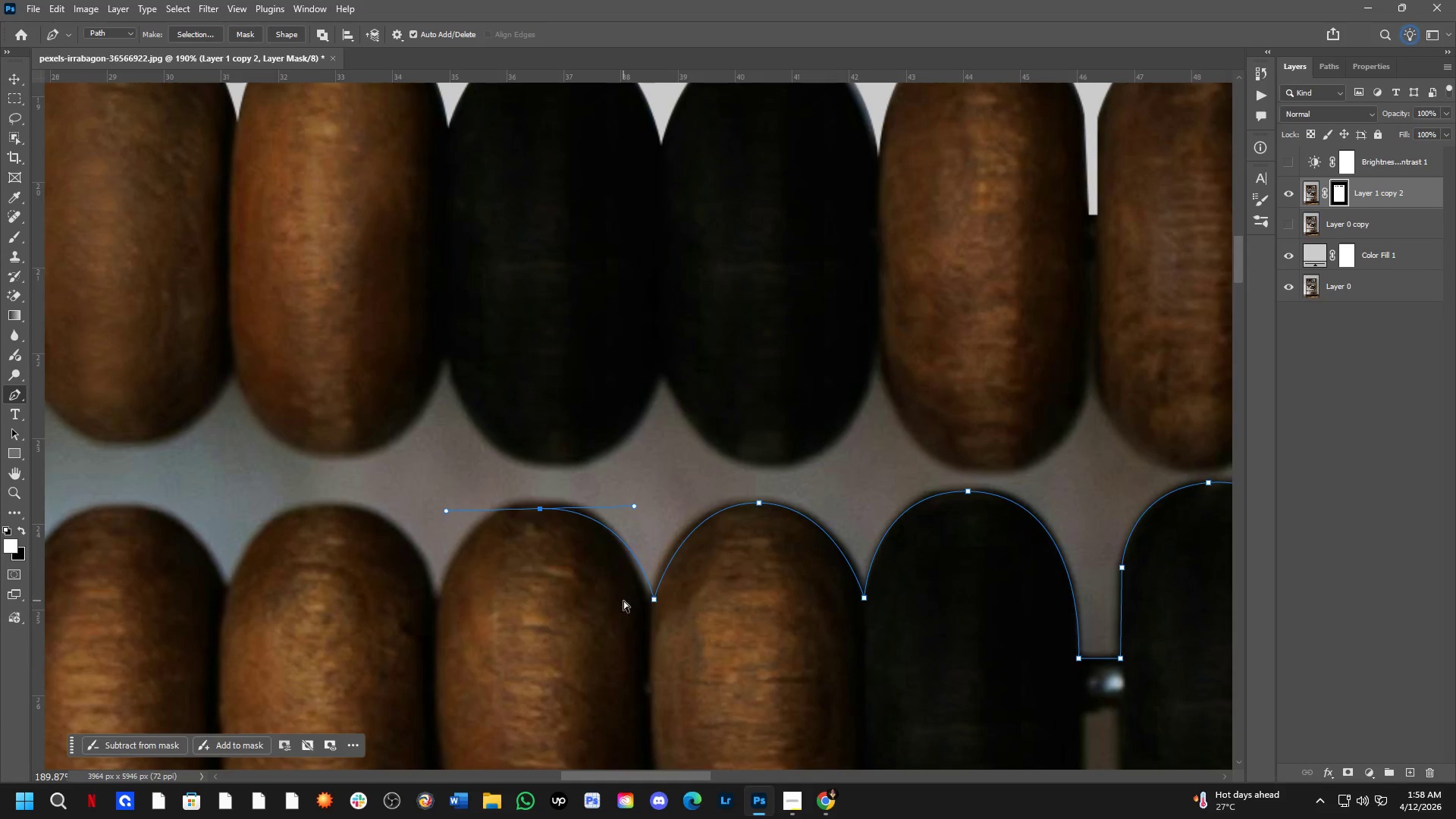 
key(Control+Z)
 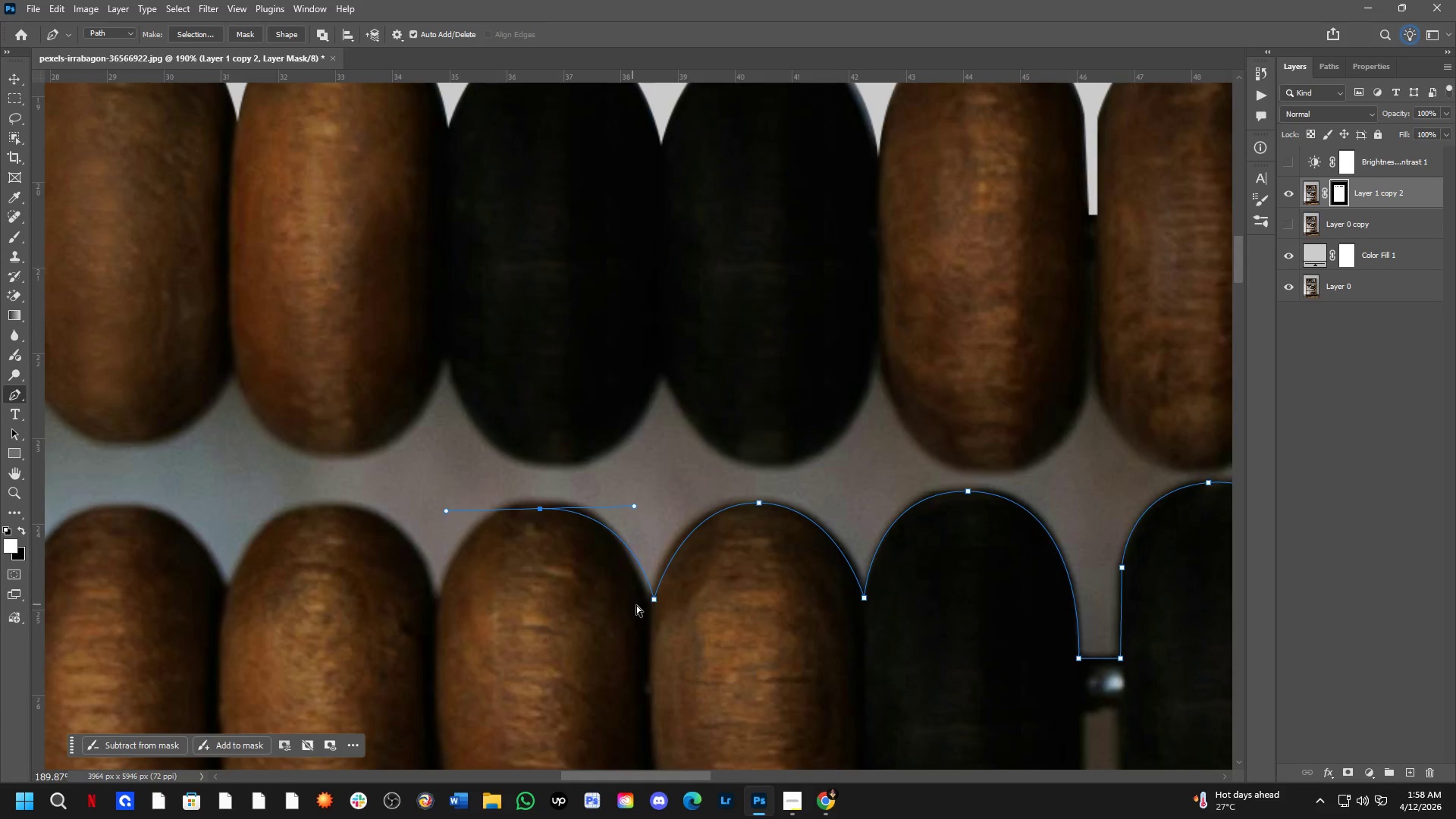 
hold_key(key=ControlLeft, duration=1.03)
 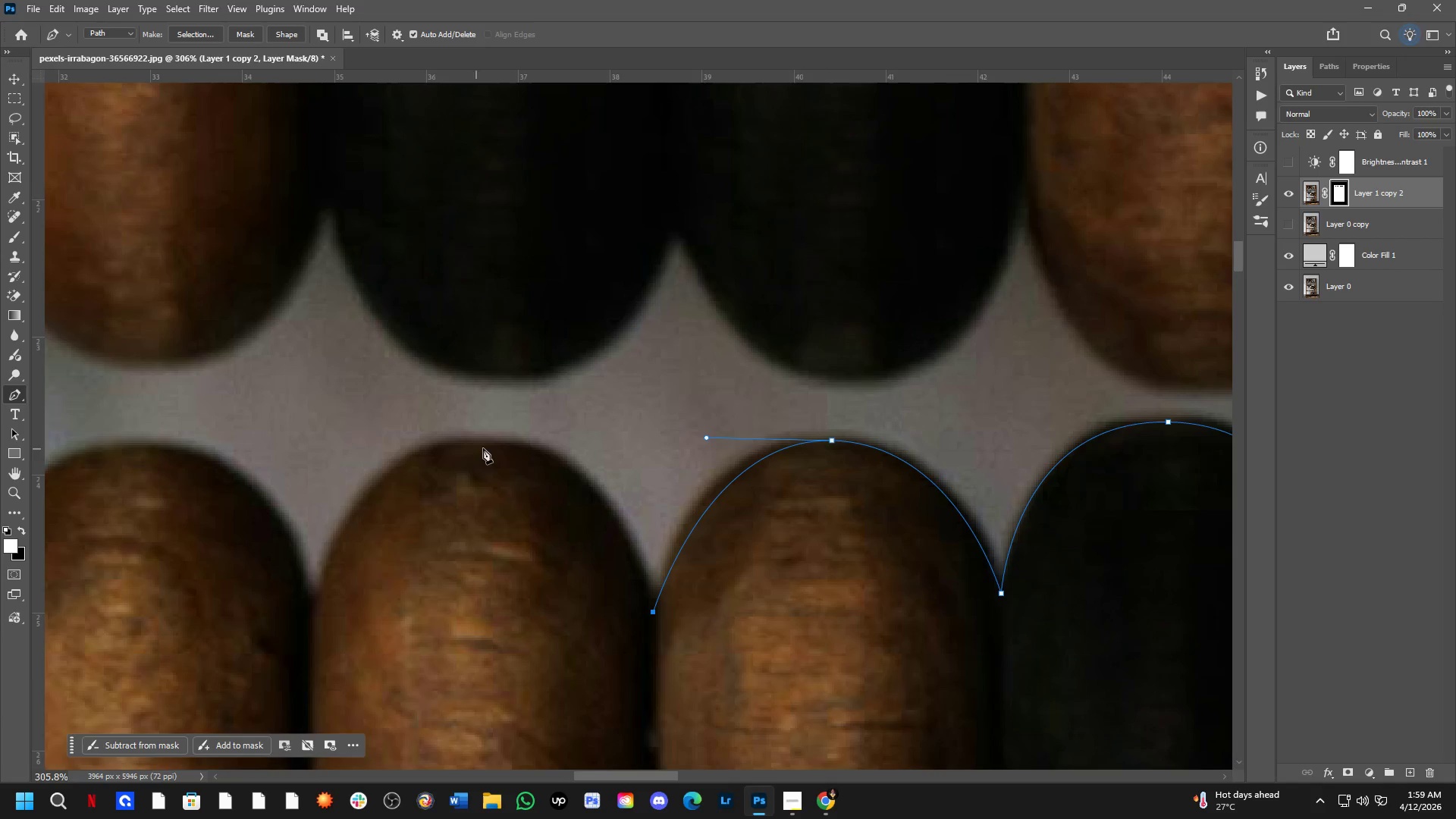 
scroll: coordinate [642, 606], scroll_direction: up, amount: 5.0
 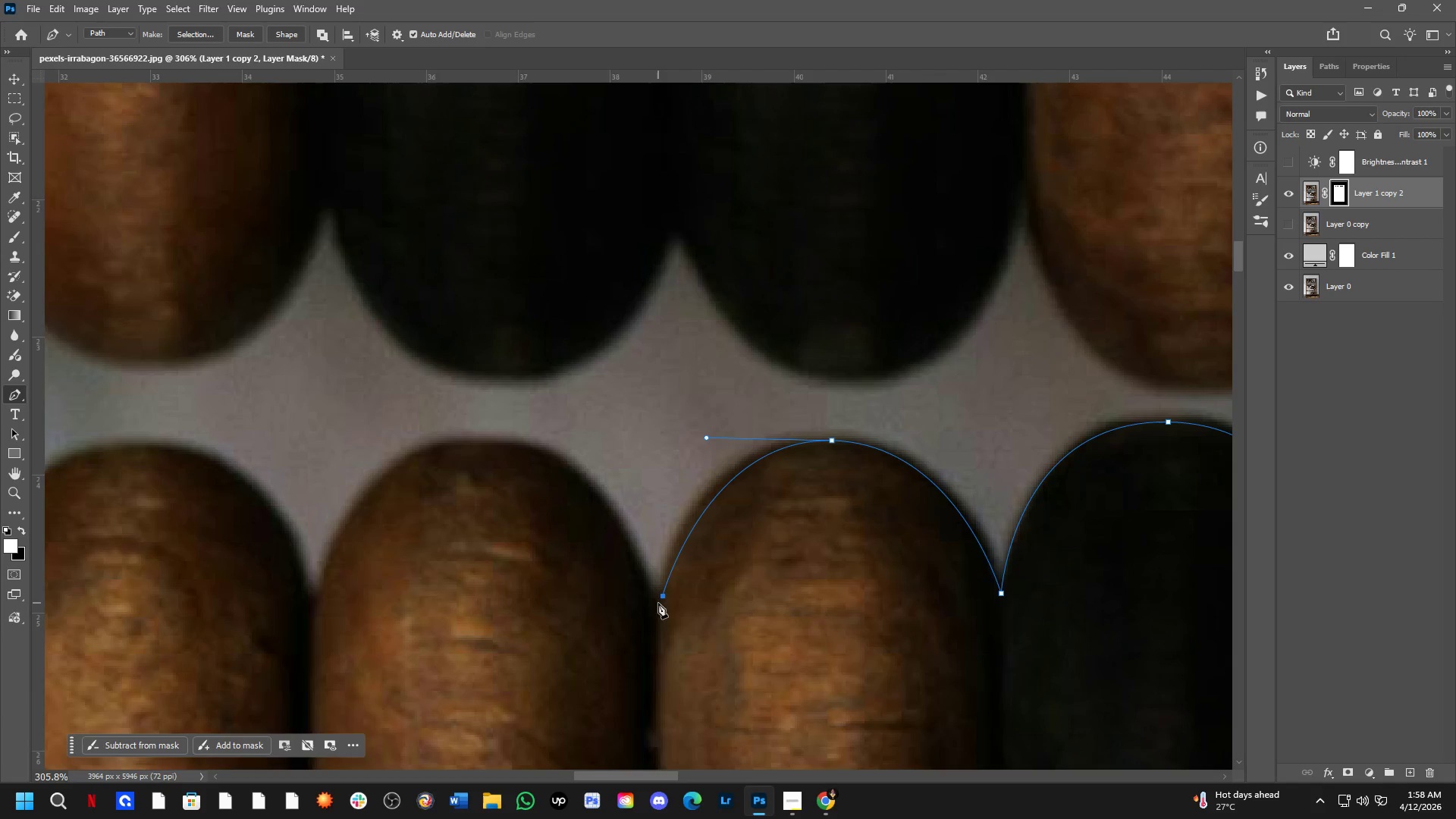 
left_click_drag(start_coordinate=[664, 598], to_coordinate=[654, 613])
 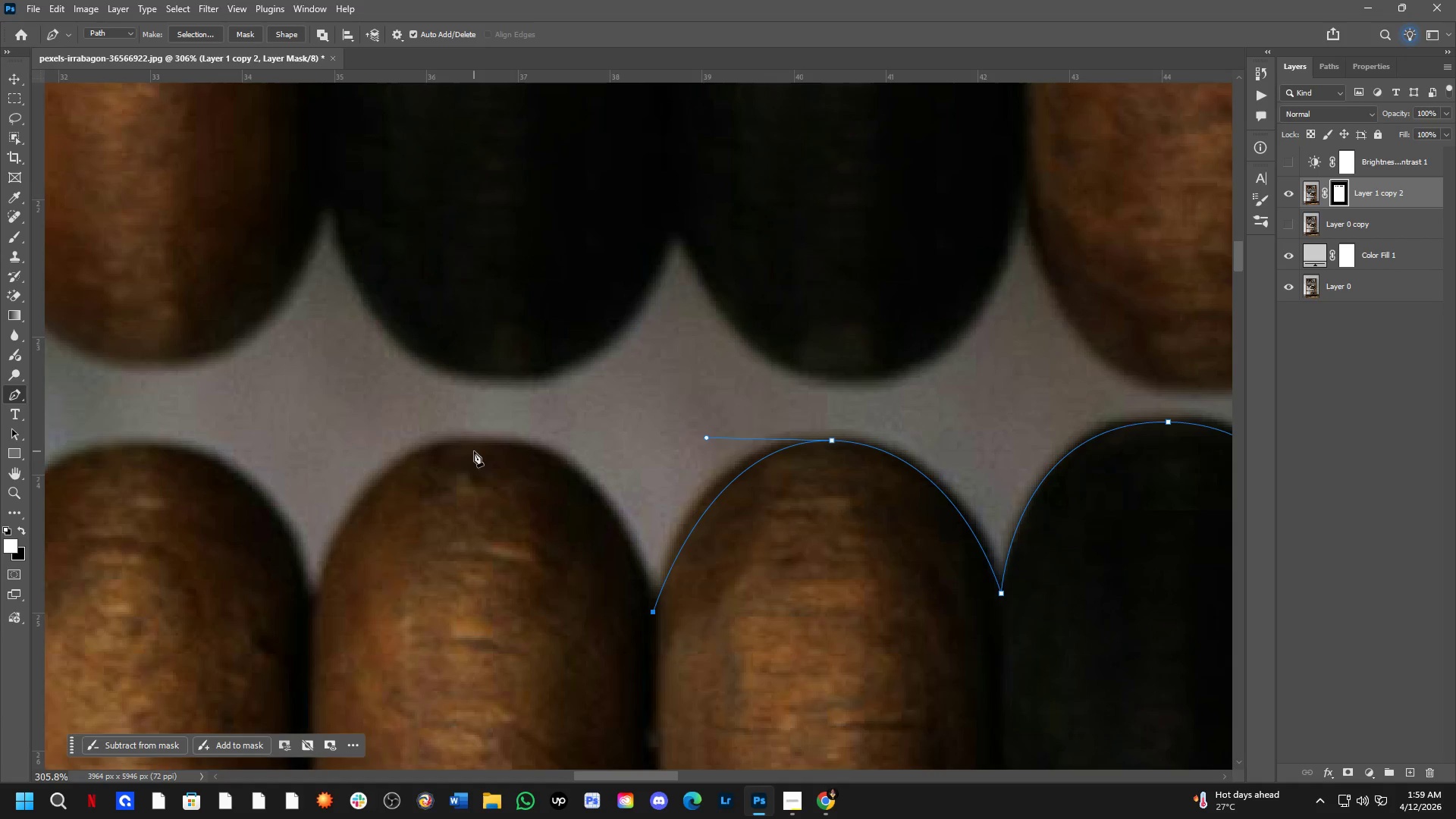 
left_click_drag(start_coordinate=[475, 445], to_coordinate=[312, 457])
 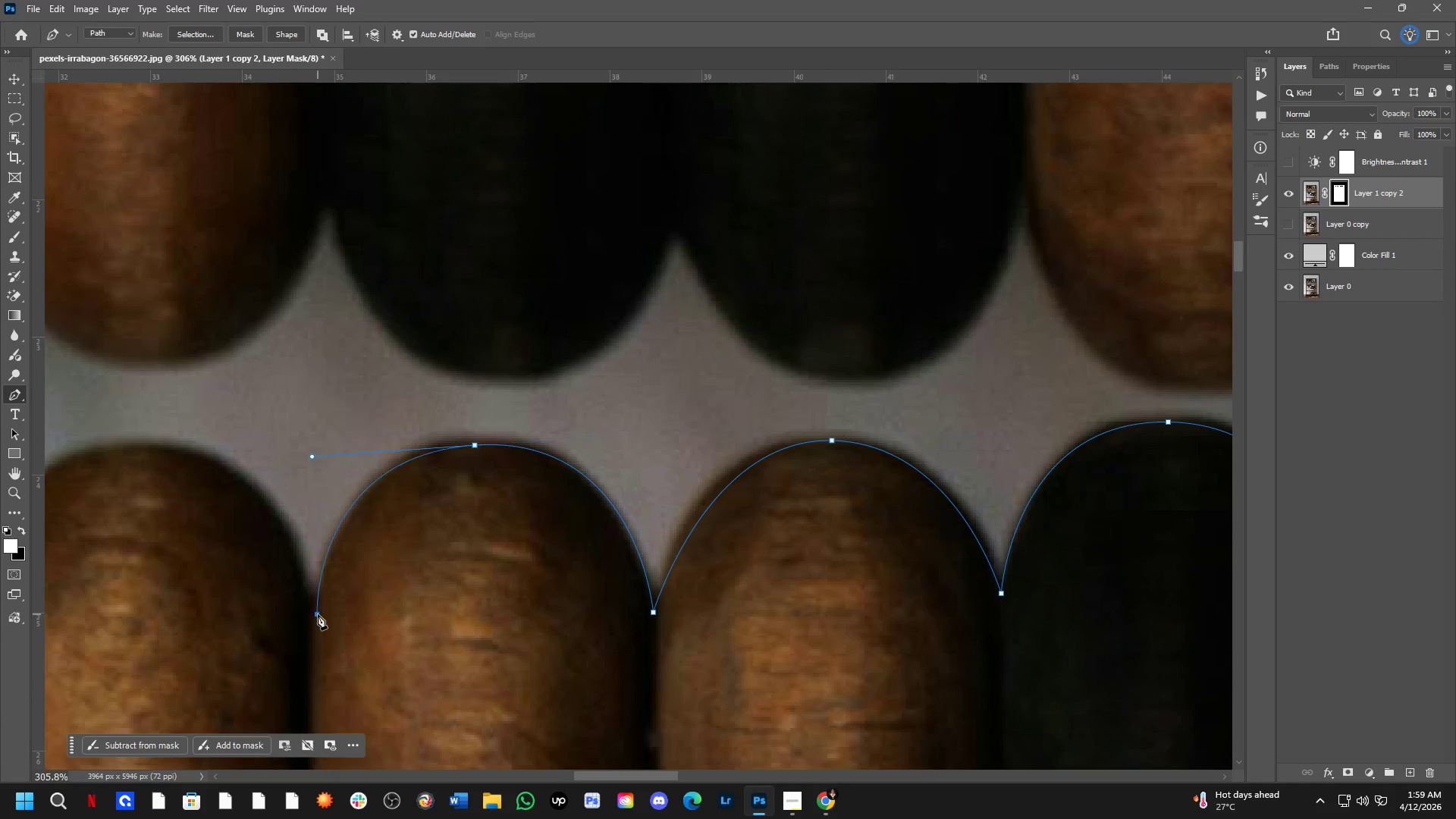 
left_click([318, 614])
 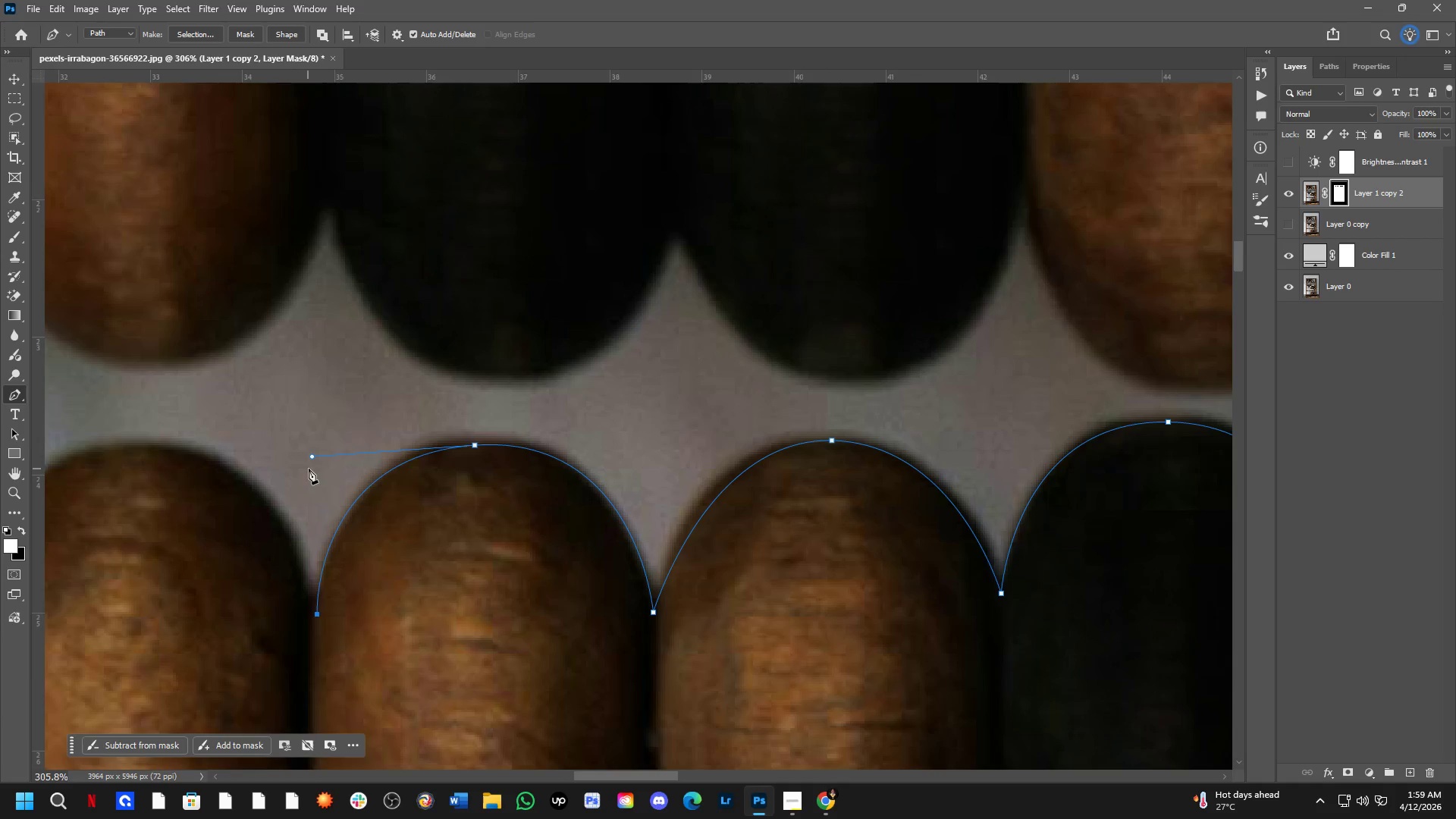 
hold_key(key=ControlLeft, duration=1.0)
left_click_drag(start_coordinate=[312, 457], to_coordinate=[331, 457])
 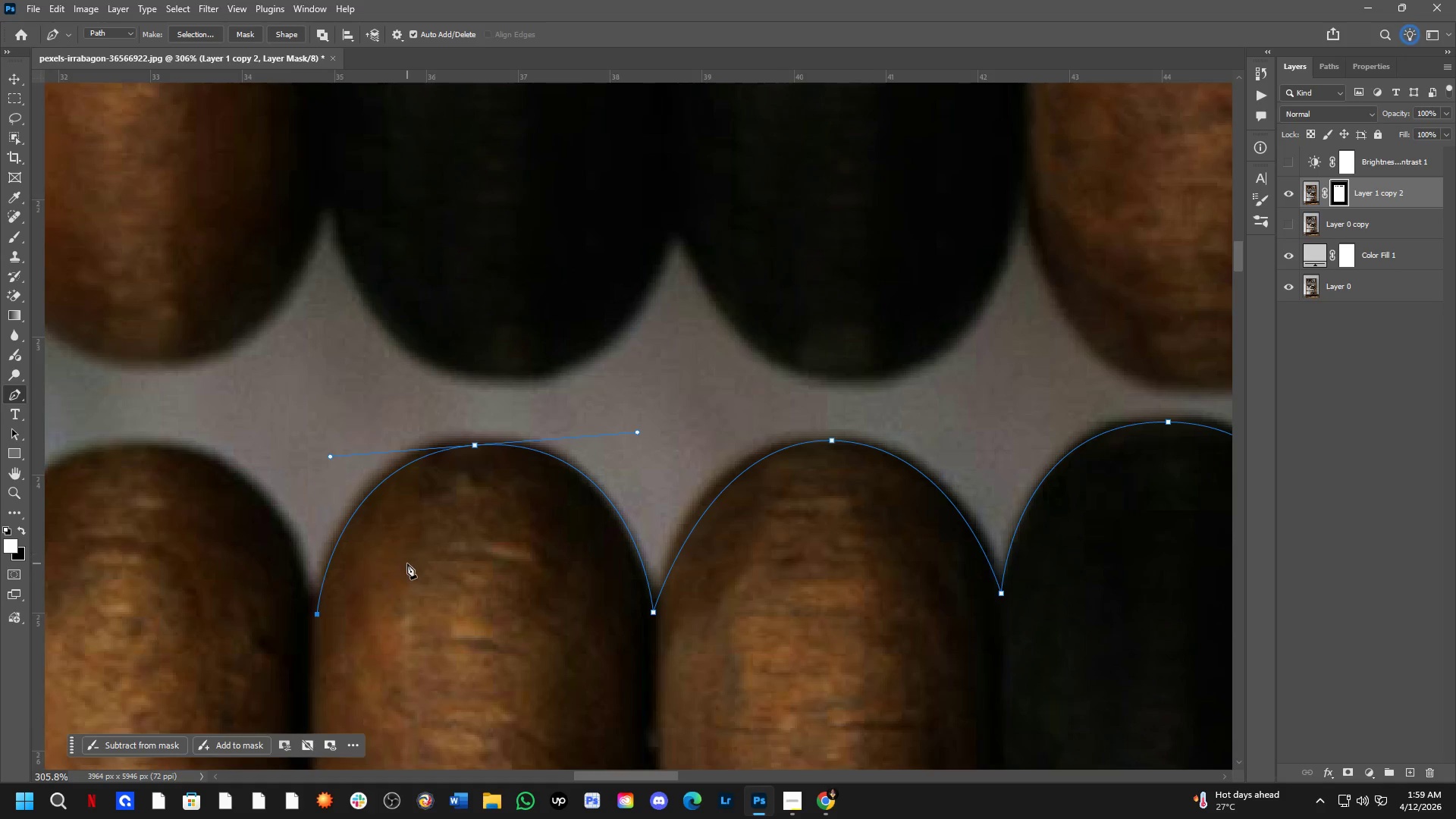 
hold_key(key=Space, duration=0.56)
 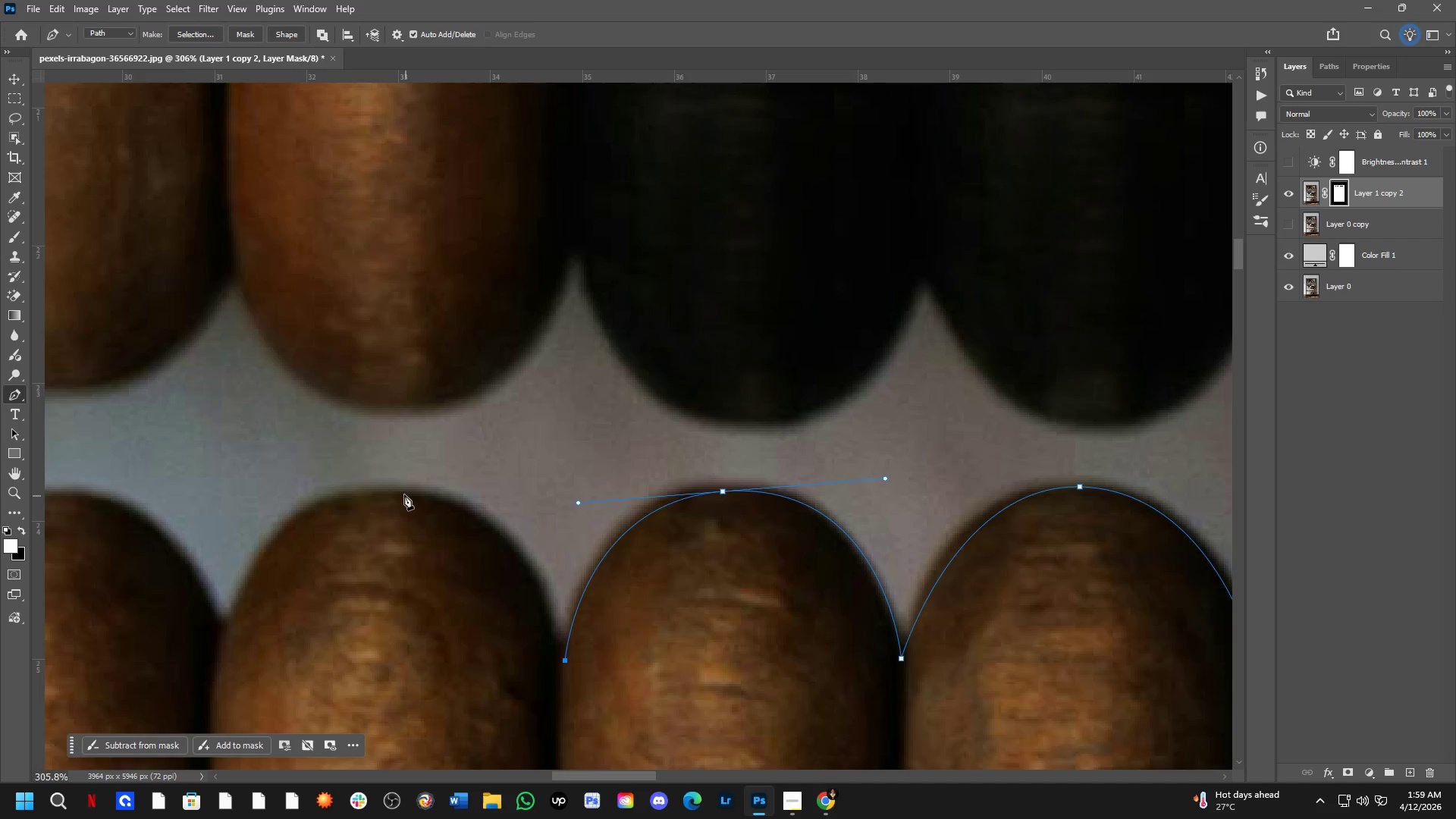 
left_click_drag(start_coordinate=[413, 577], to_coordinate=[661, 623])
 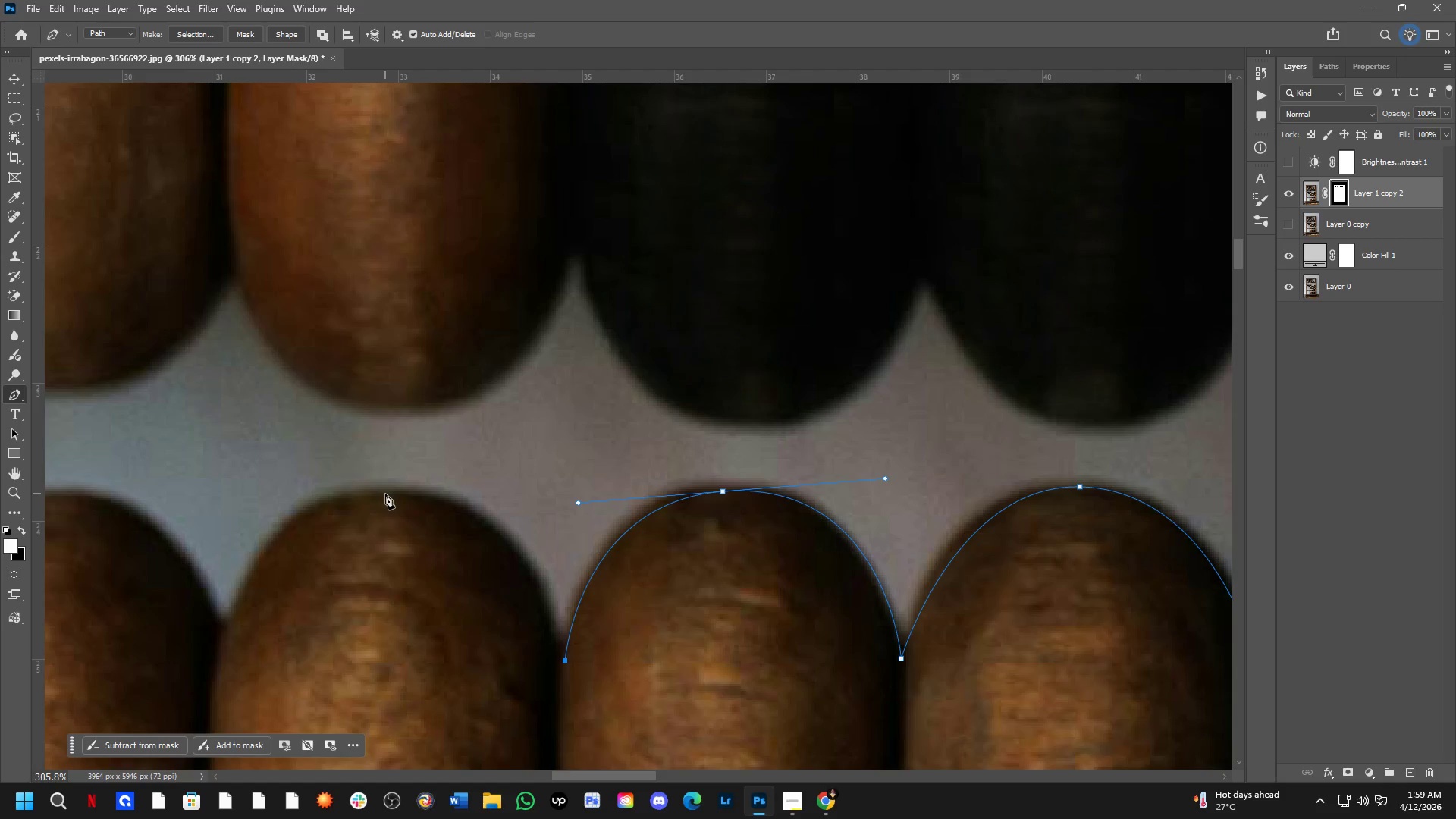 
left_click_drag(start_coordinate=[385, 494], to_coordinate=[237, 510])
 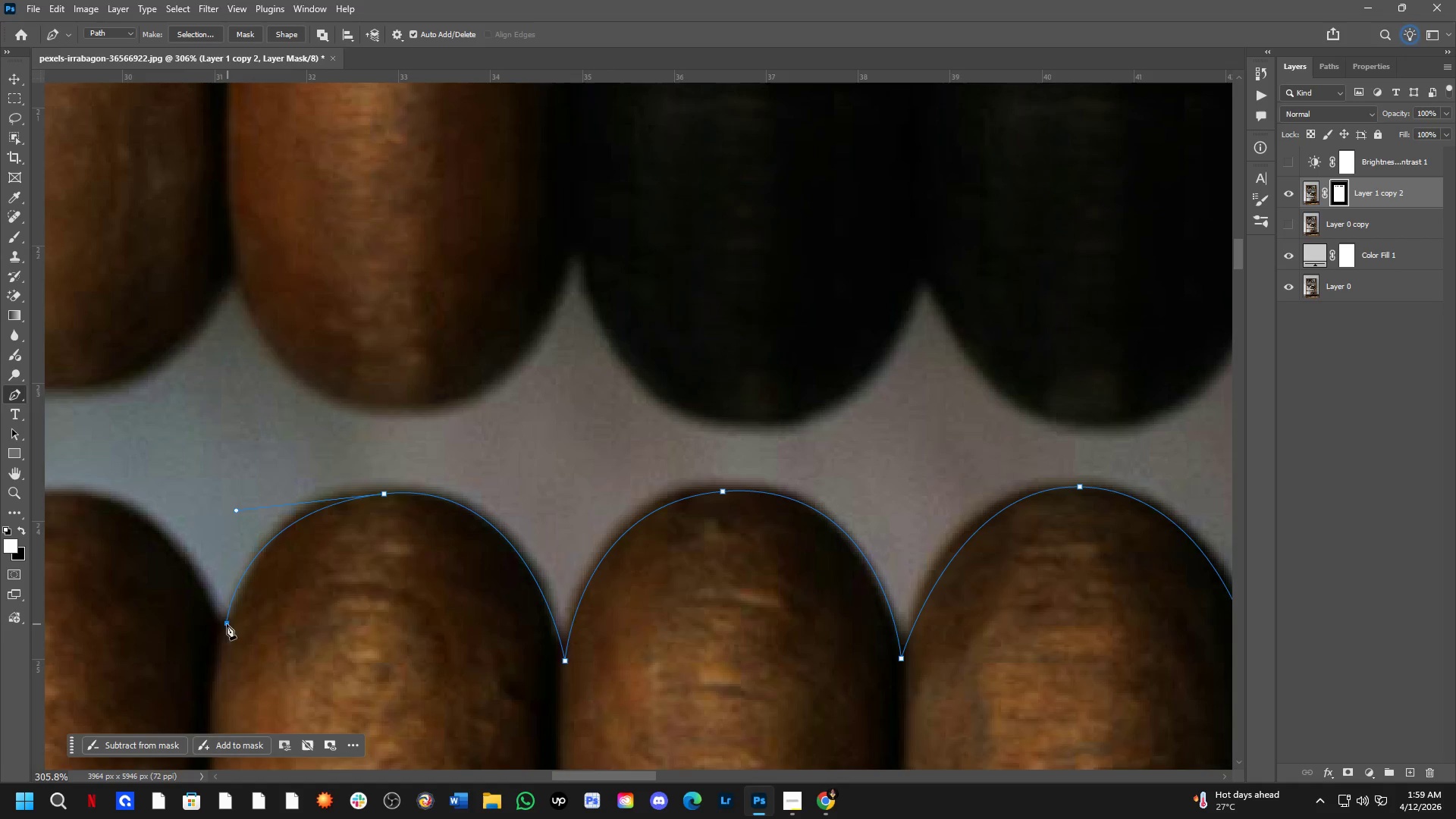 
hold_key(key=ControlLeft, duration=1.88)
left_click_drag(start_coordinate=[237, 512], to_coordinate=[259, 494])
 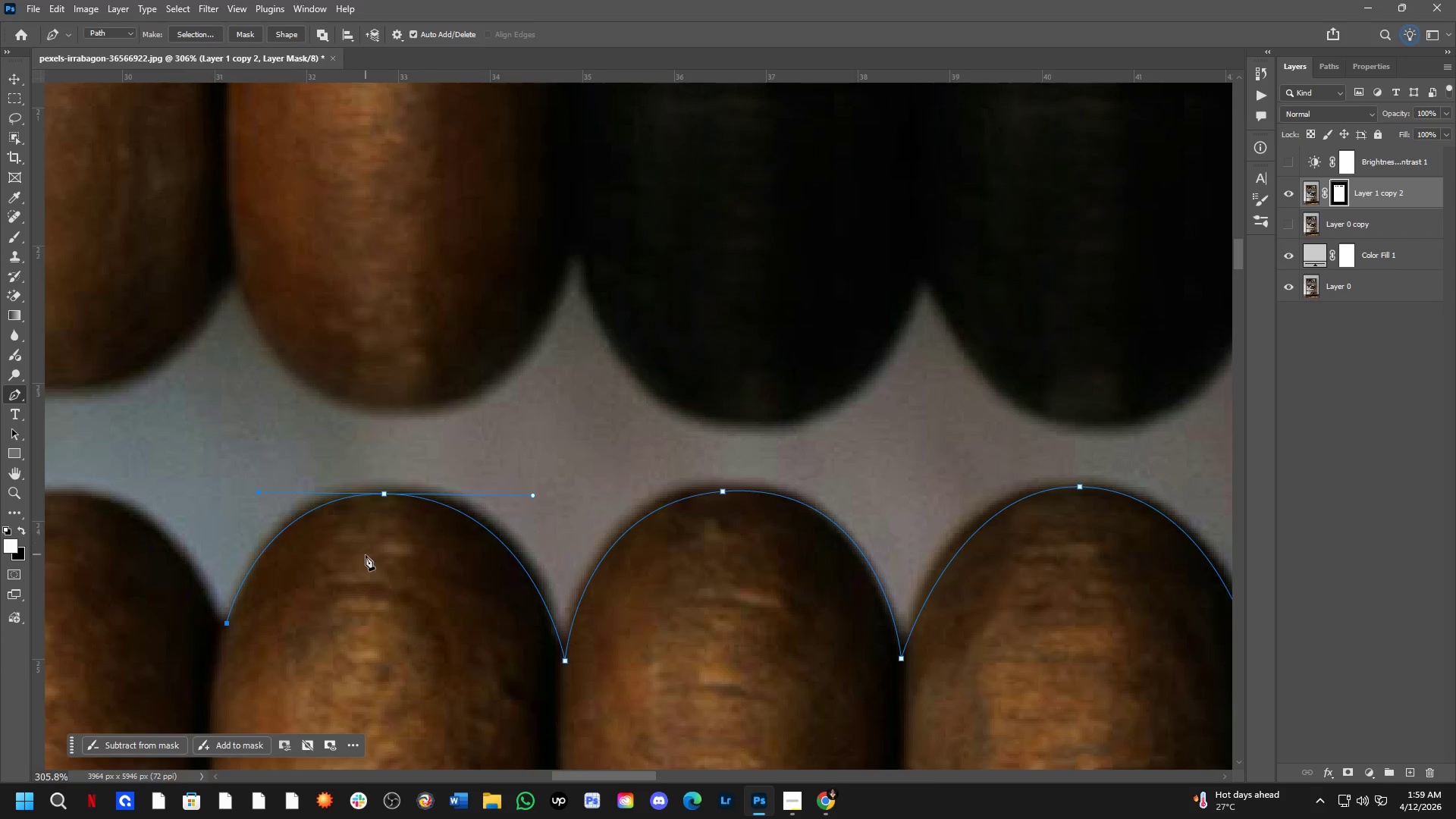 
hold_key(key=Space, duration=0.56)
 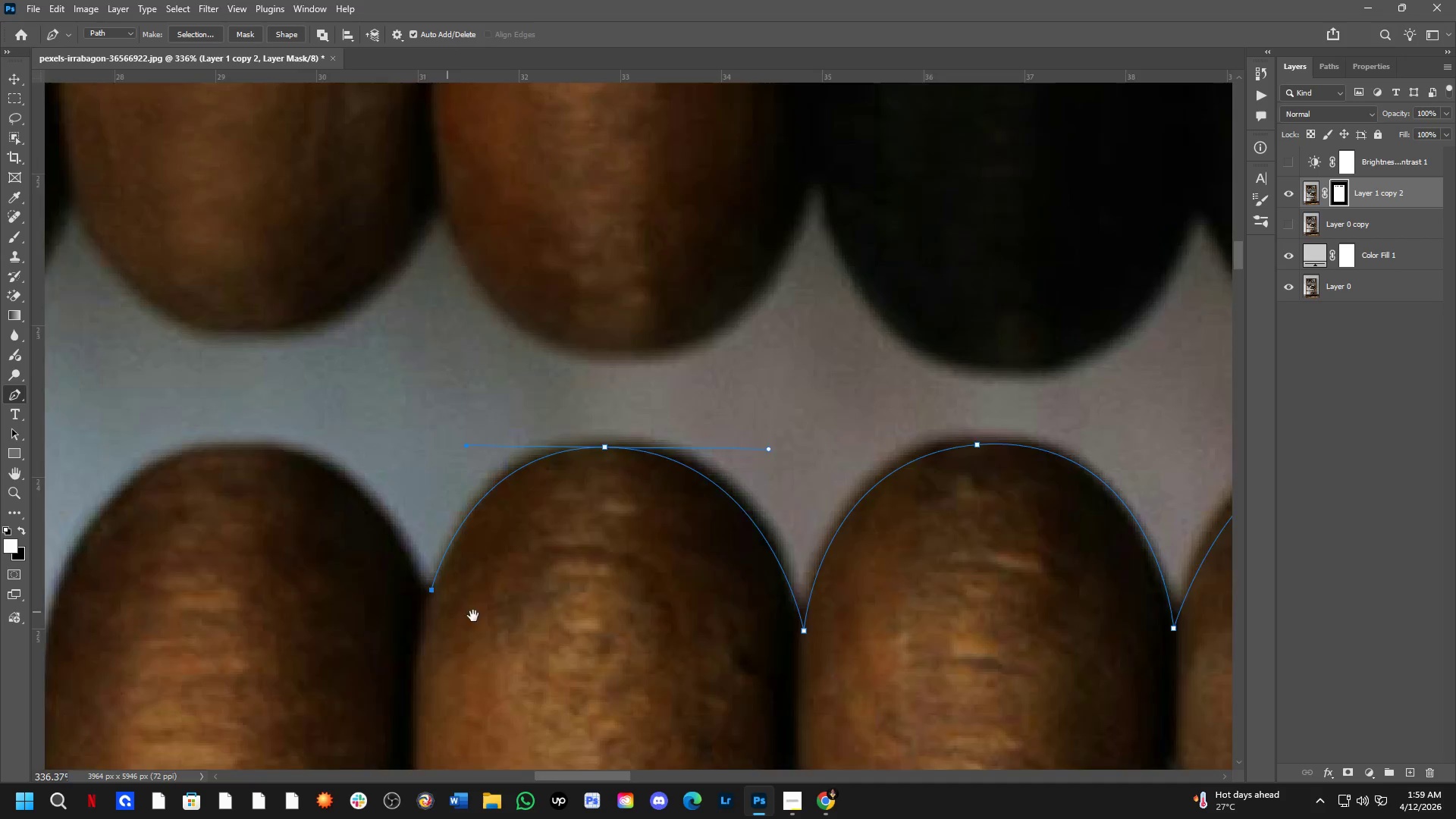 
left_click_drag(start_coordinate=[460, 630], to_coordinate=[632, 608])
 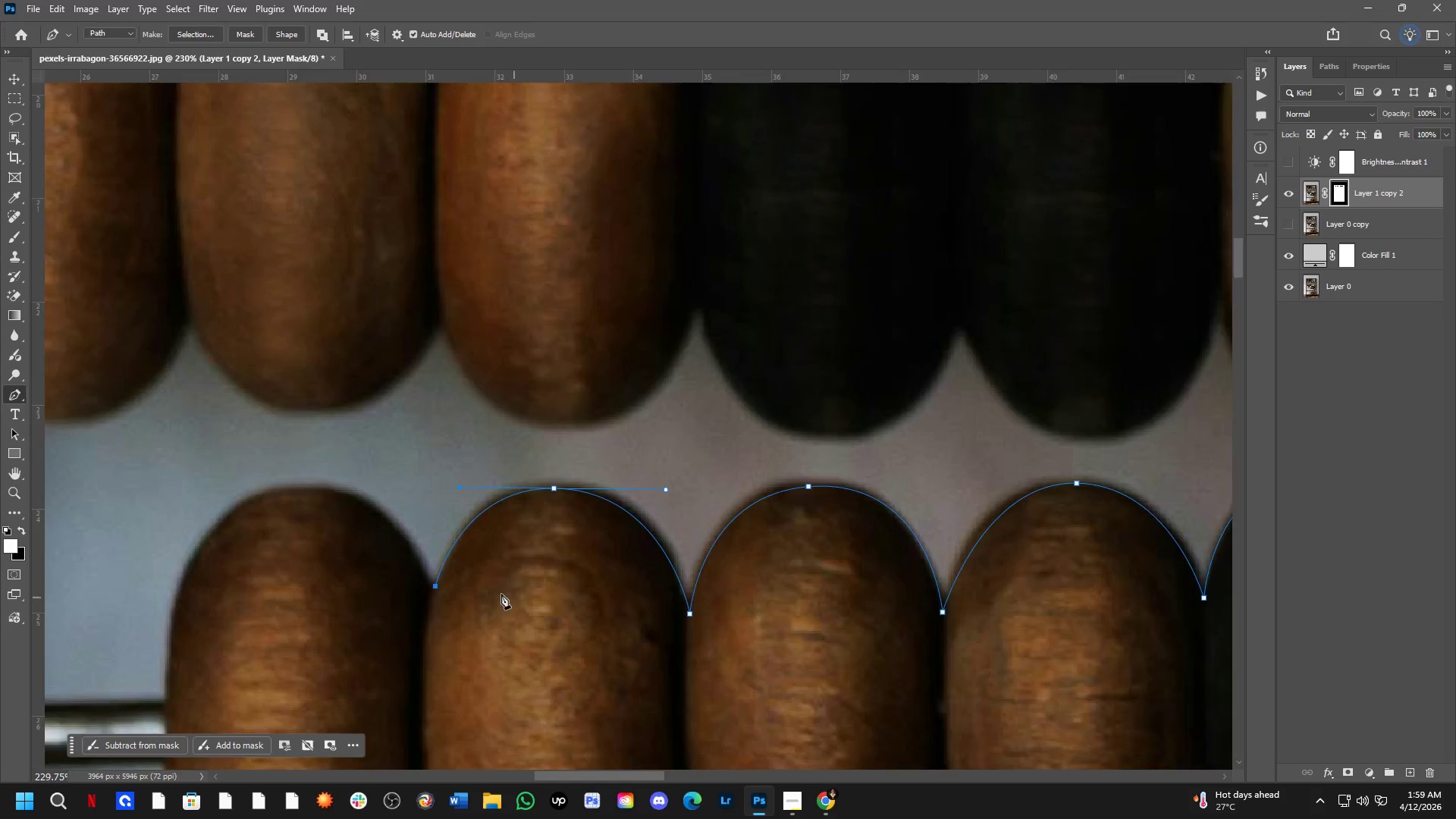 
scroll: coordinate [384, 569], scroll_direction: down, amount: 3.0
 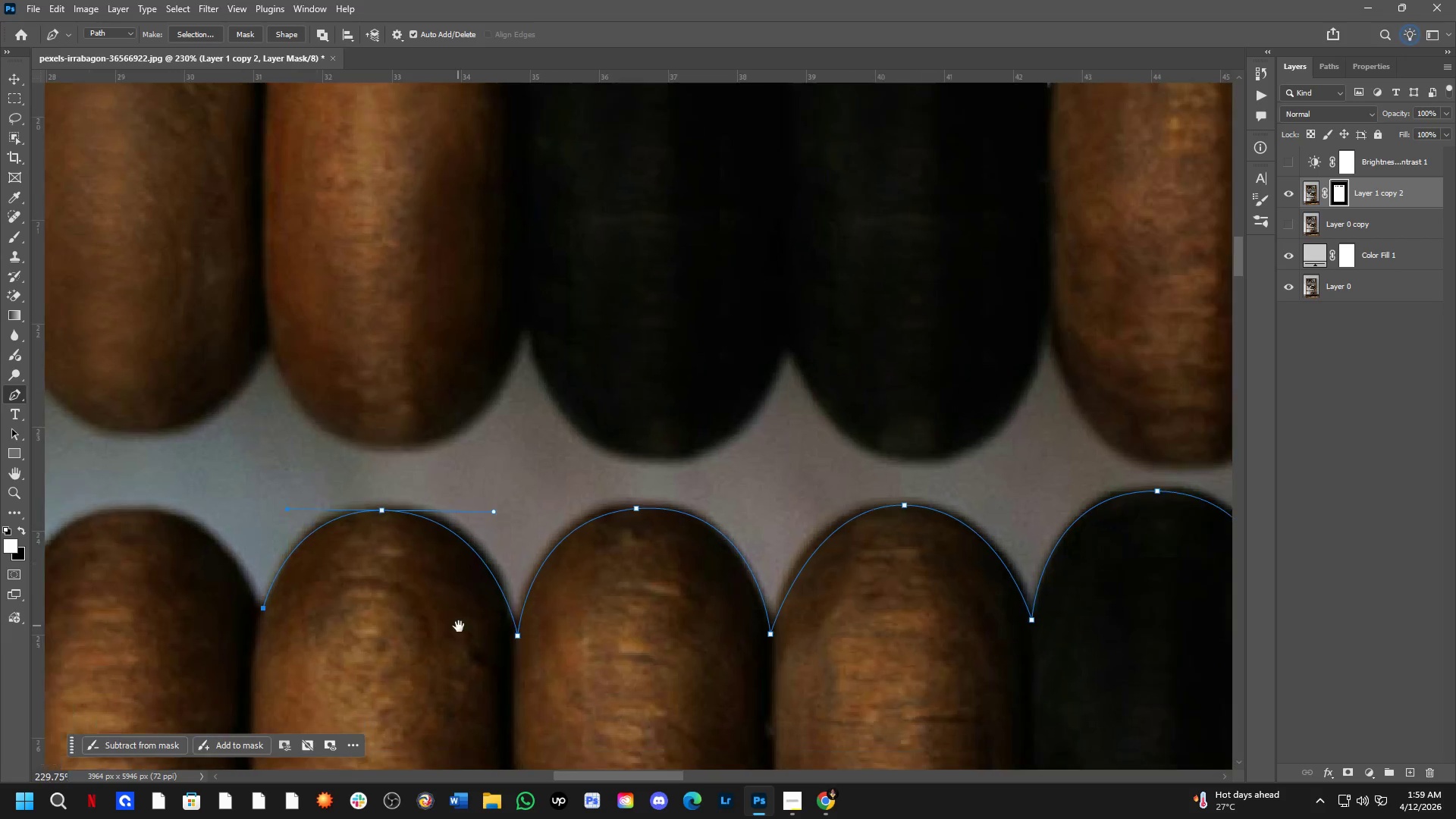 
hold_key(key=Space, duration=0.52)
 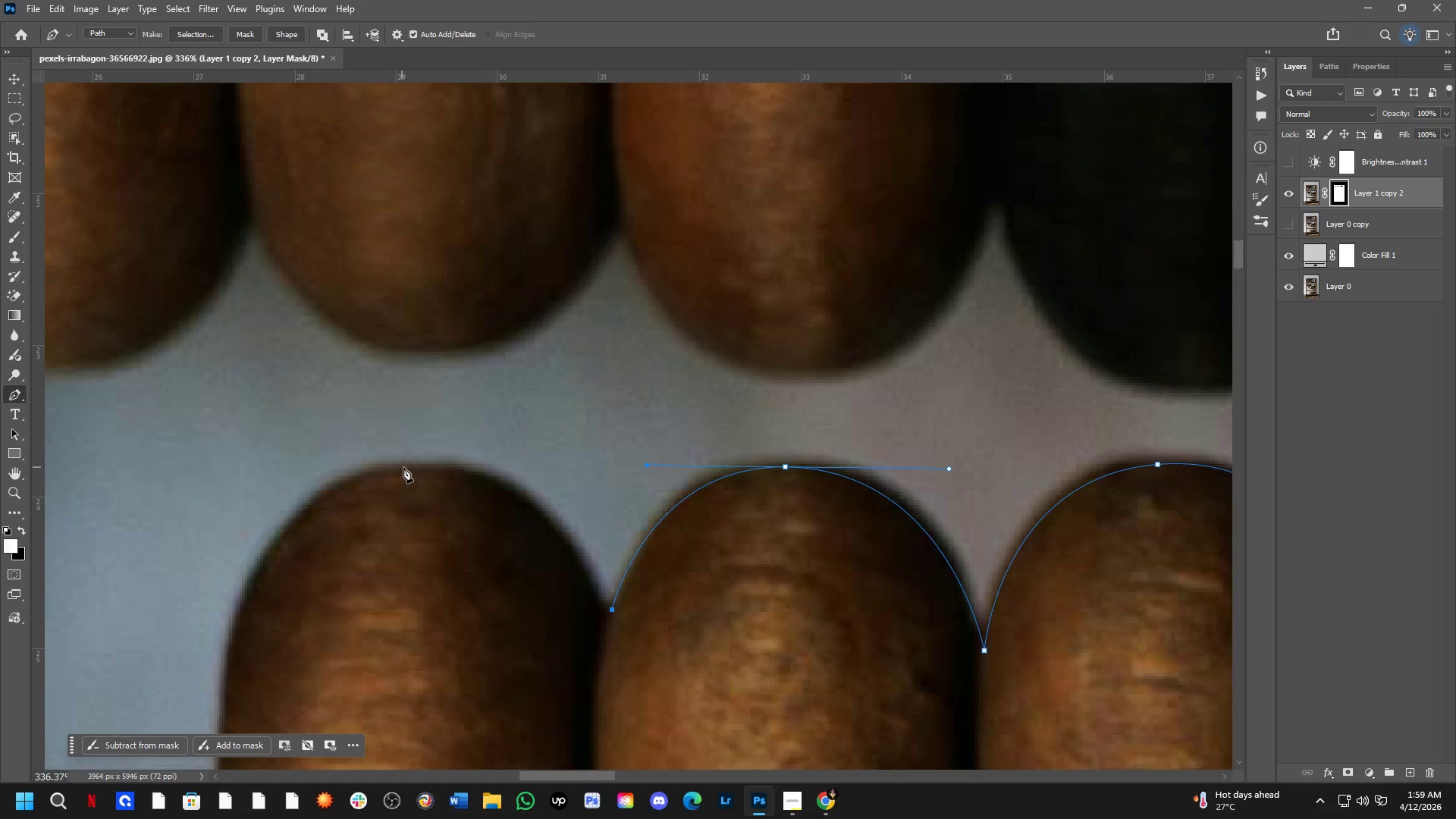 
left_click_drag(start_coordinate=[433, 607], to_coordinate=[621, 630])
 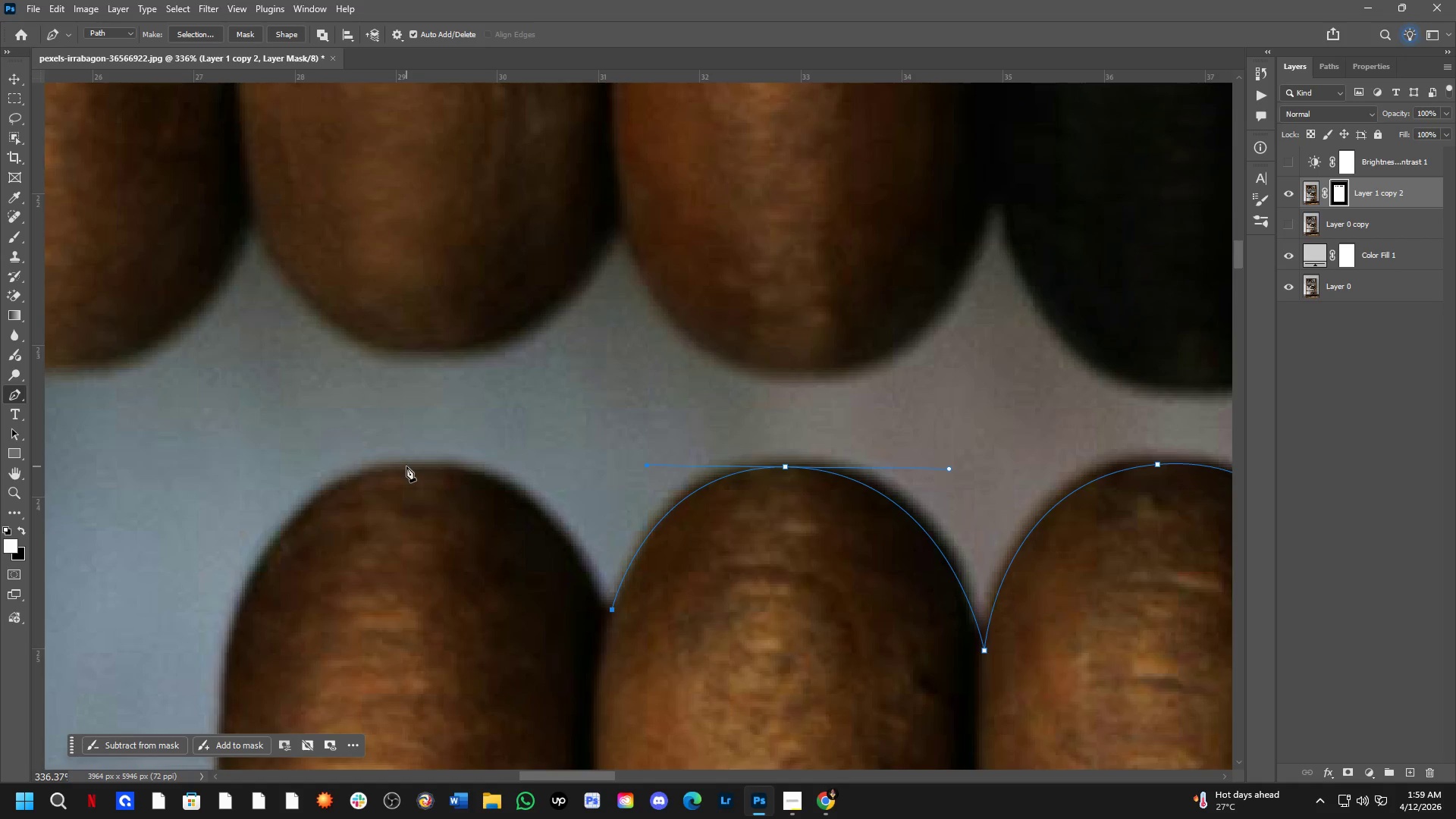 
scroll: coordinate [453, 585], scroll_direction: up, amount: 4.0
 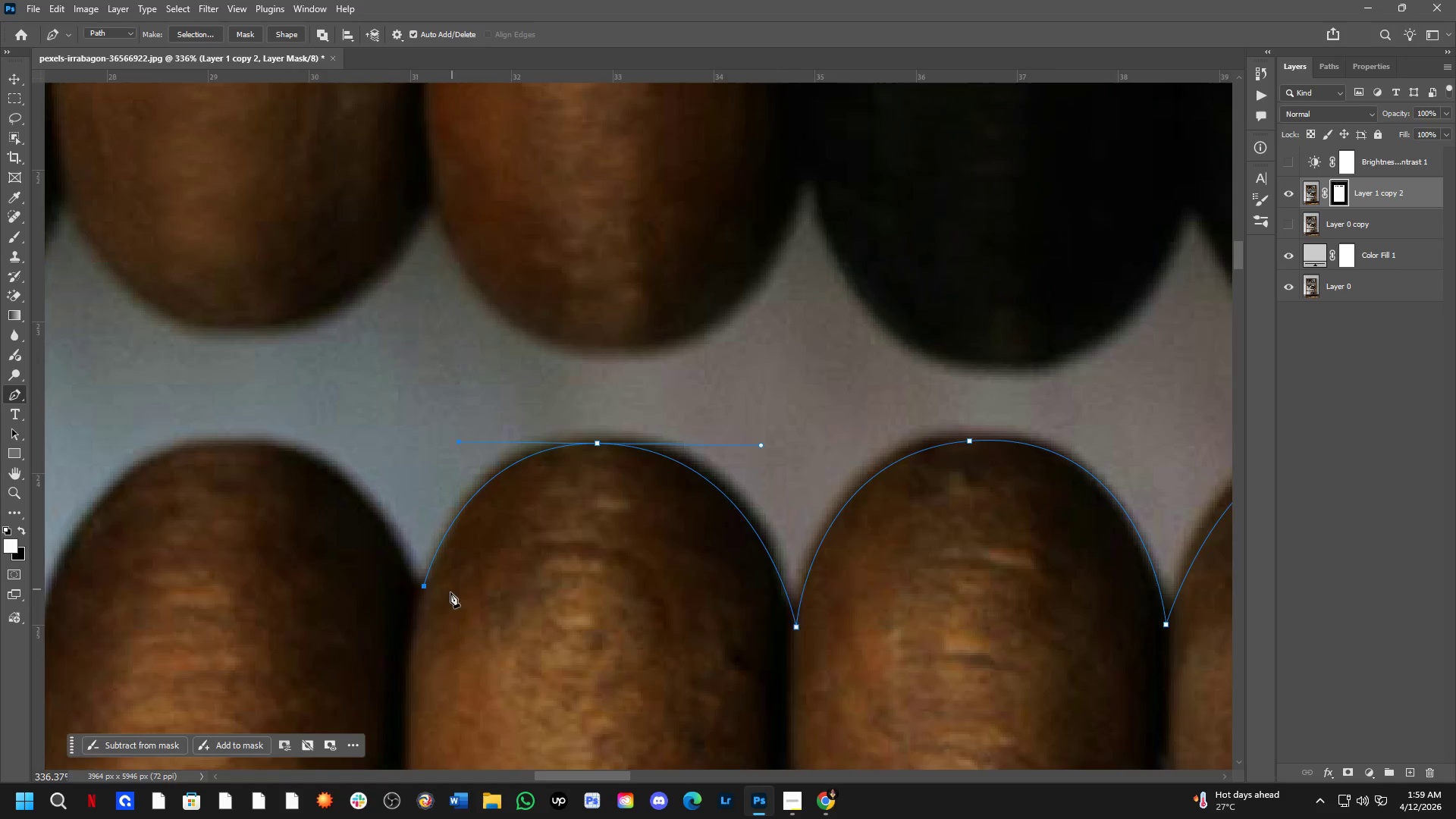 
left_click_drag(start_coordinate=[415, 466], to_coordinate=[269, 482])
 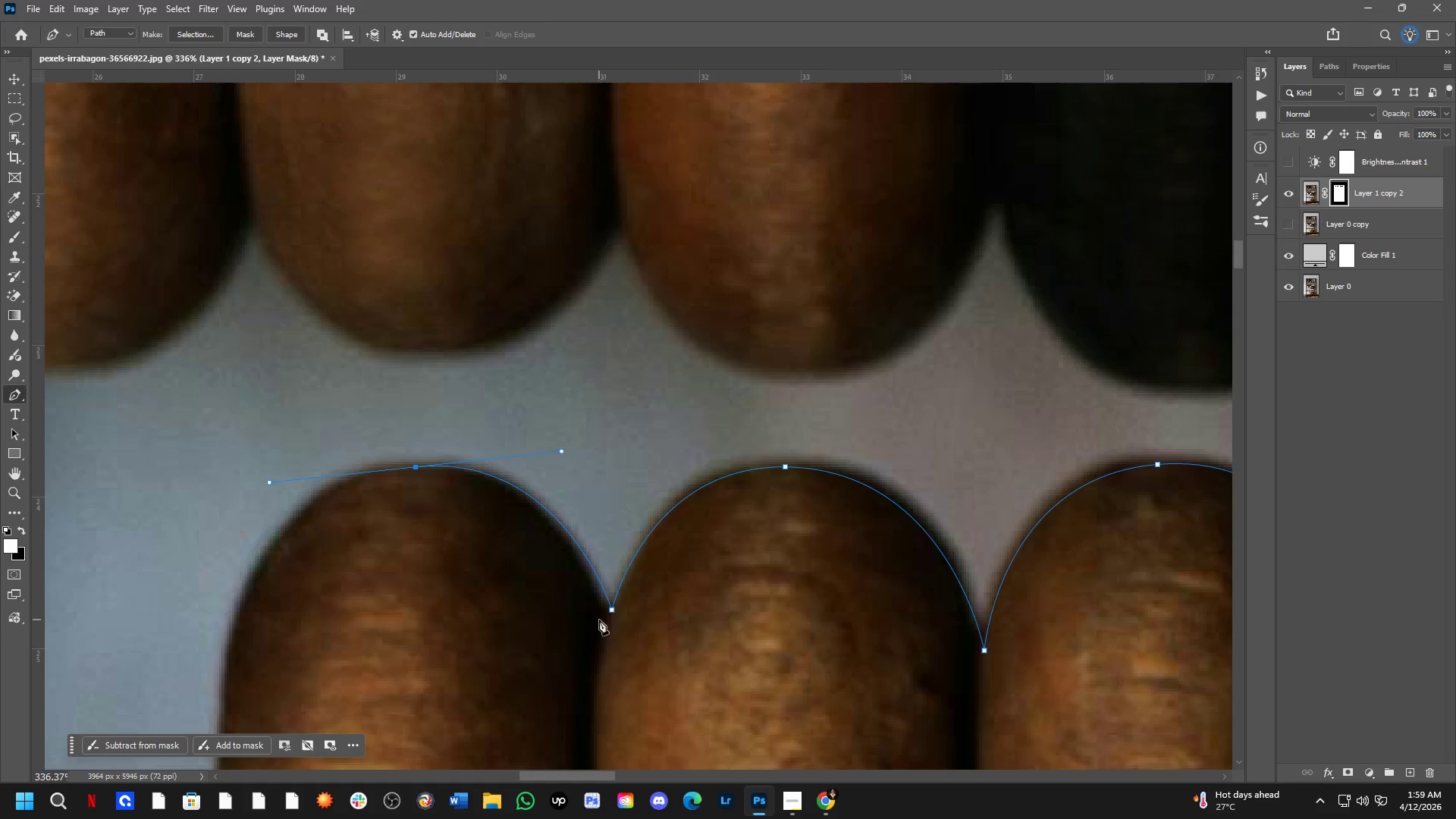 
hold_key(key=ControlLeft, duration=1.81)
left_click([611, 612])
 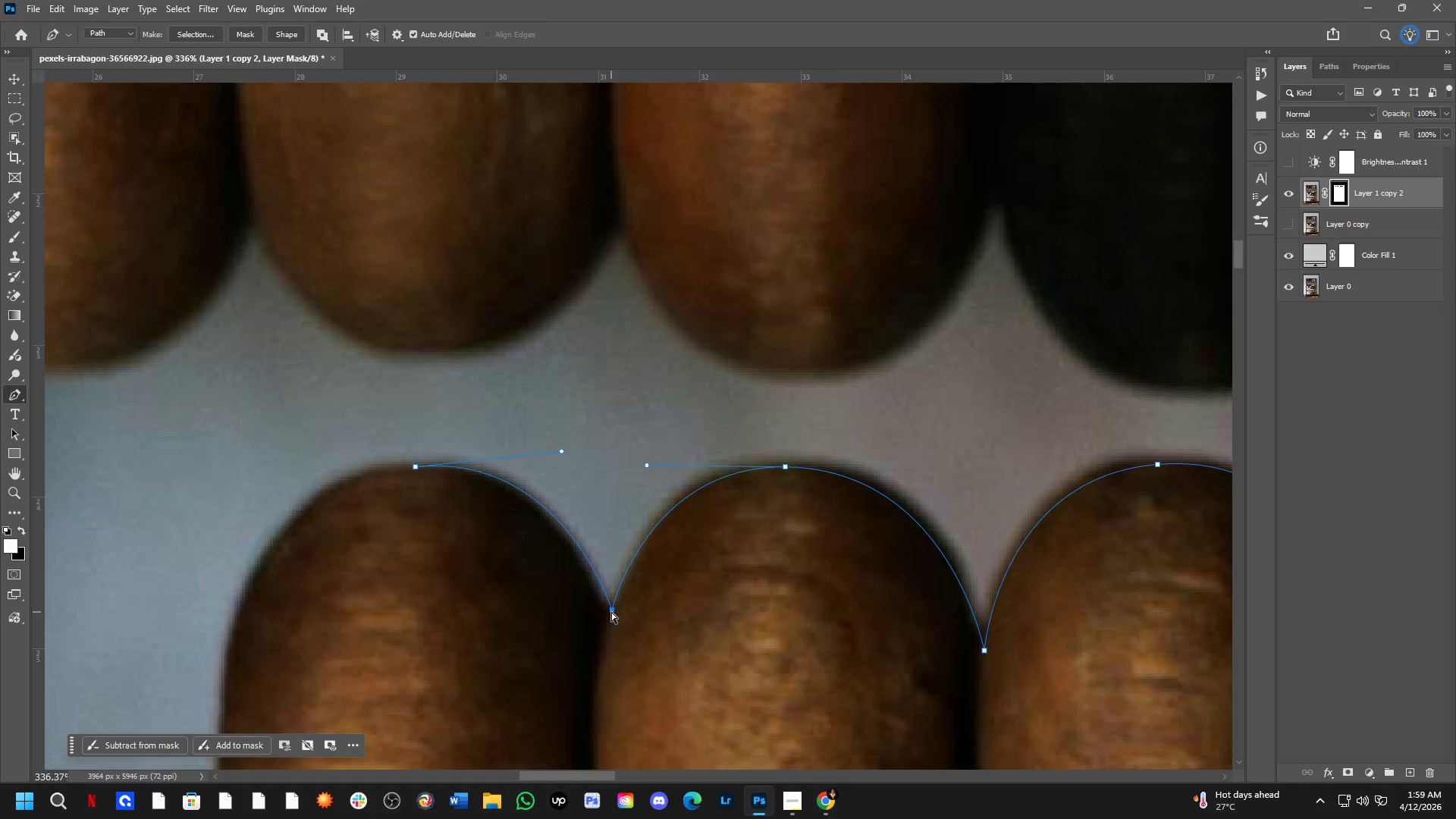 
left_click_drag(start_coordinate=[611, 612], to_coordinate=[606, 620])
 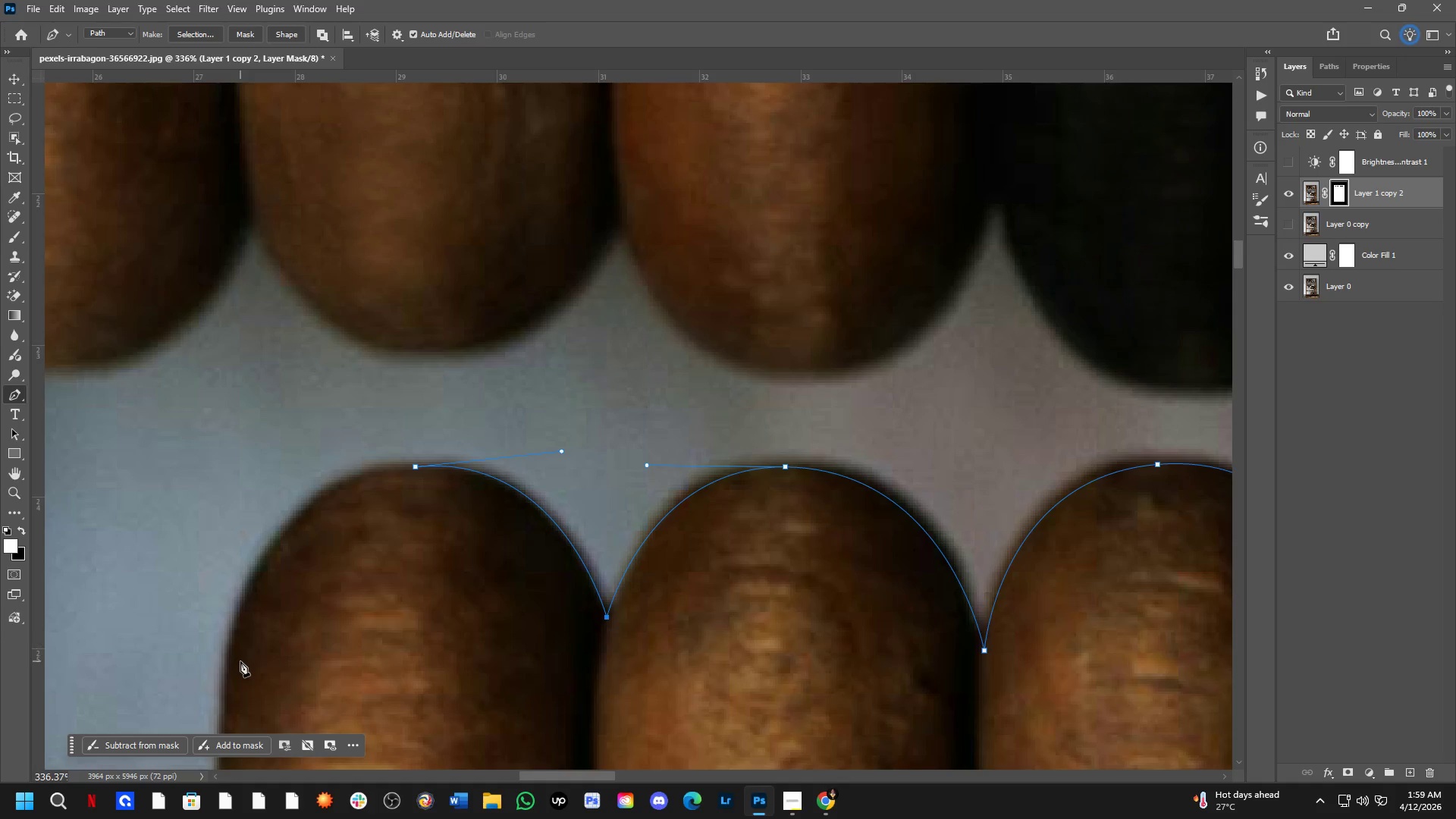 
hold_key(key=ShiftLeft, duration=0.45)
 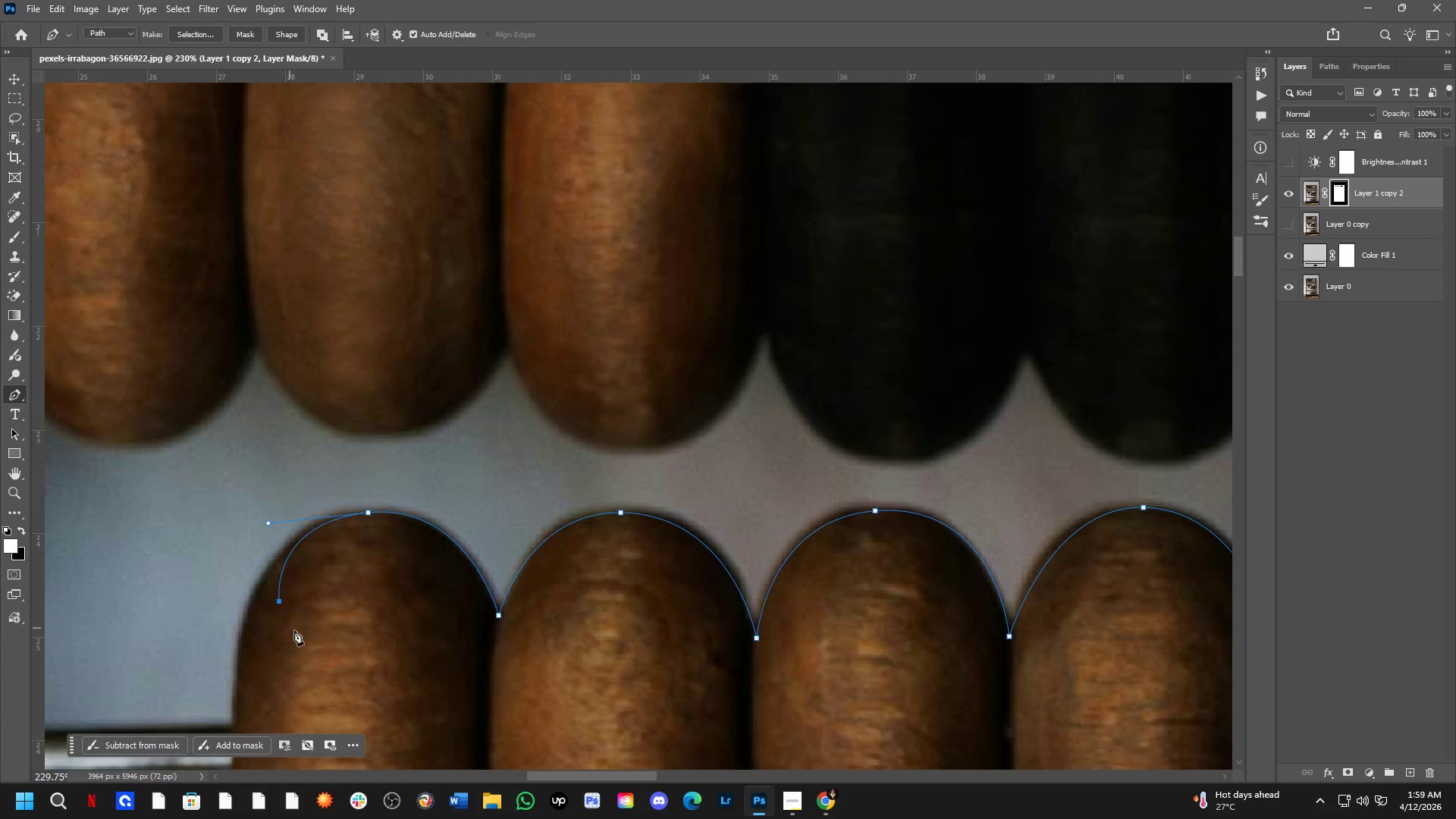 
scroll: coordinate [268, 609], scroll_direction: down, amount: 4.0
 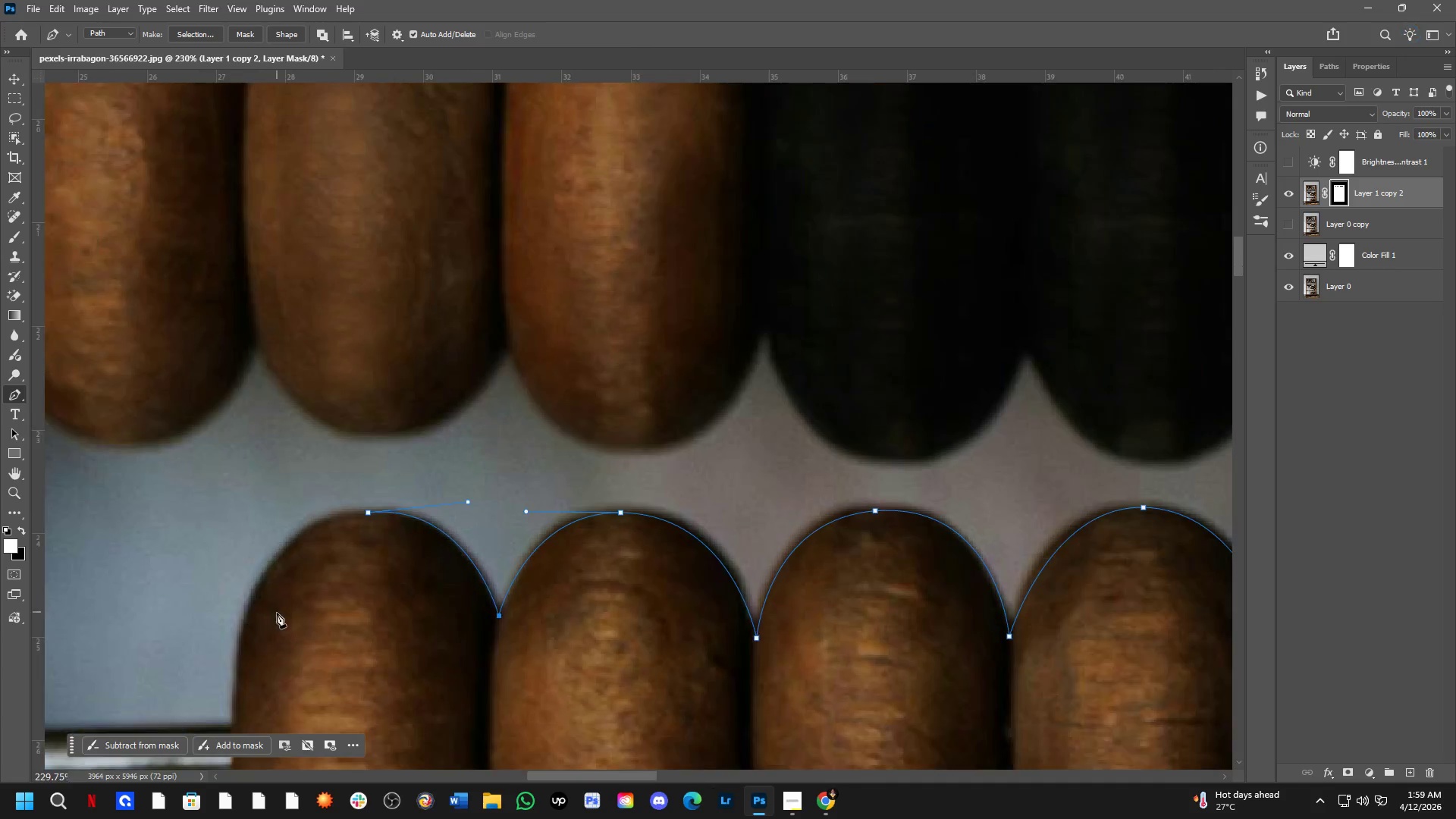 
hold_key(key=Space, duration=0.41)
 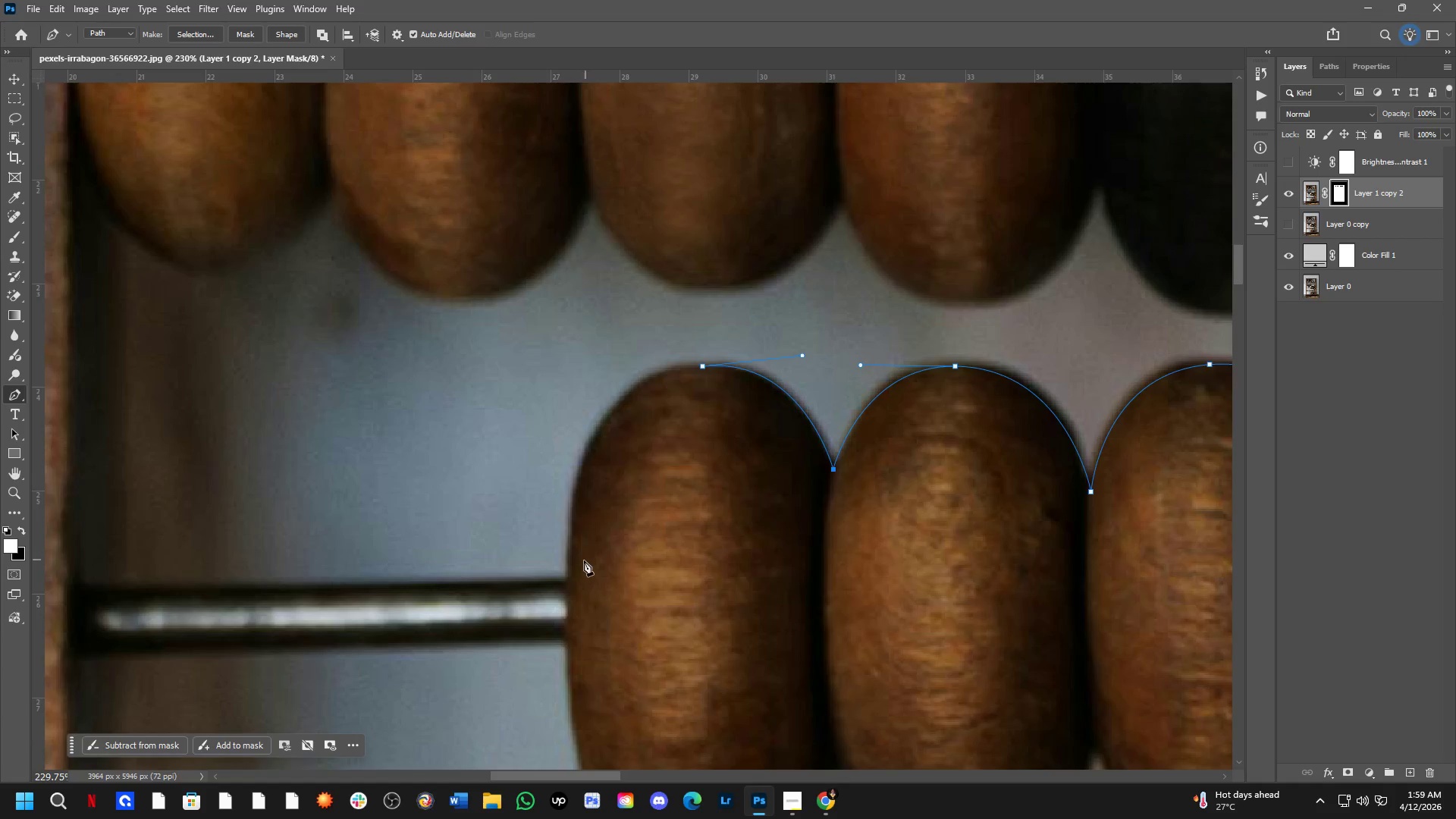 
left_click_drag(start_coordinate=[322, 654], to_coordinate=[656, 508])
 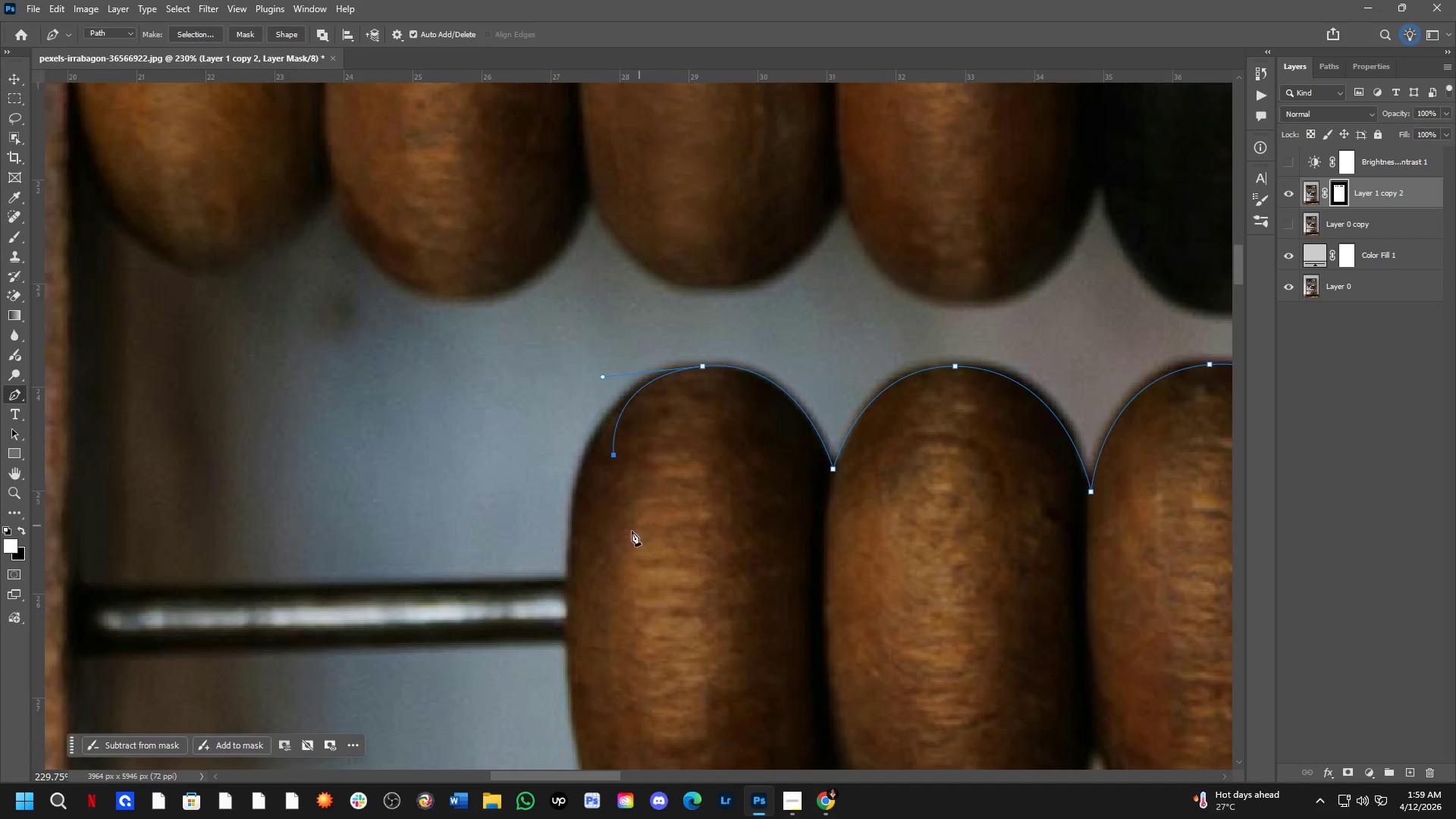 
key(Control+ControlLeft)
 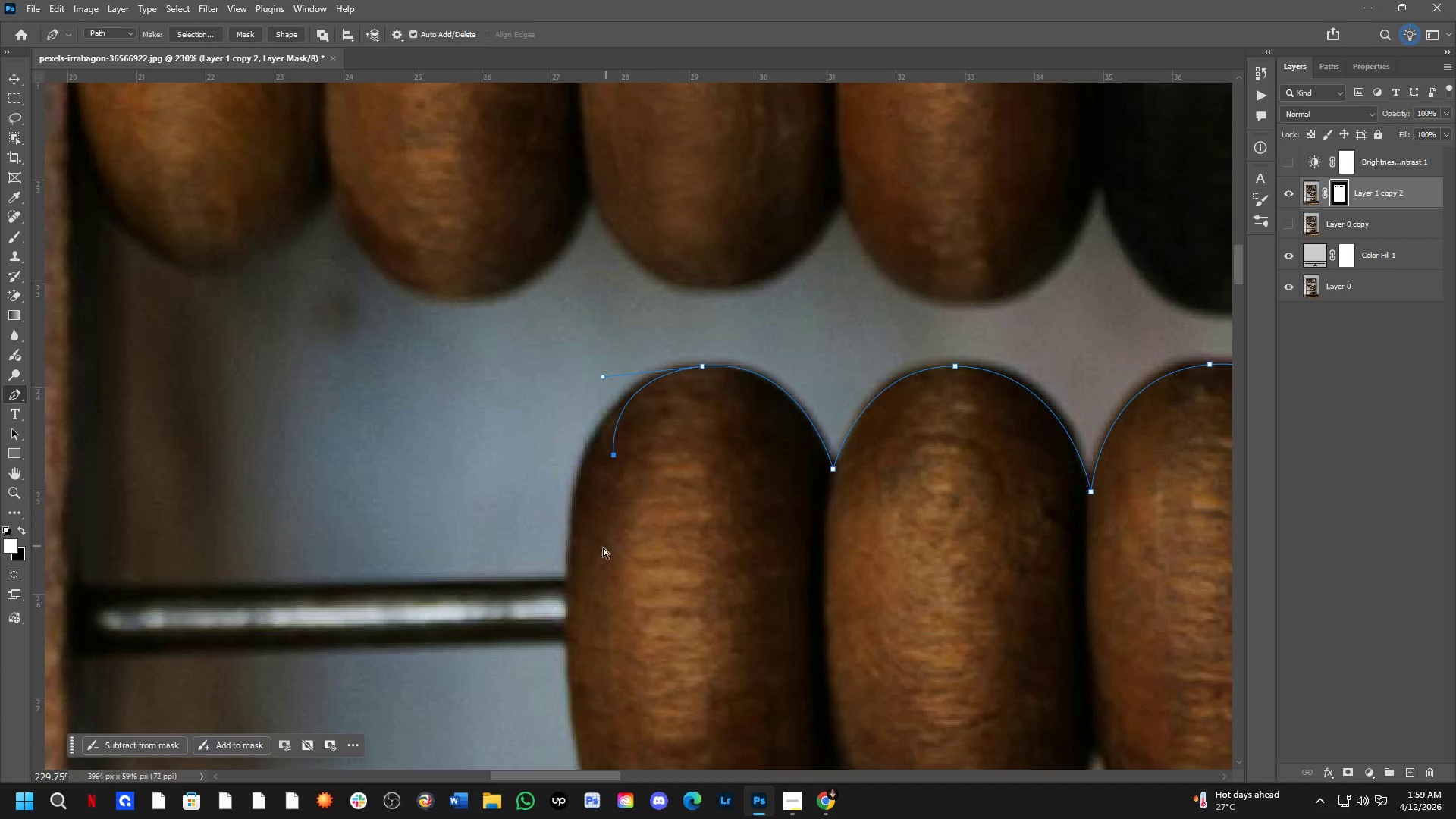 
key(Control+Z)
 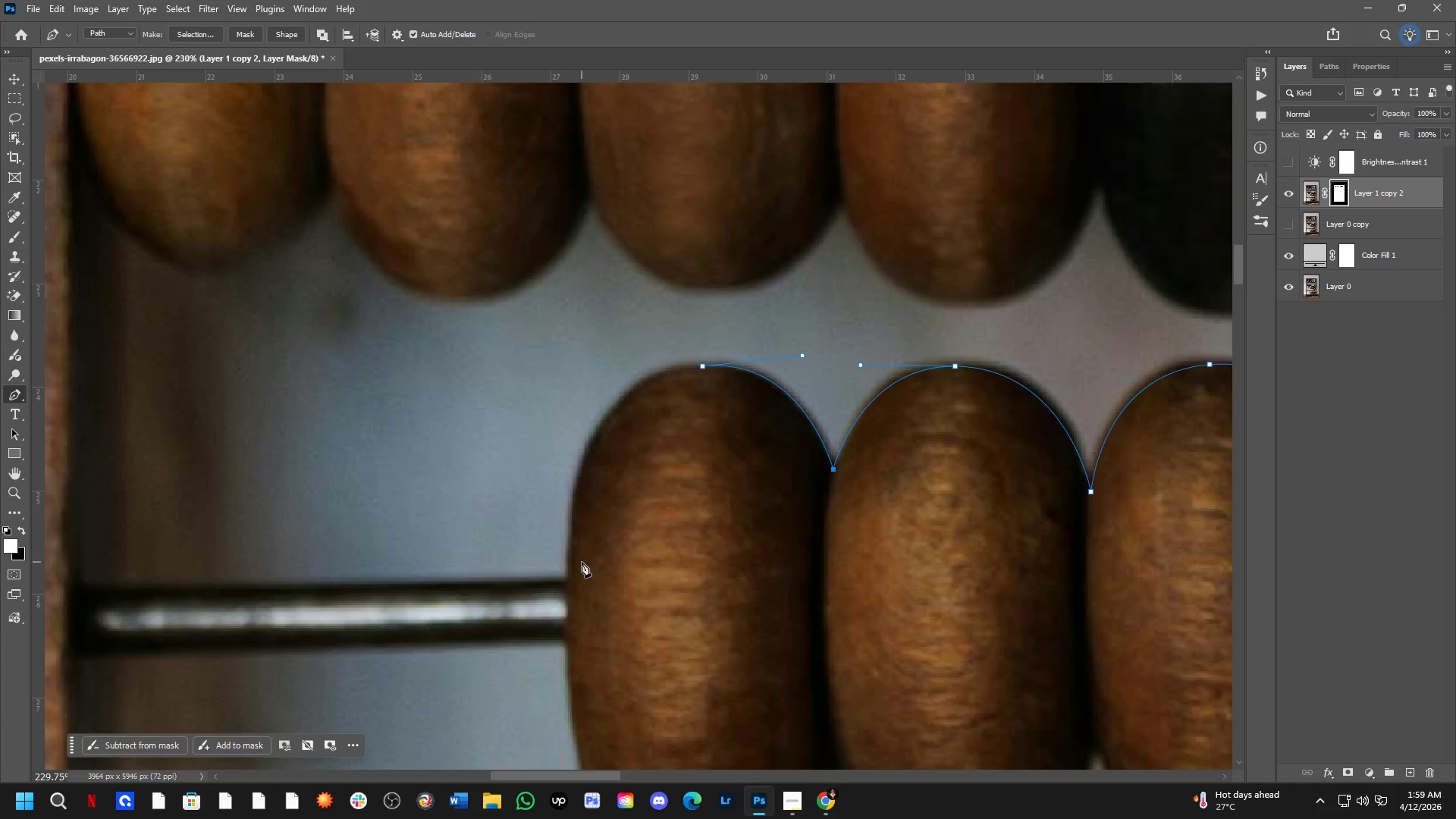 
hold_key(key=AltLeft, duration=0.84)
left_click_drag(start_coordinate=[578, 557], to_coordinate=[585, 631])
 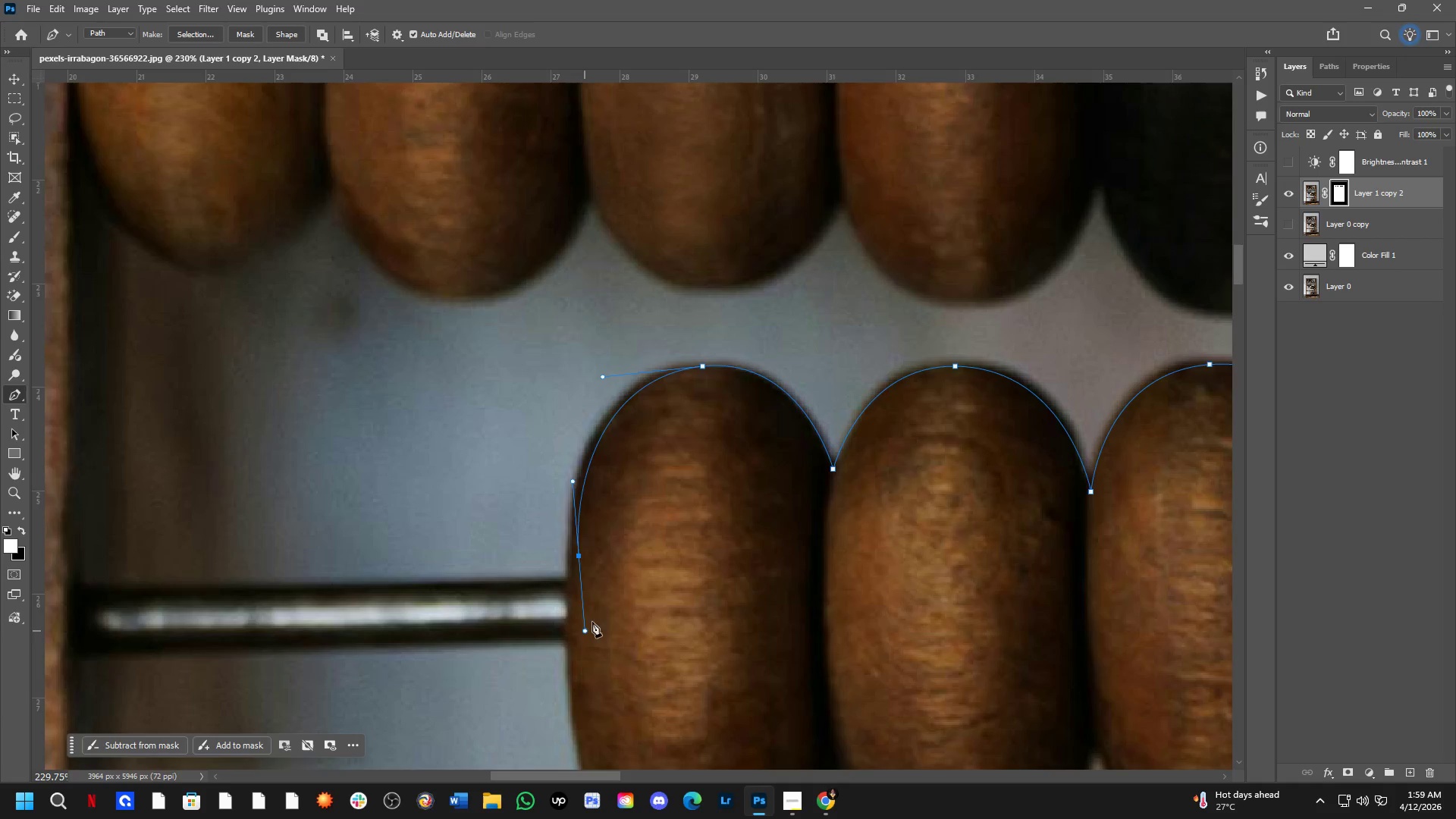 
key(Control+ControlLeft)
 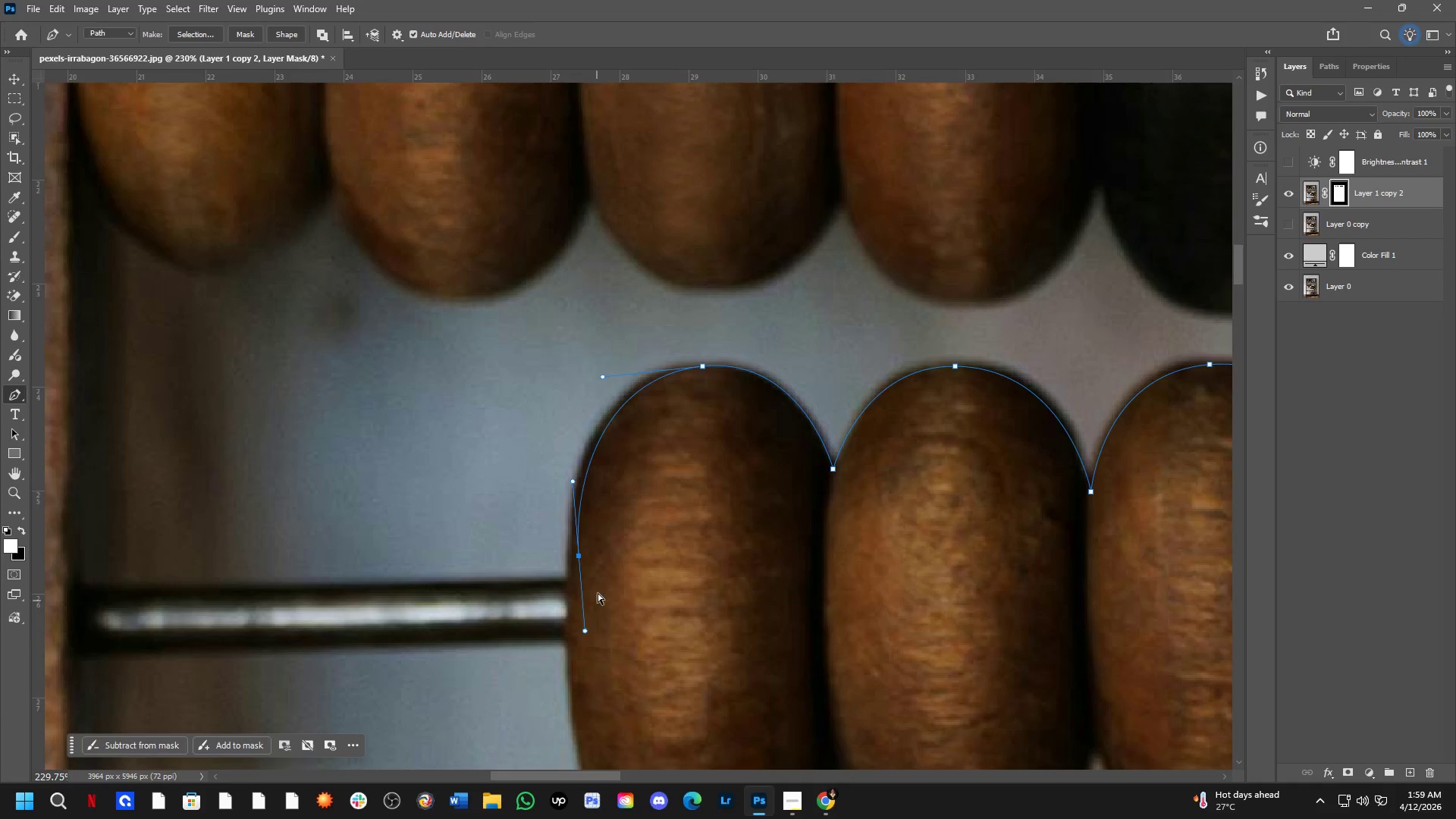 
key(Control+Z)
 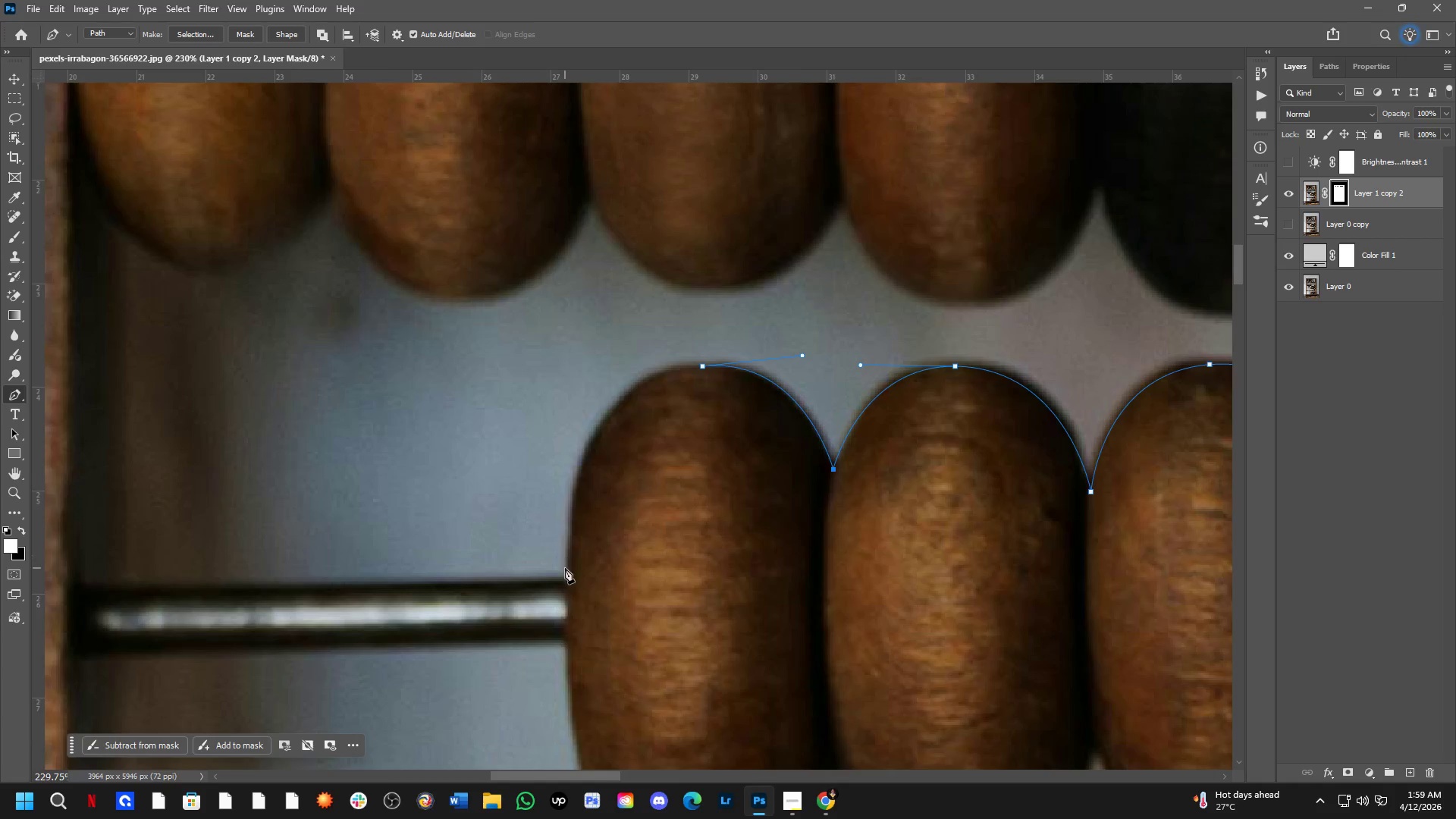 
hold_key(key=AltLeft, duration=1.53)
left_click_drag(start_coordinate=[581, 570], to_coordinate=[598, 634])
 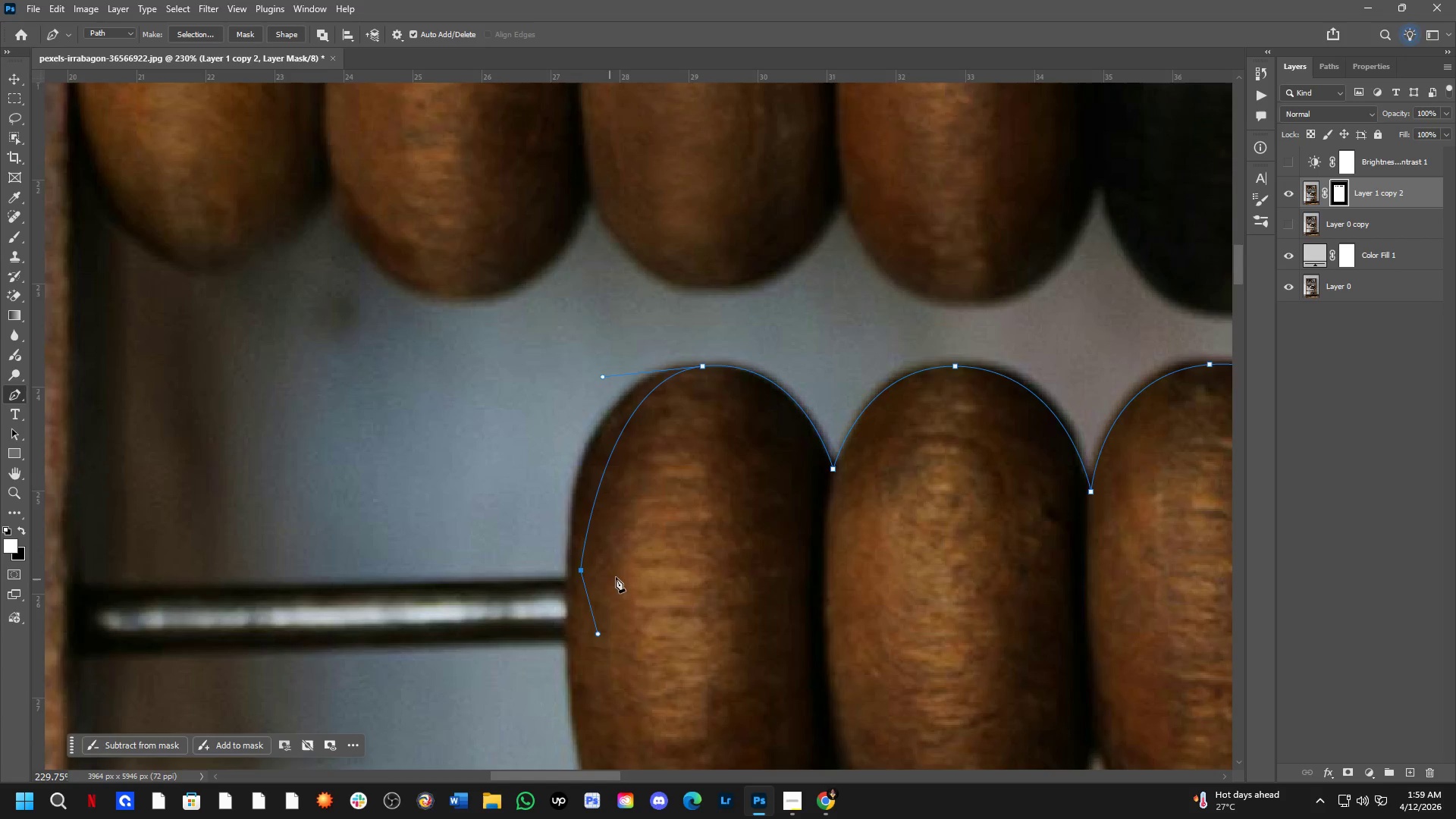 
key(Control+ControlLeft)
 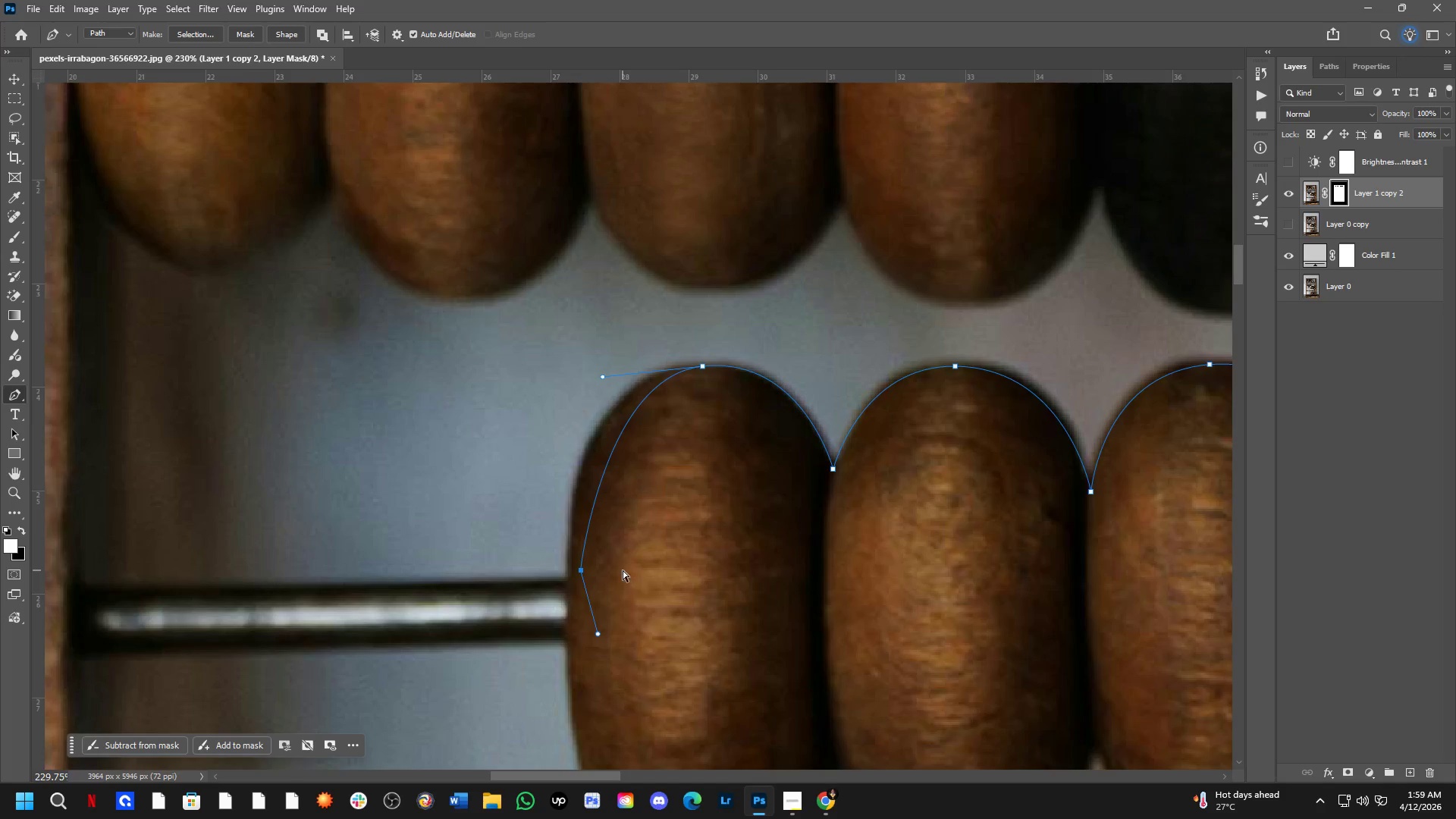 
key(Control+Z)
 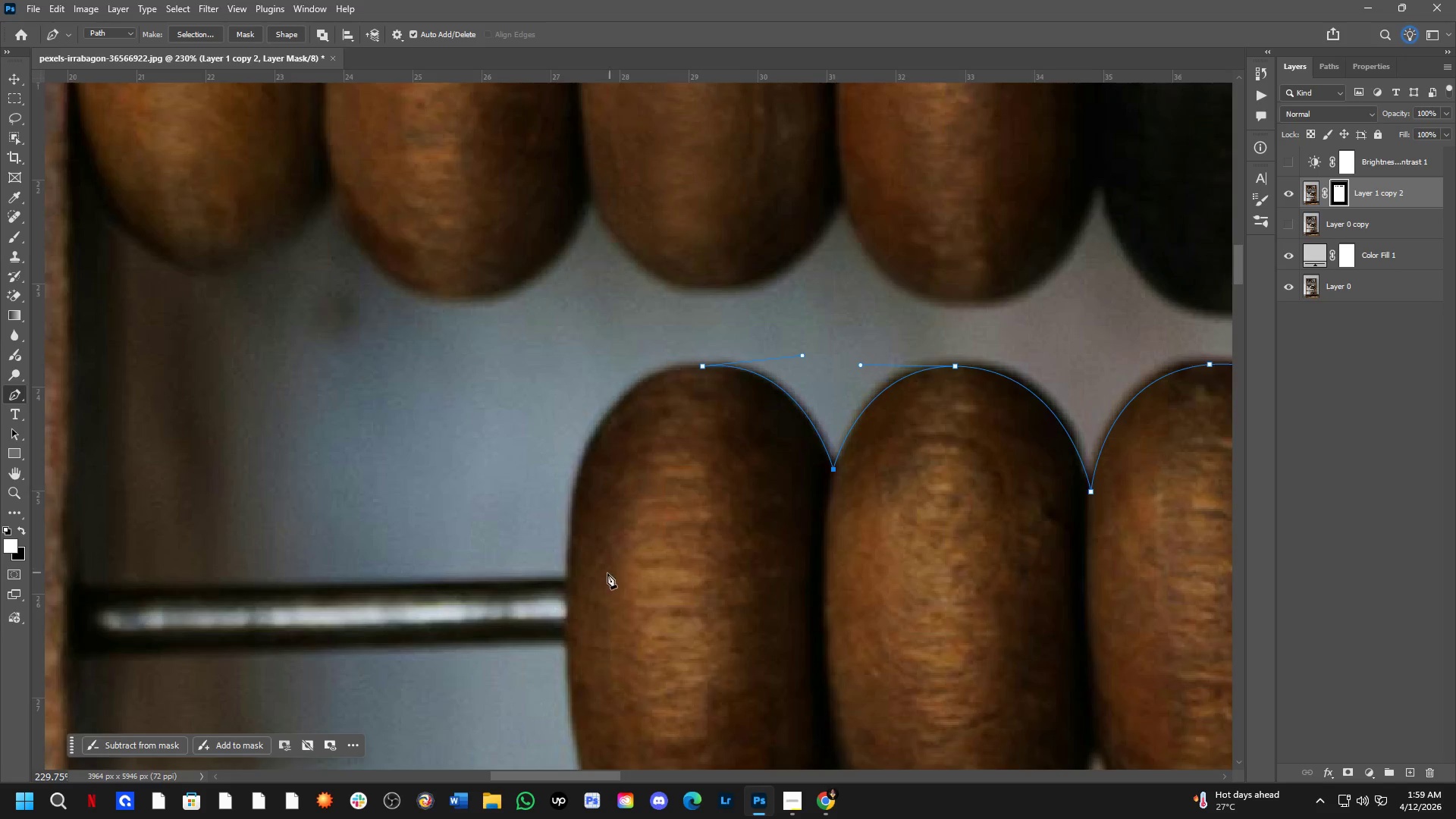 
left_click_drag(start_coordinate=[566, 574], to_coordinate=[566, 689])
 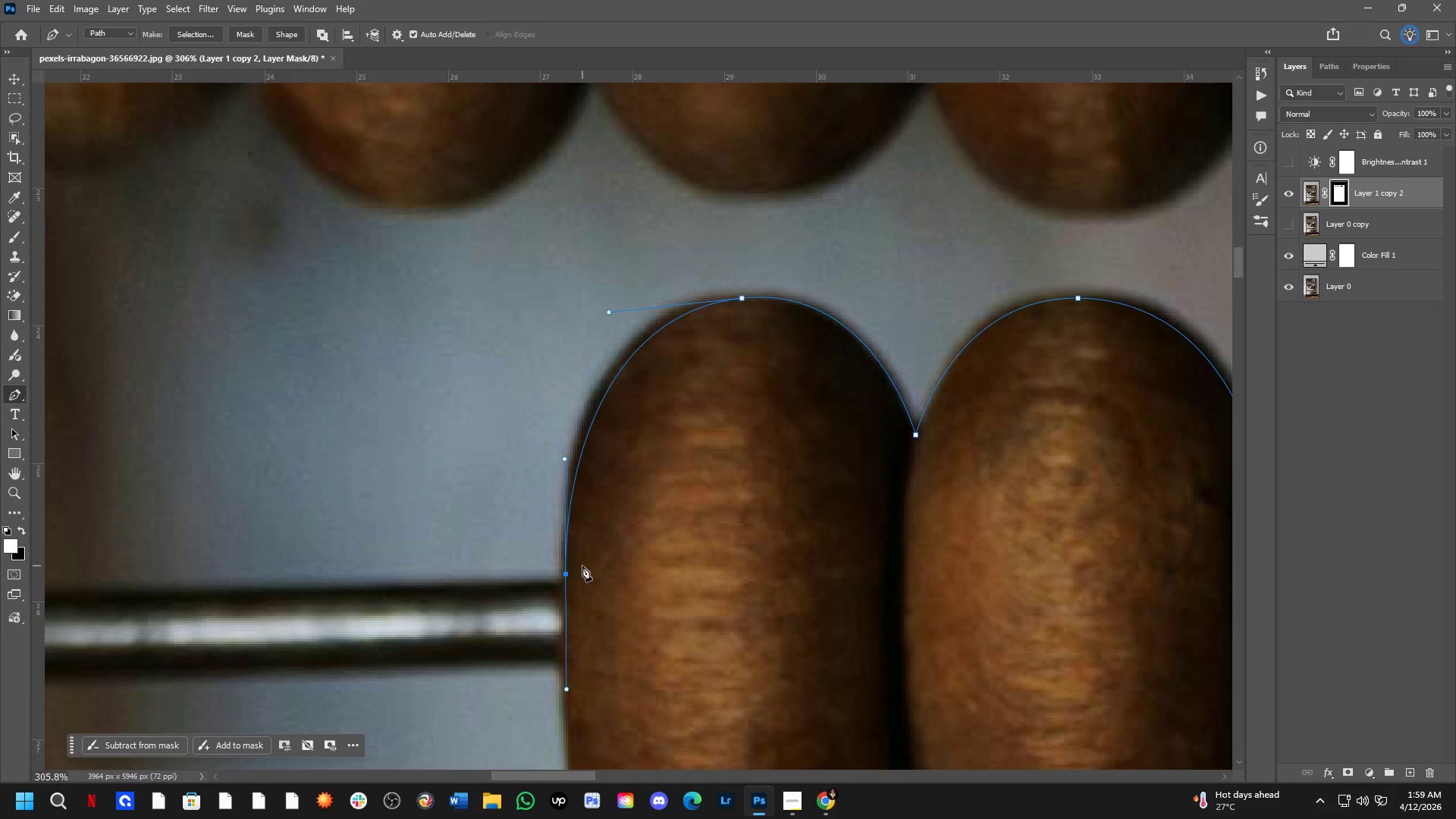 
scroll: coordinate [573, 570], scroll_direction: up, amount: 3.0
 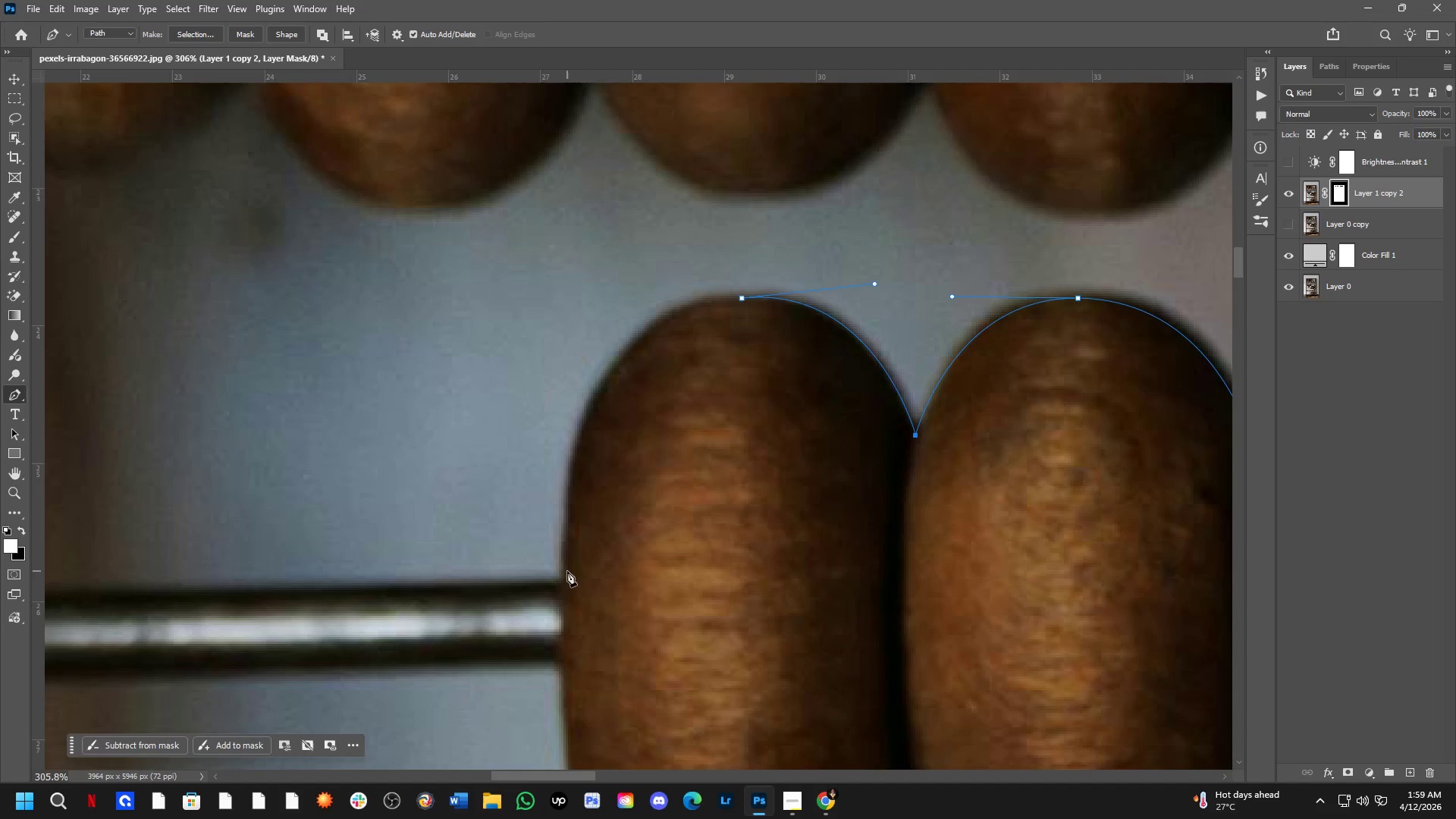 
hold_key(key=AltLeft, duration=0.86)
left_click([566, 573])
 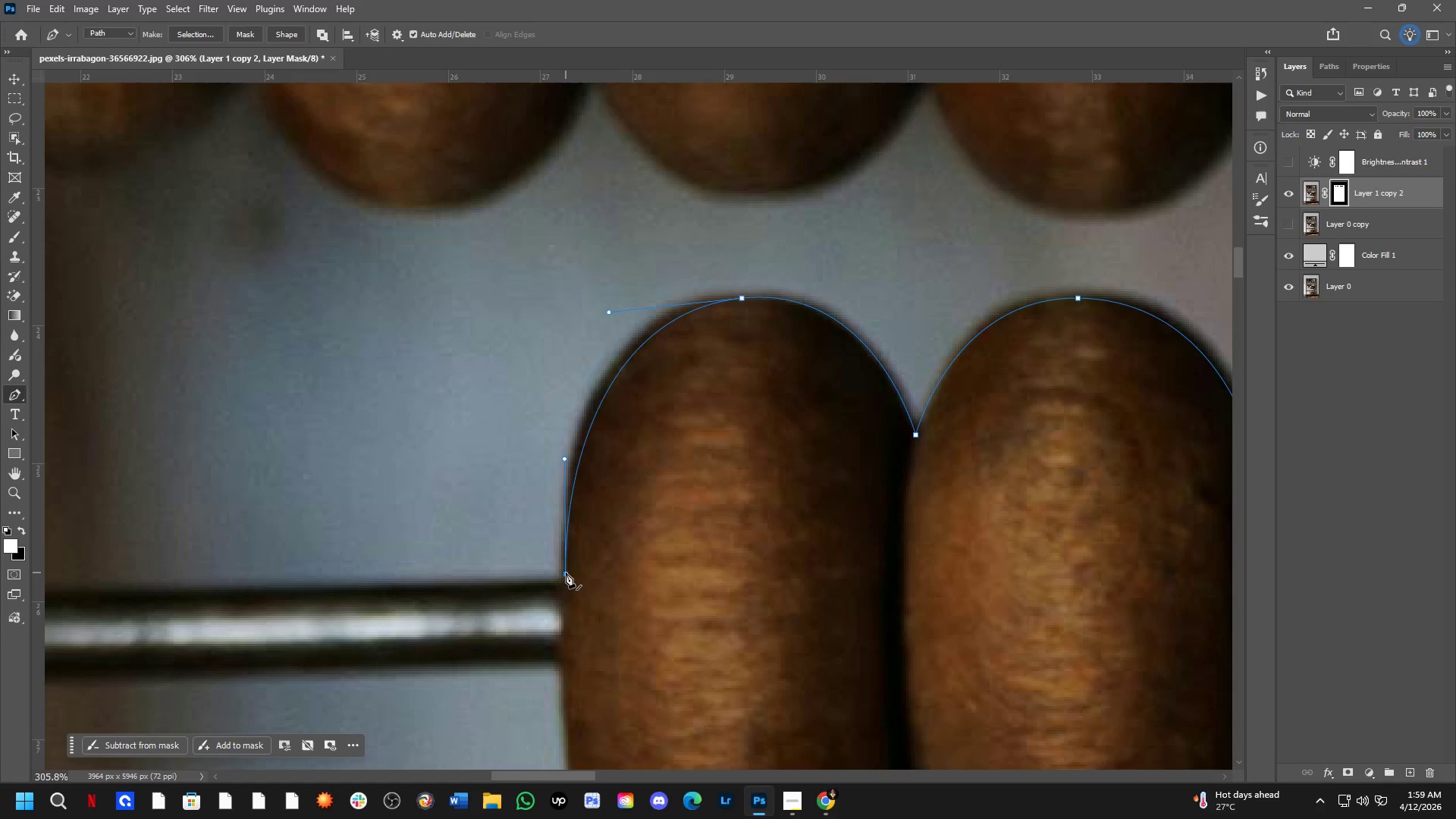 
key(Shift+ShiftLeft)
 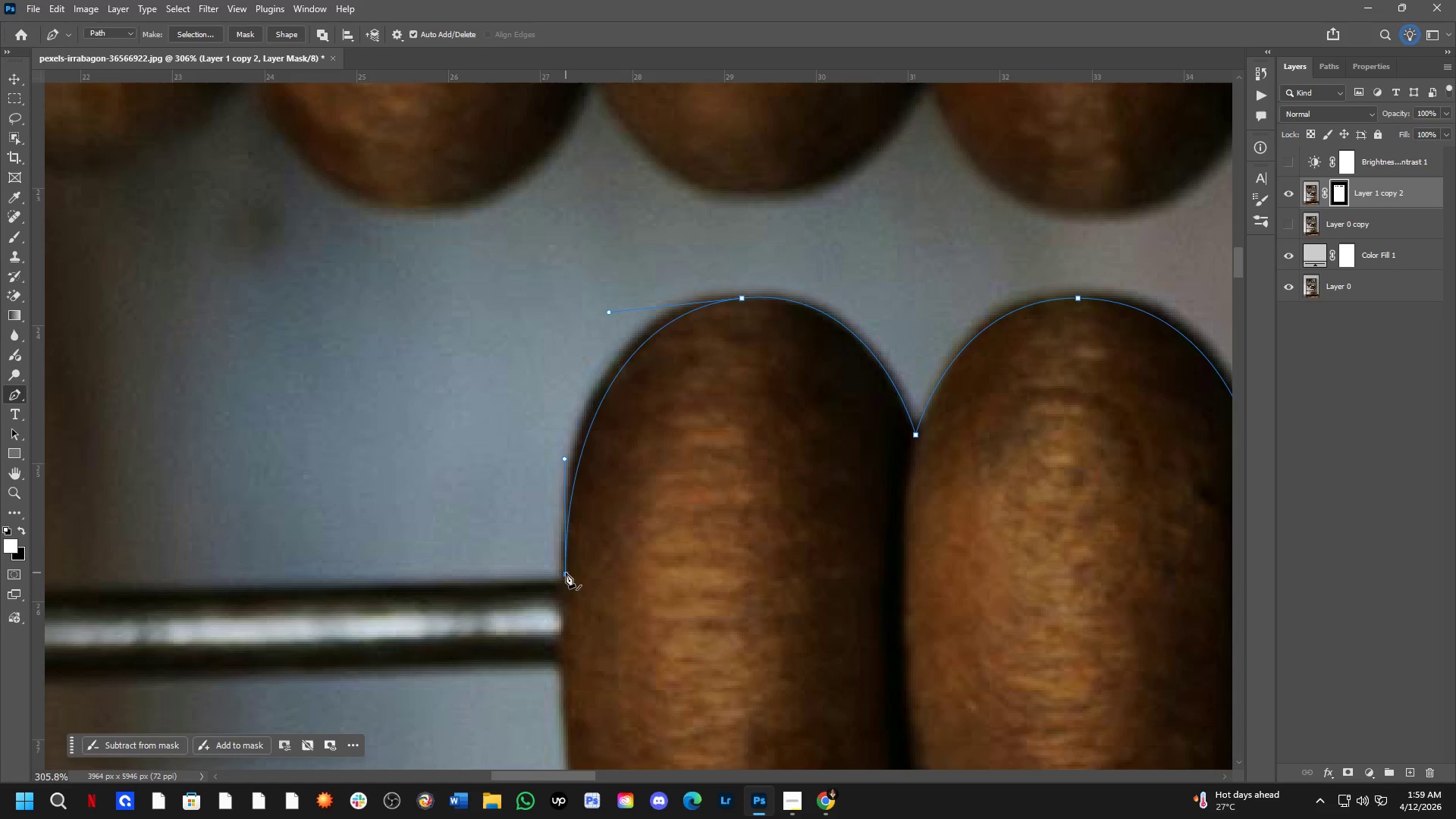 
hold_key(key=ControlLeft, duration=0.47)
left_click_drag(start_coordinate=[566, 573], to_coordinate=[566, 576])
 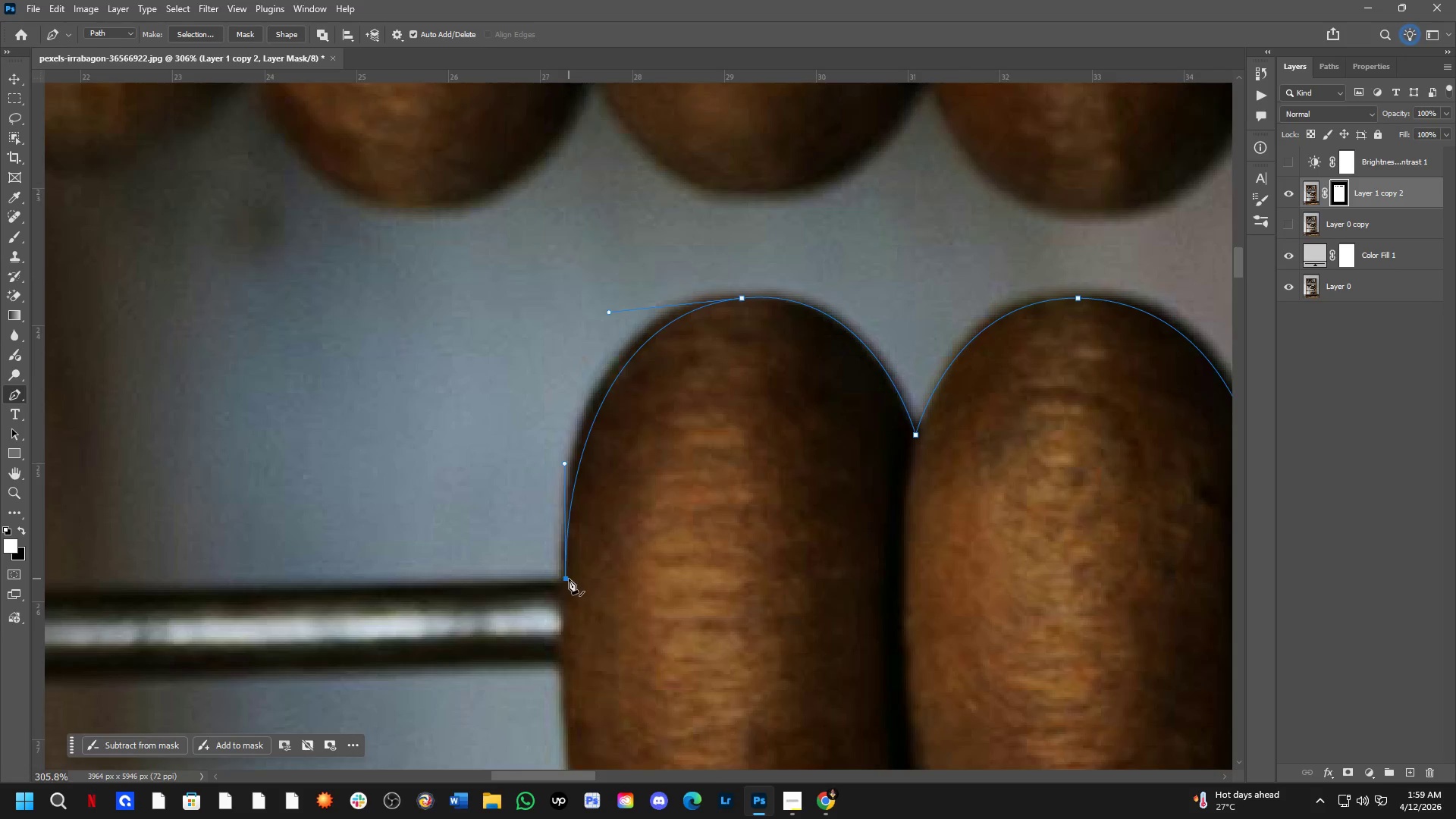 
key(Shift+ShiftLeft)
 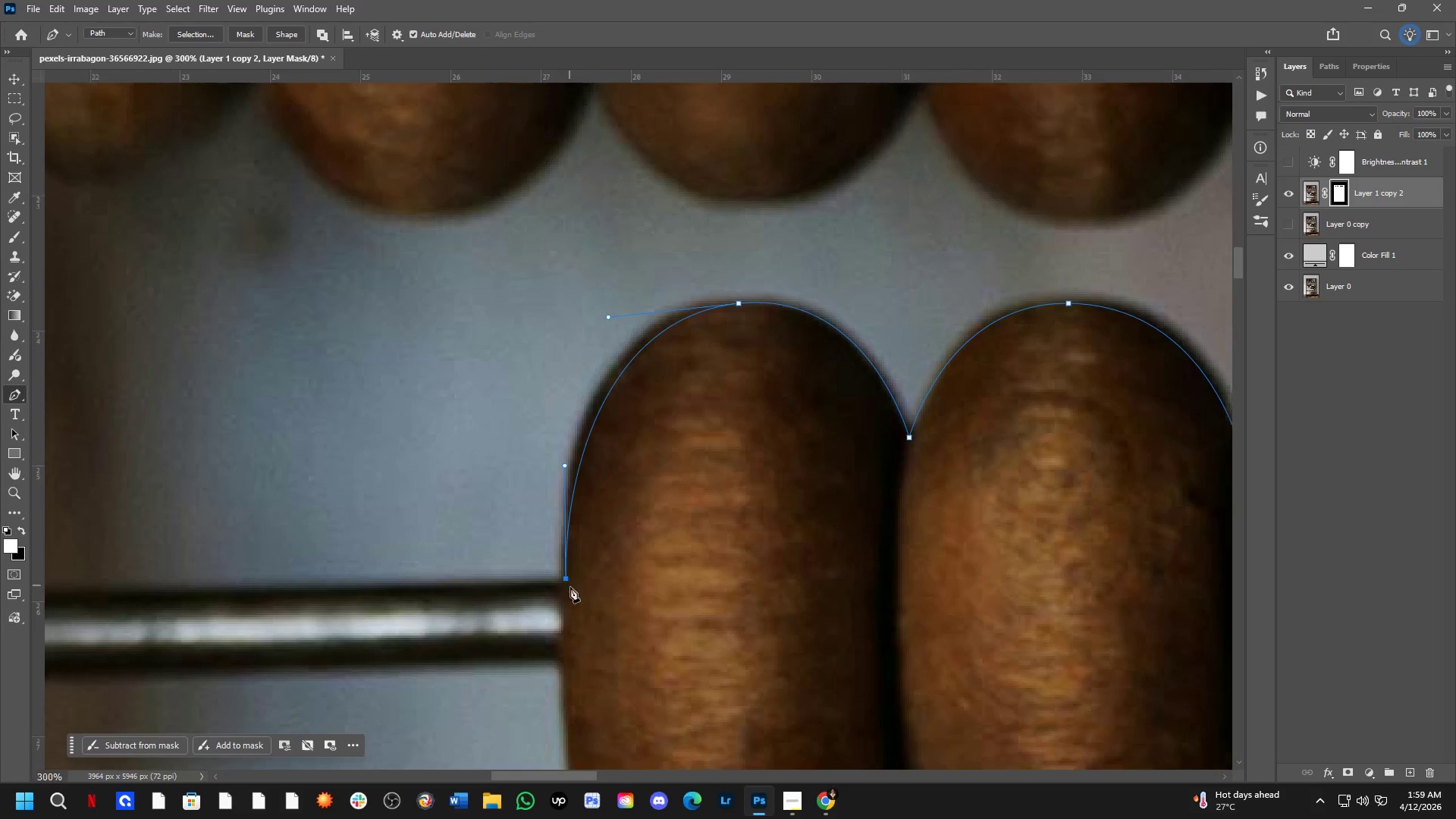 
hold_key(key=Space, duration=0.48)
 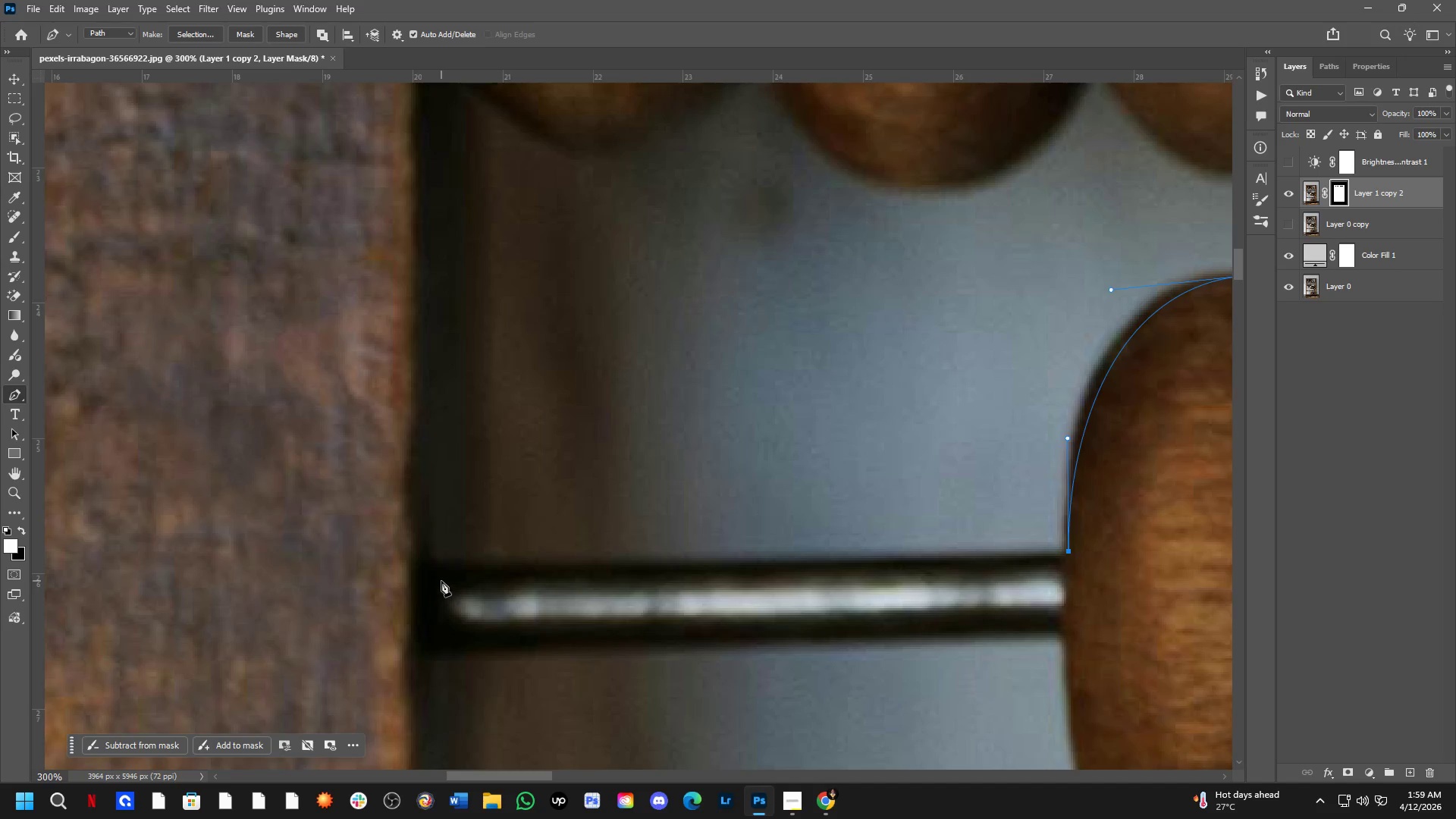 
left_click_drag(start_coordinate=[477, 579], to_coordinate=[567, 581])
 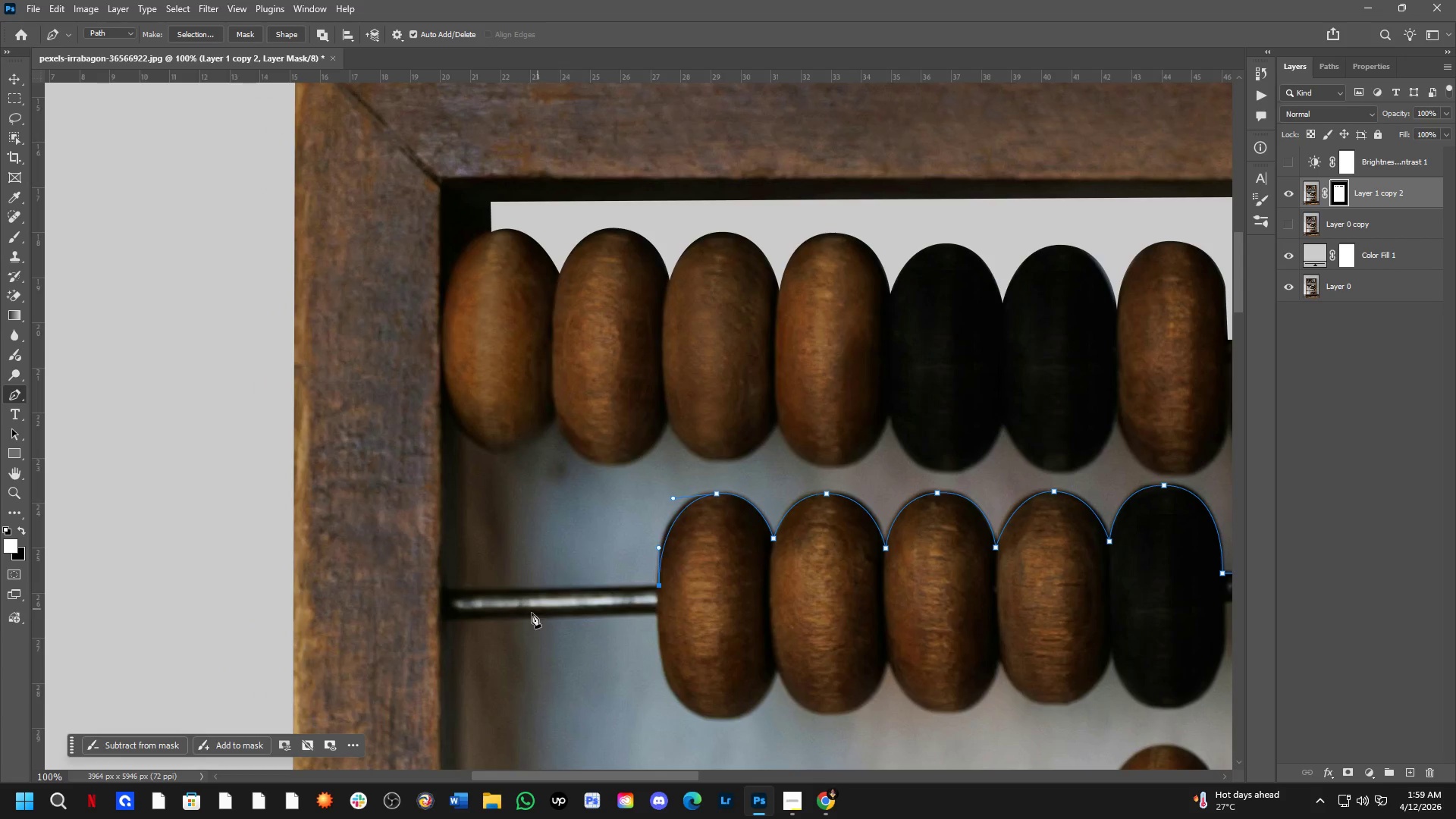 
scroll: coordinate [570, 587], scroll_direction: down, amount: 3.0
 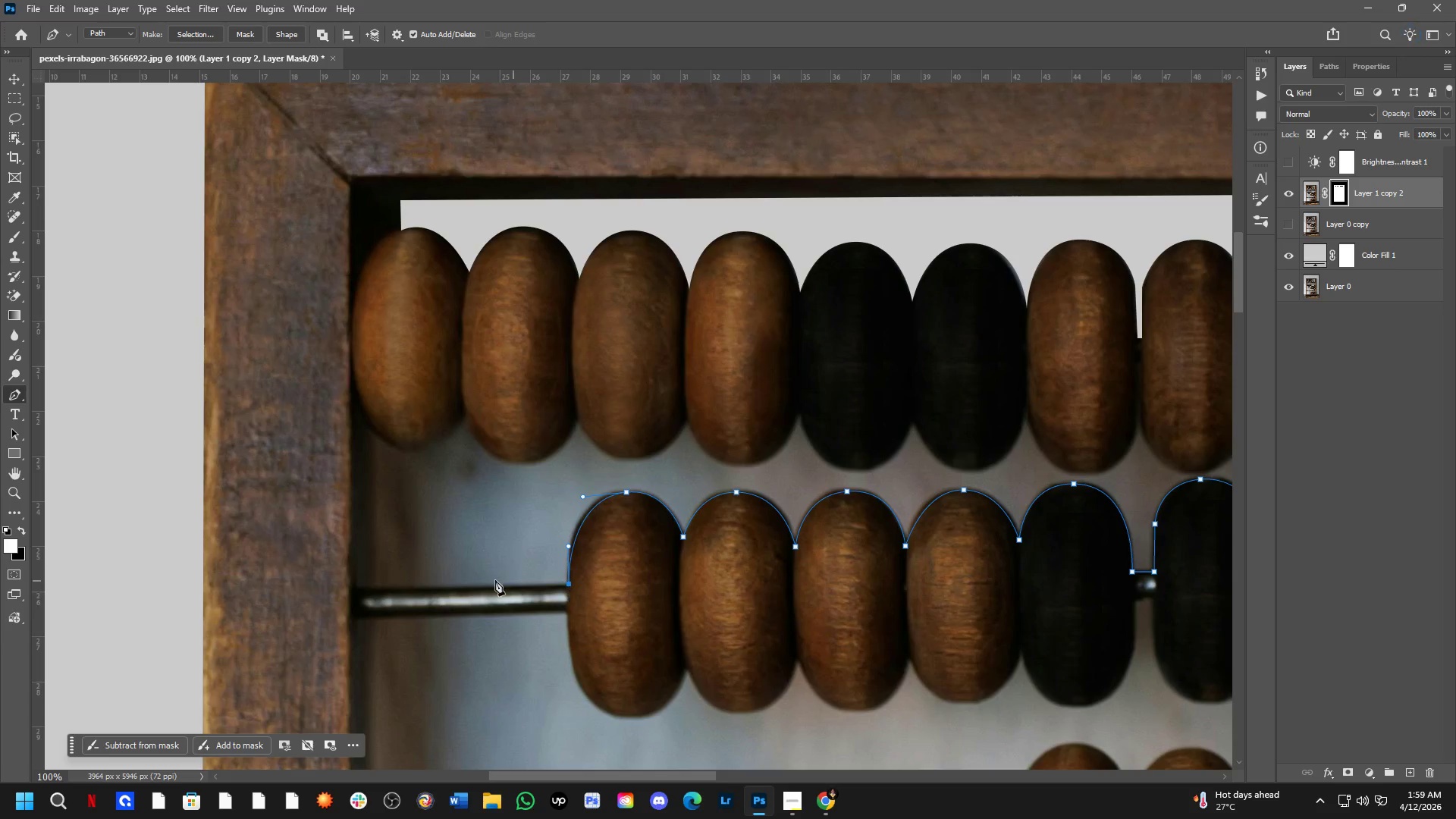 
key(Shift+ShiftLeft)
 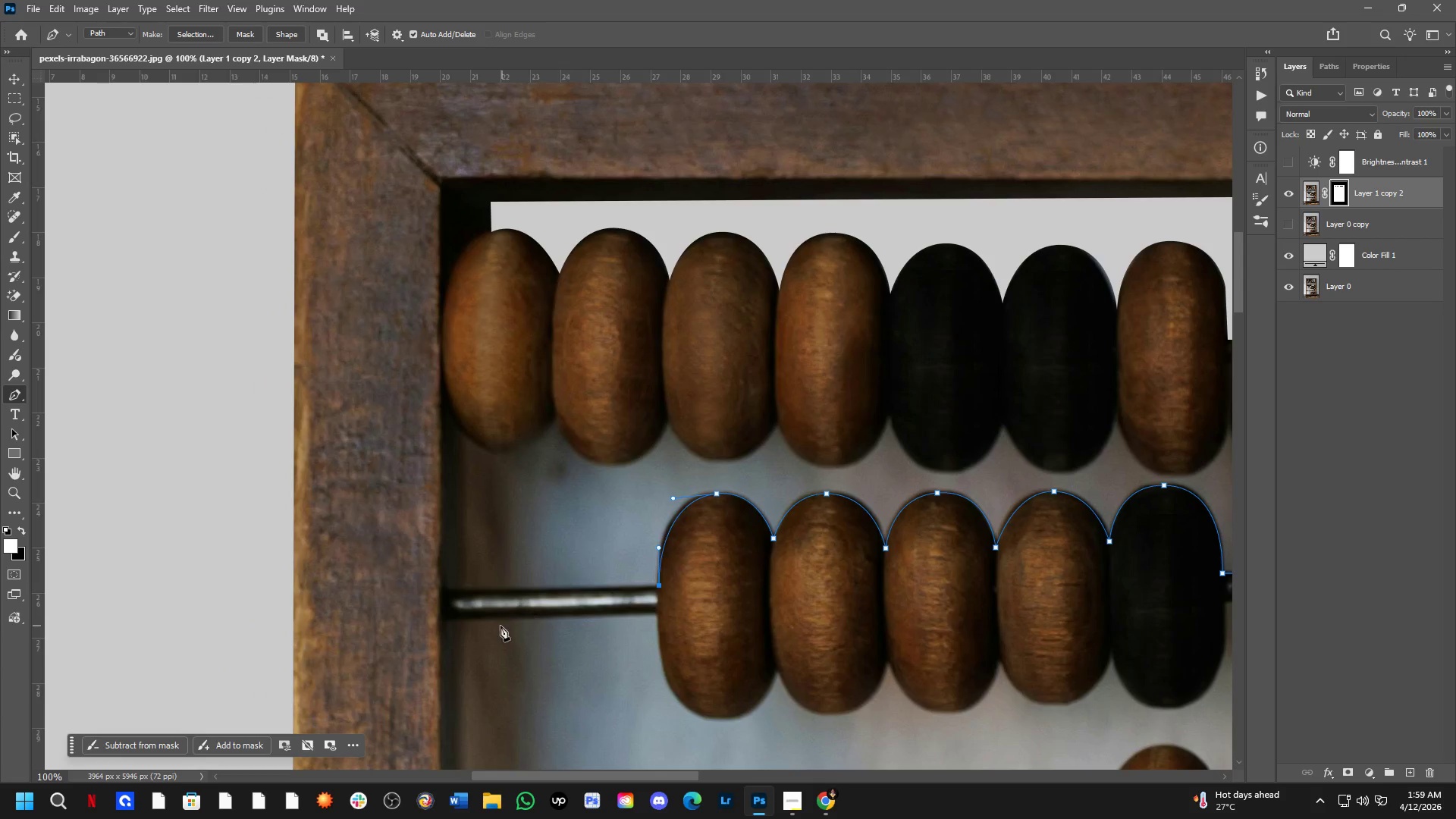 
scroll: coordinate [445, 597], scroll_direction: up, amount: 2.0
 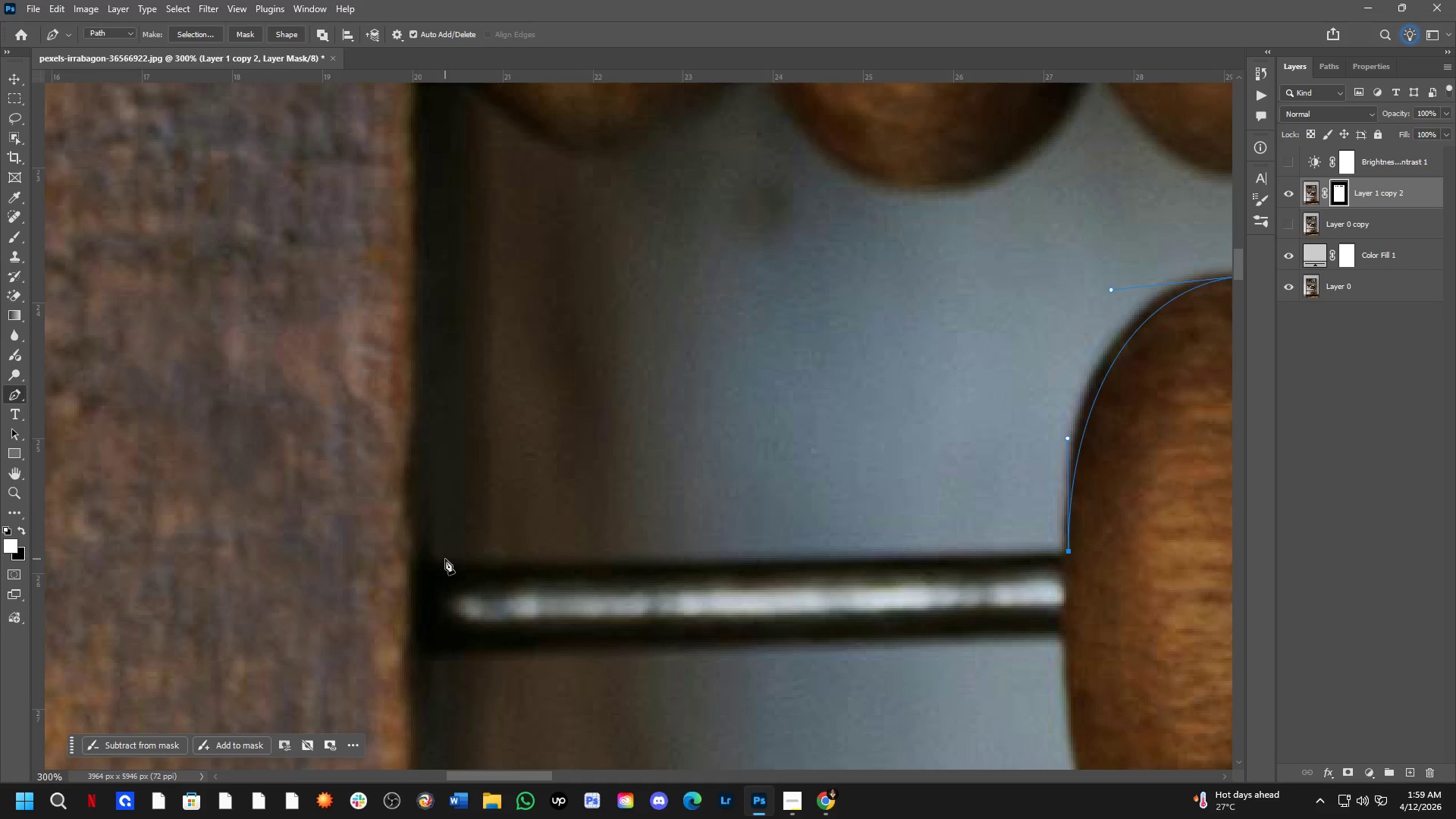 
left_click([444, 560])
 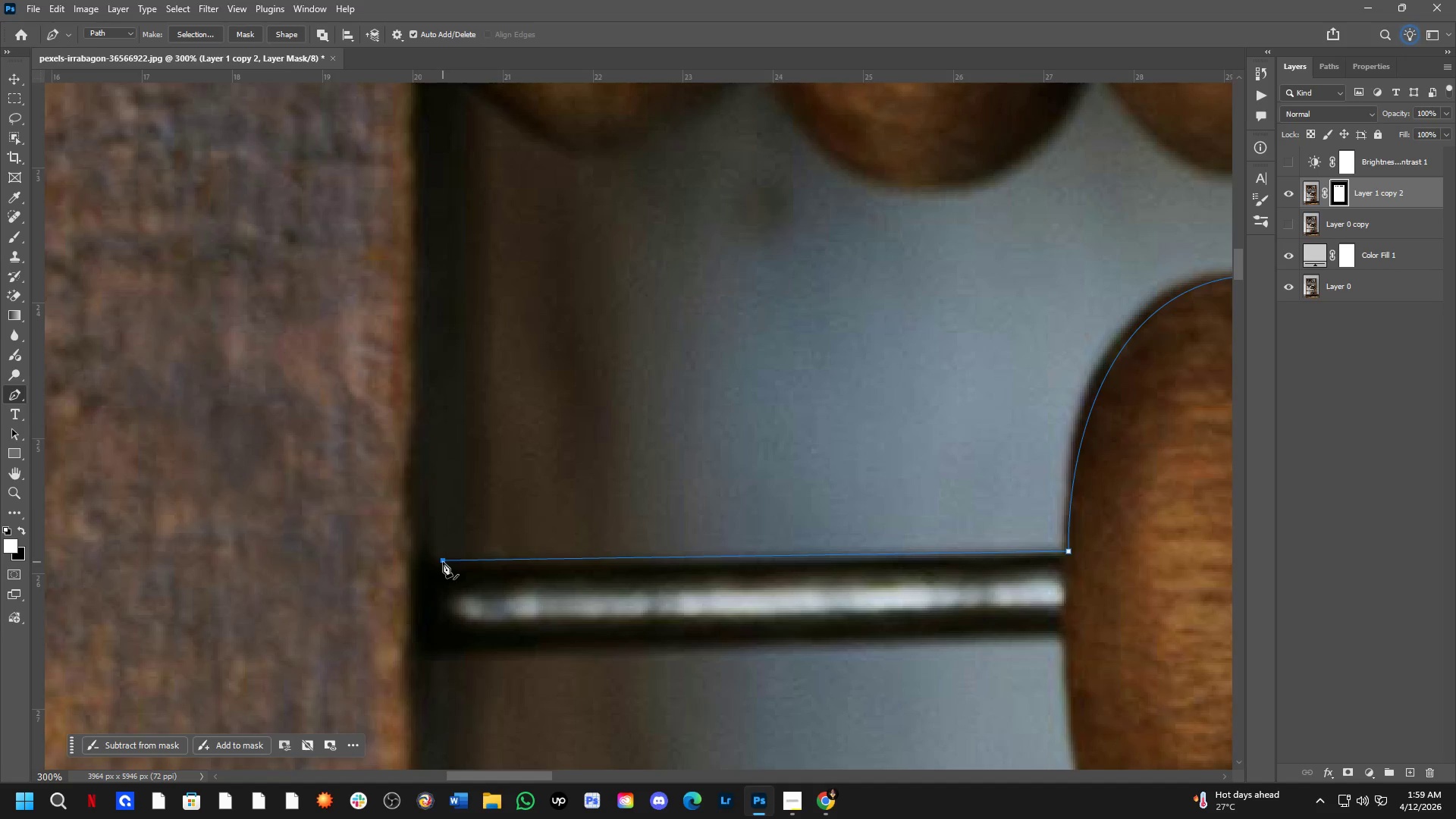 
key(Control+ControlLeft)
 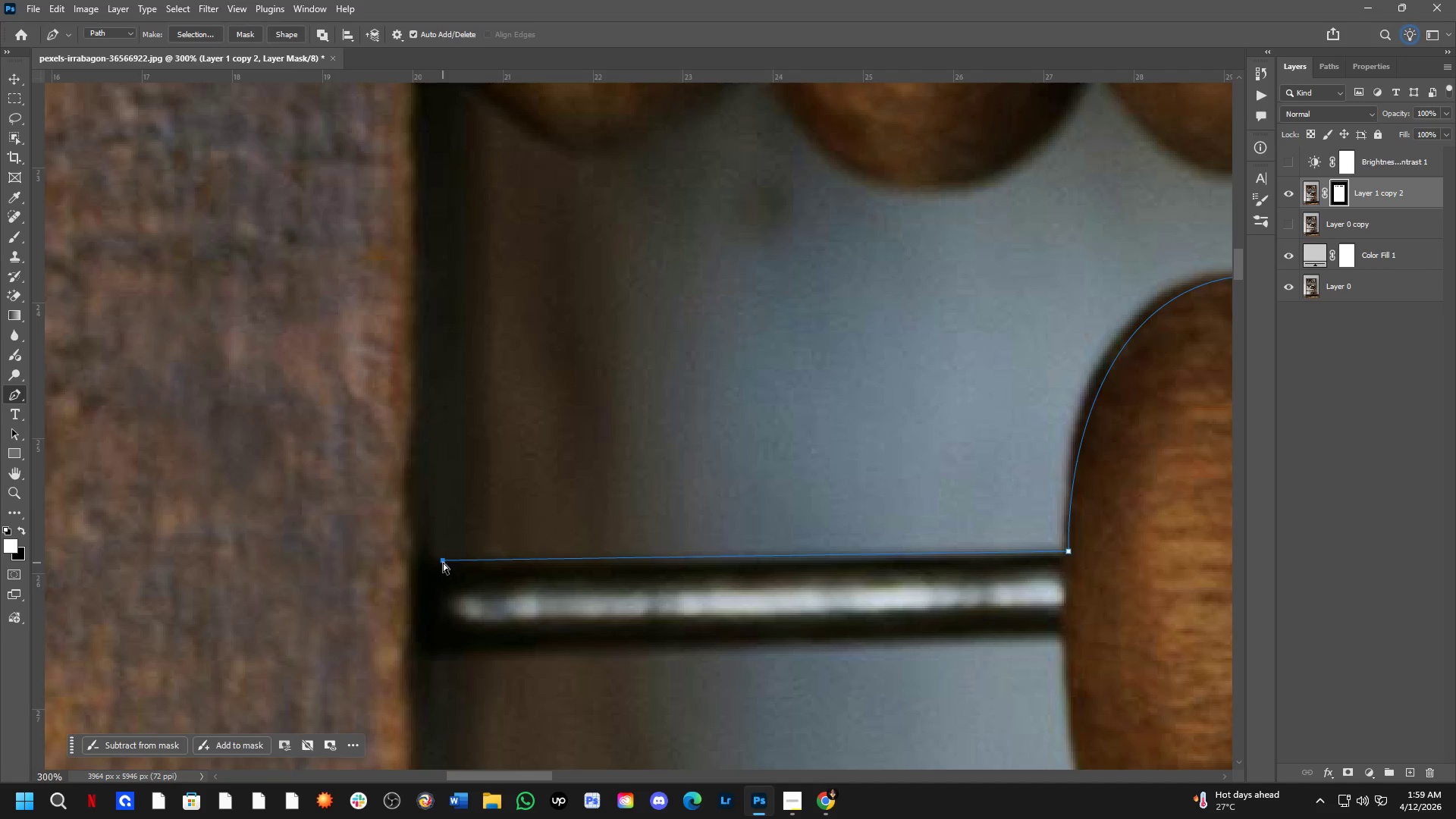 
key(Control+Z)
 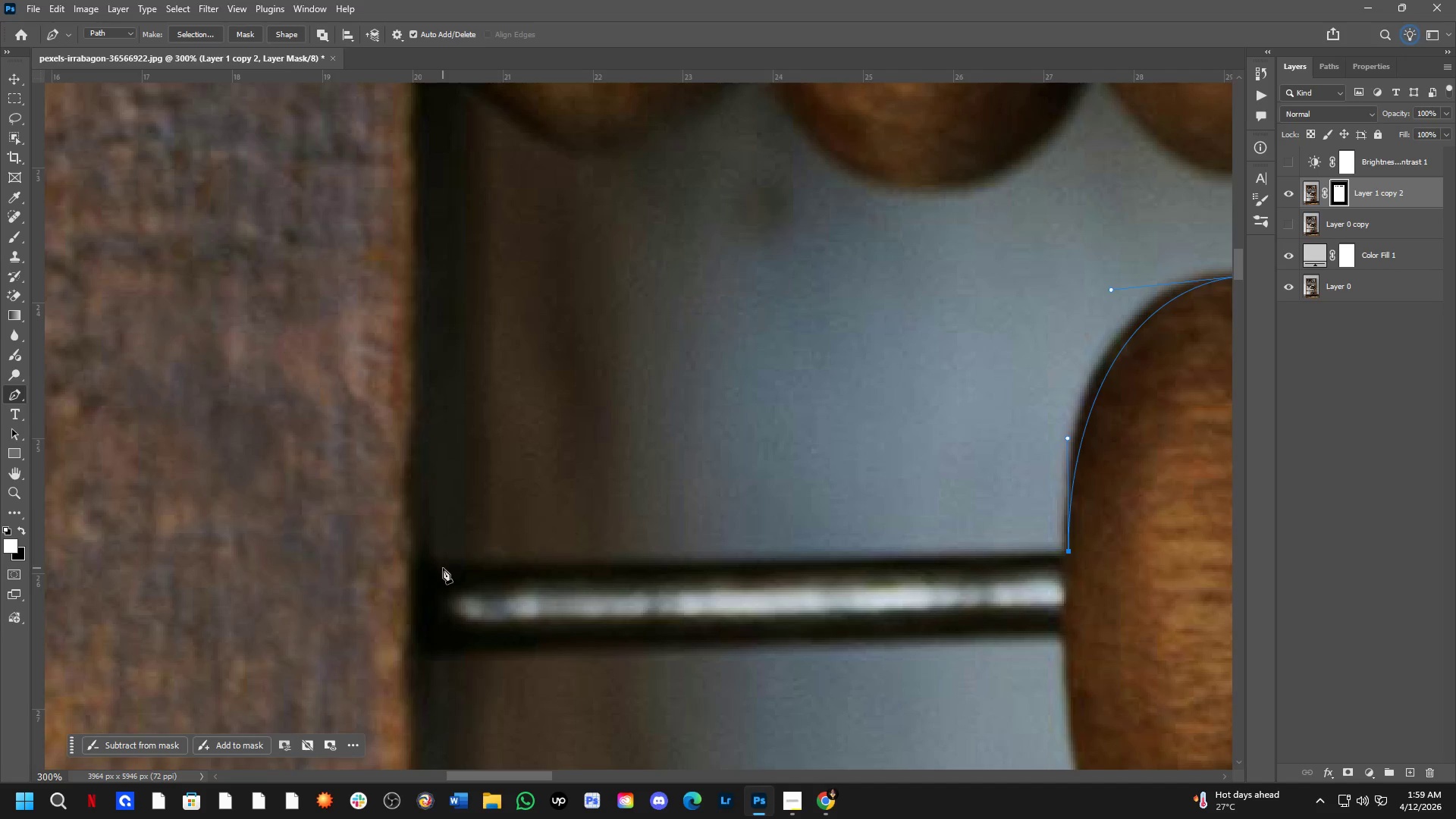 
left_click([443, 568])
 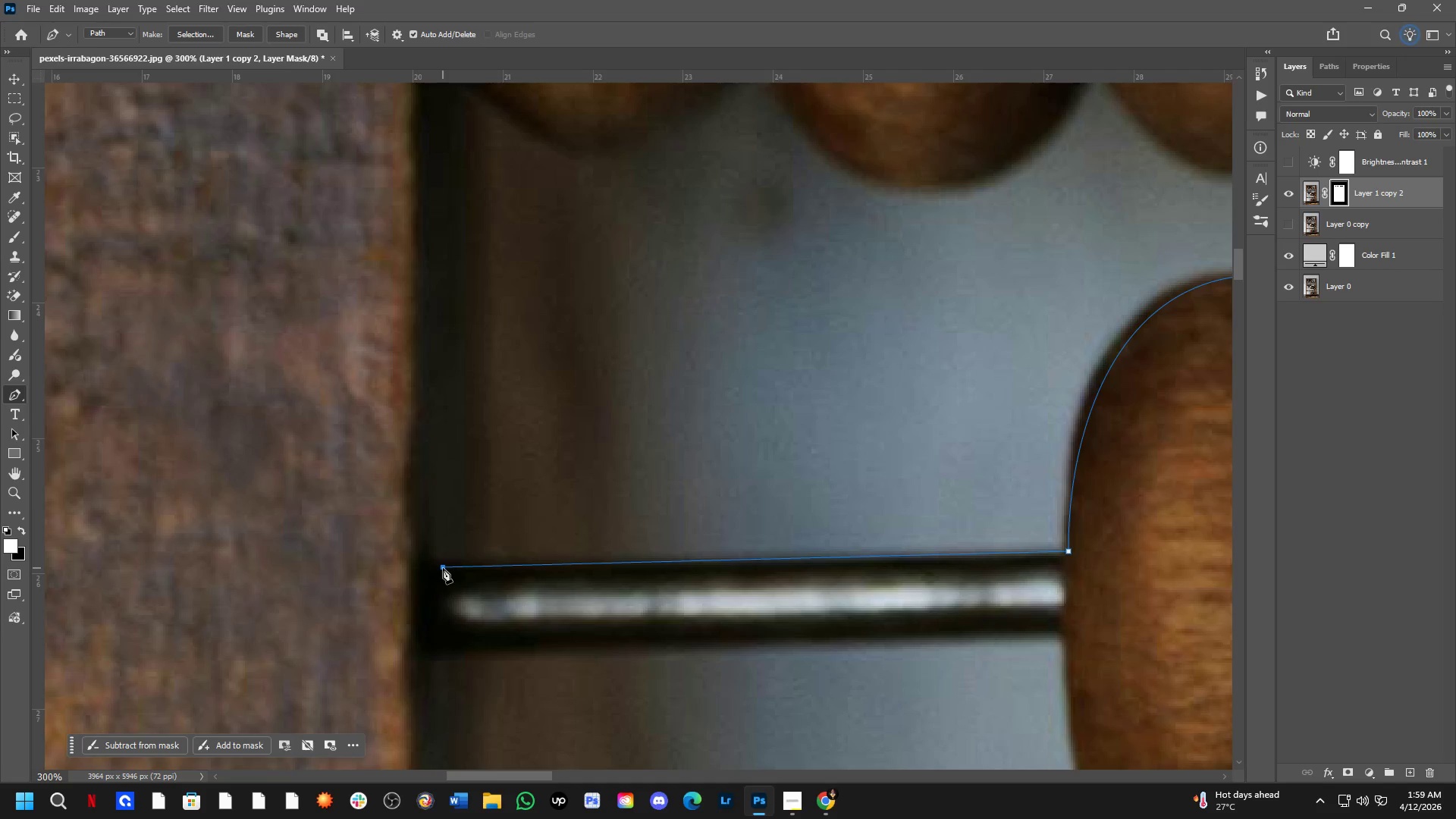 
key(Shift+ShiftLeft)
 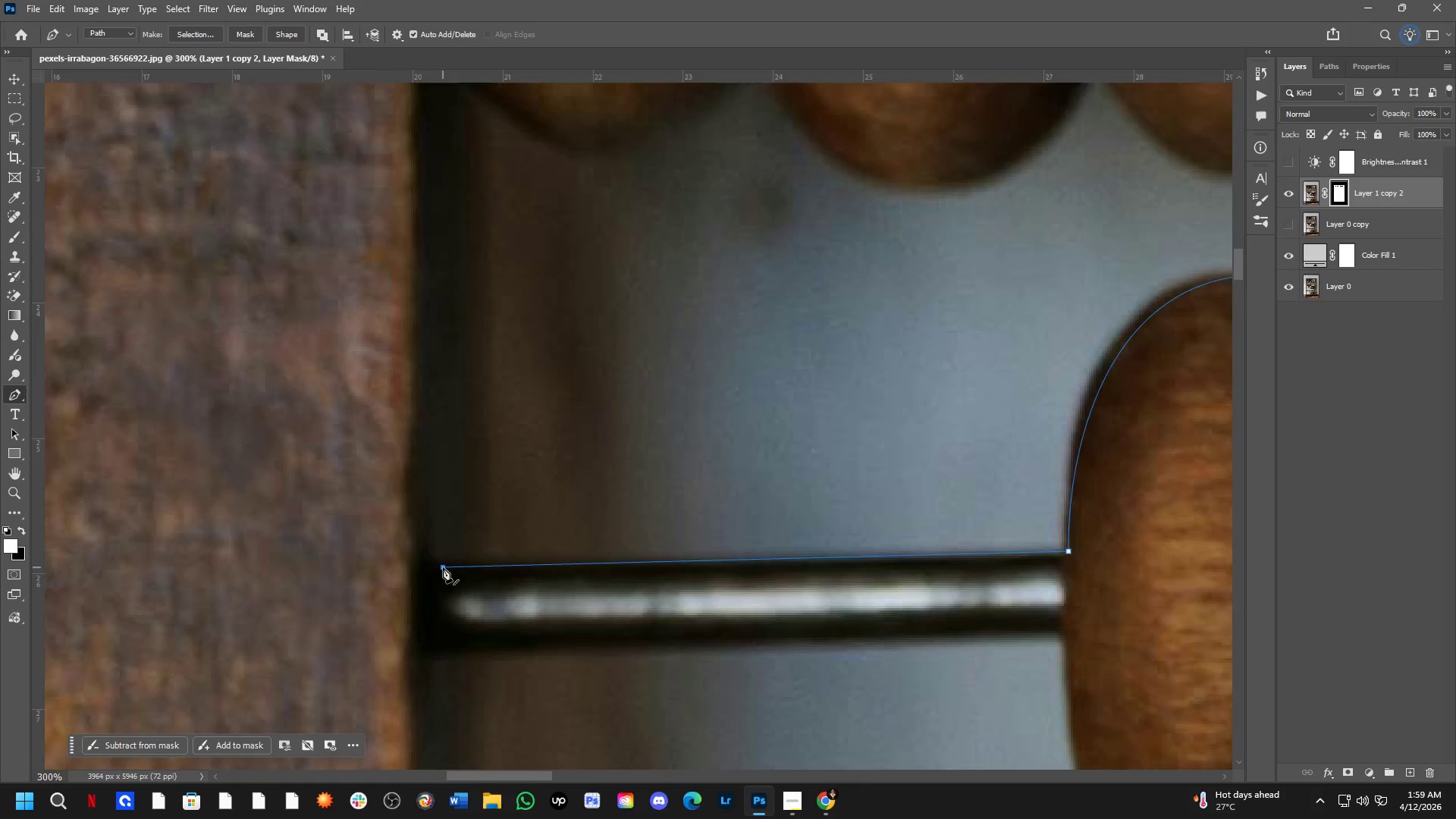 
hold_key(key=Space, duration=0.72)
 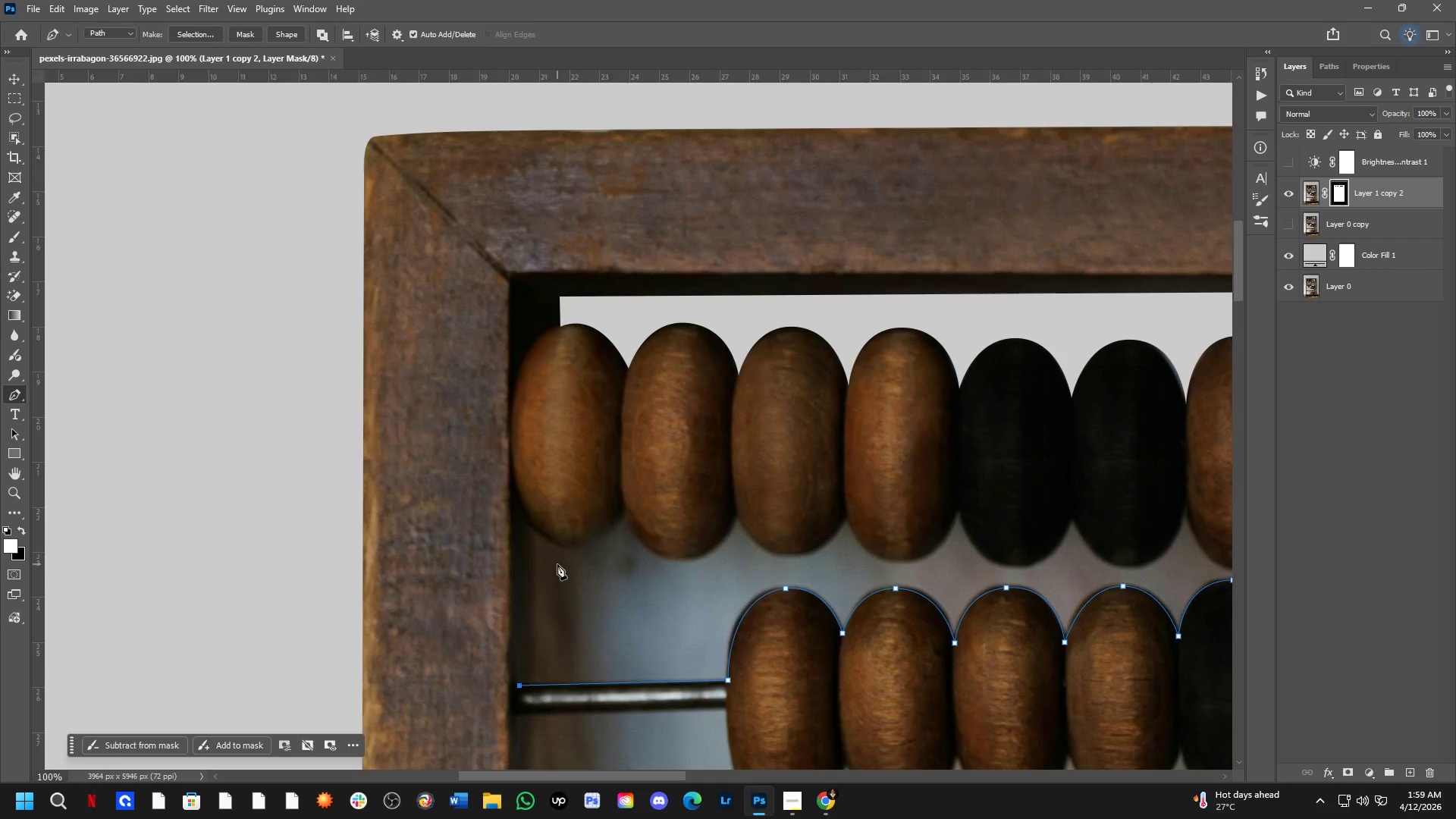 
left_click_drag(start_coordinate=[467, 485], to_coordinate=[544, 603])
 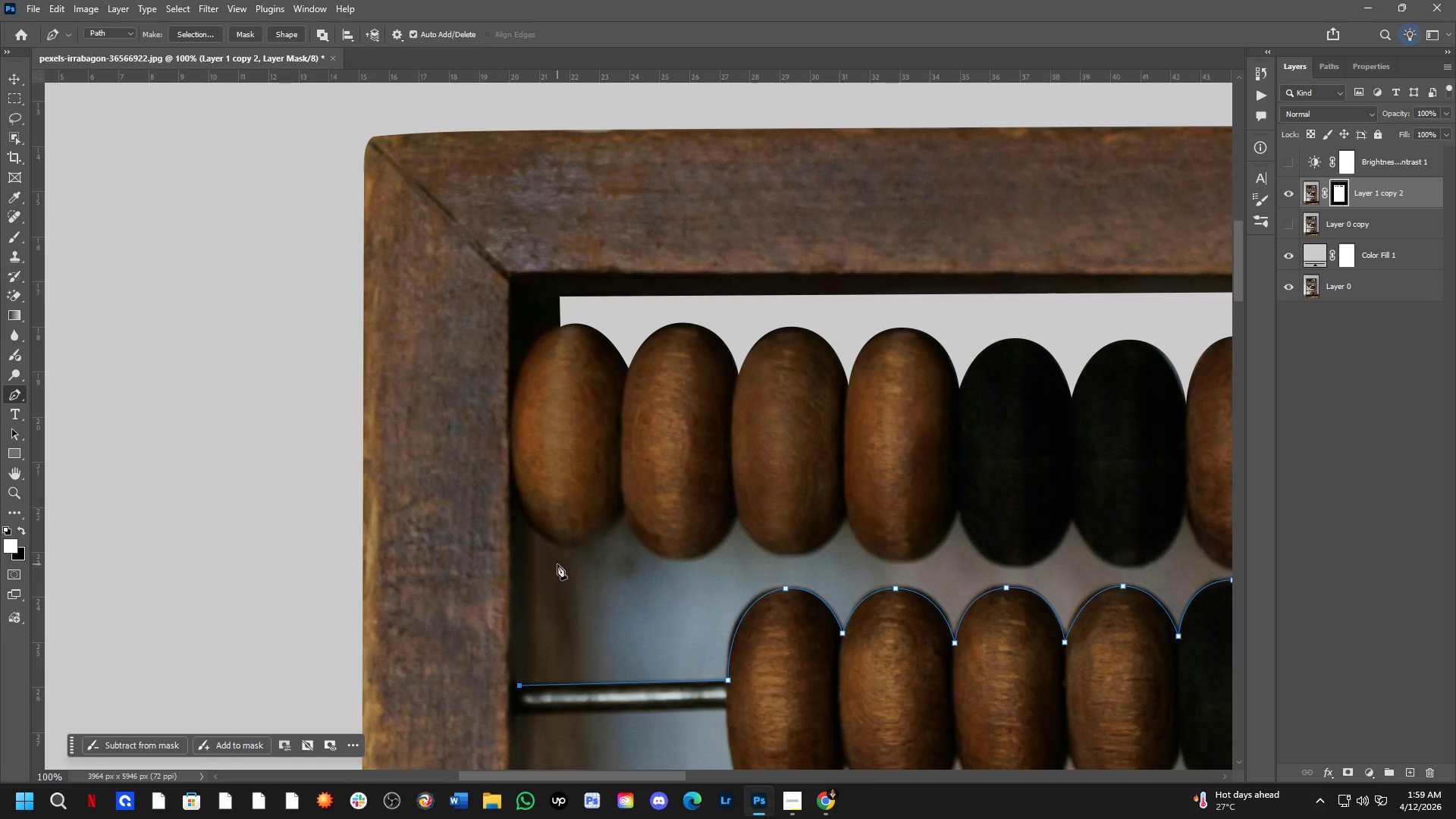 
scroll: coordinate [443, 567], scroll_direction: down, amount: 2.0
 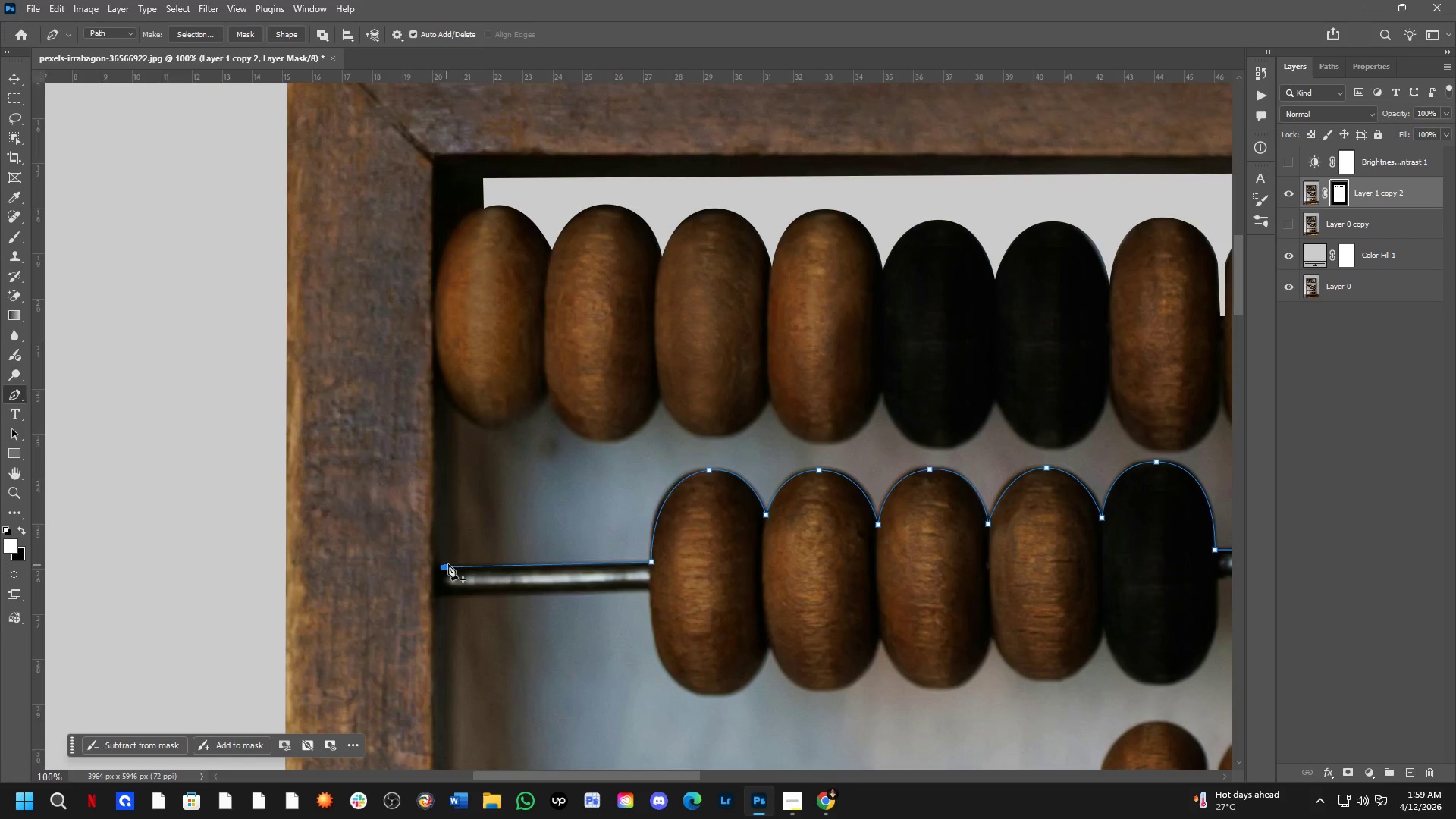 
key(Shift+ShiftLeft)
 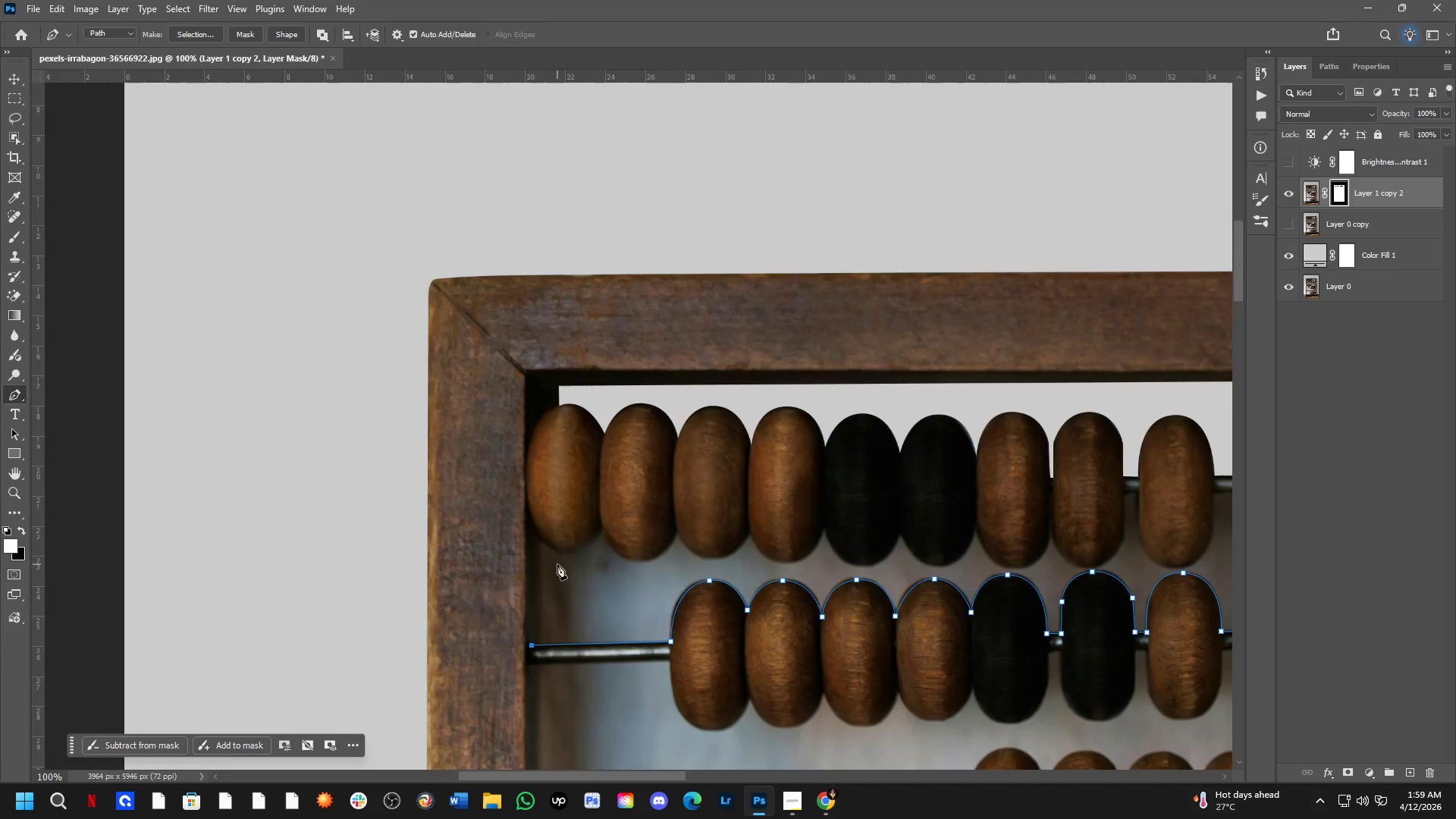 
hold_key(key=Space, duration=1.5)
 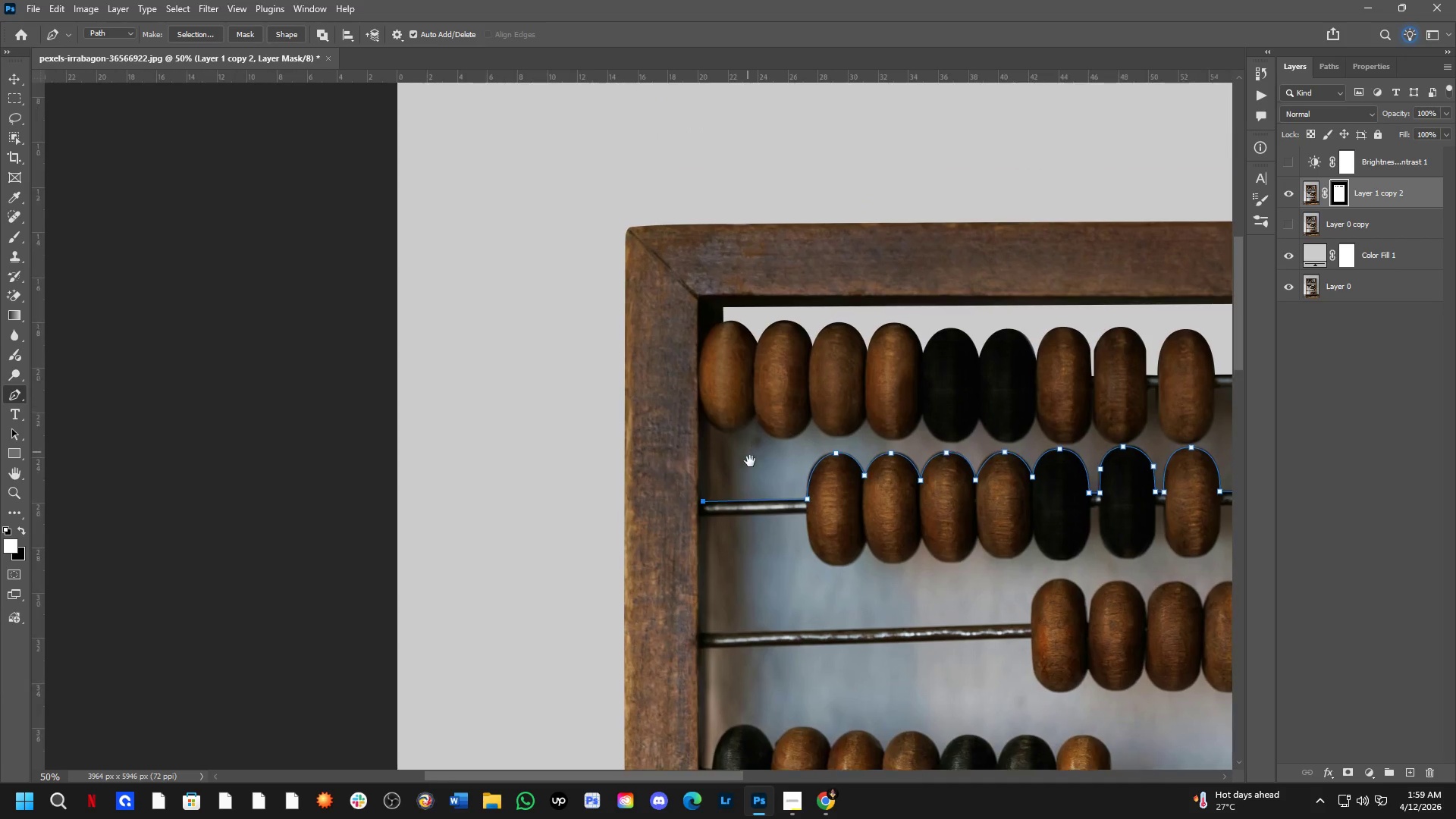 
left_click_drag(start_coordinate=[582, 572], to_coordinate=[765, 523])
 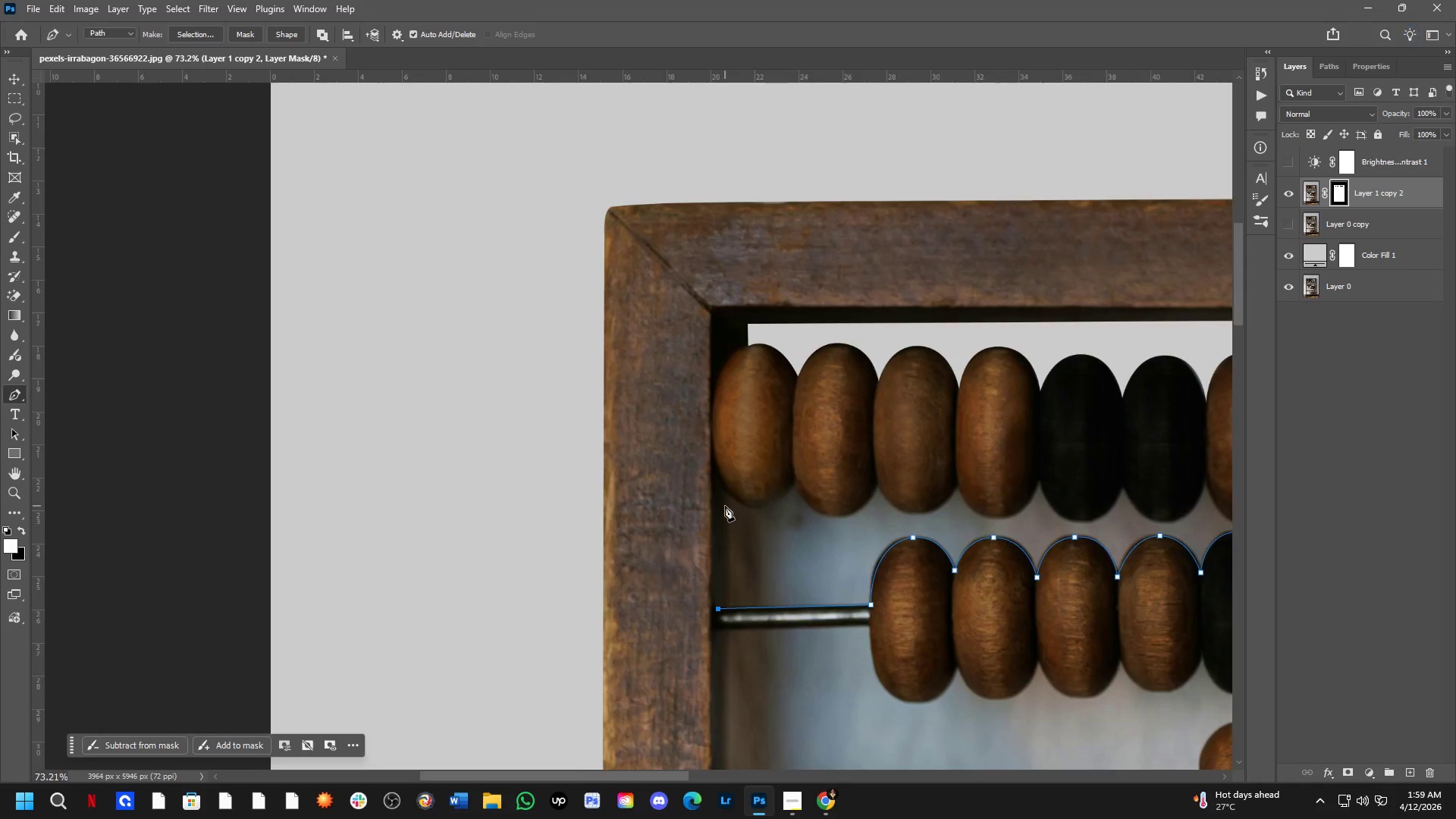 
scroll: coordinate [557, 564], scroll_direction: down, amount: 2.0
 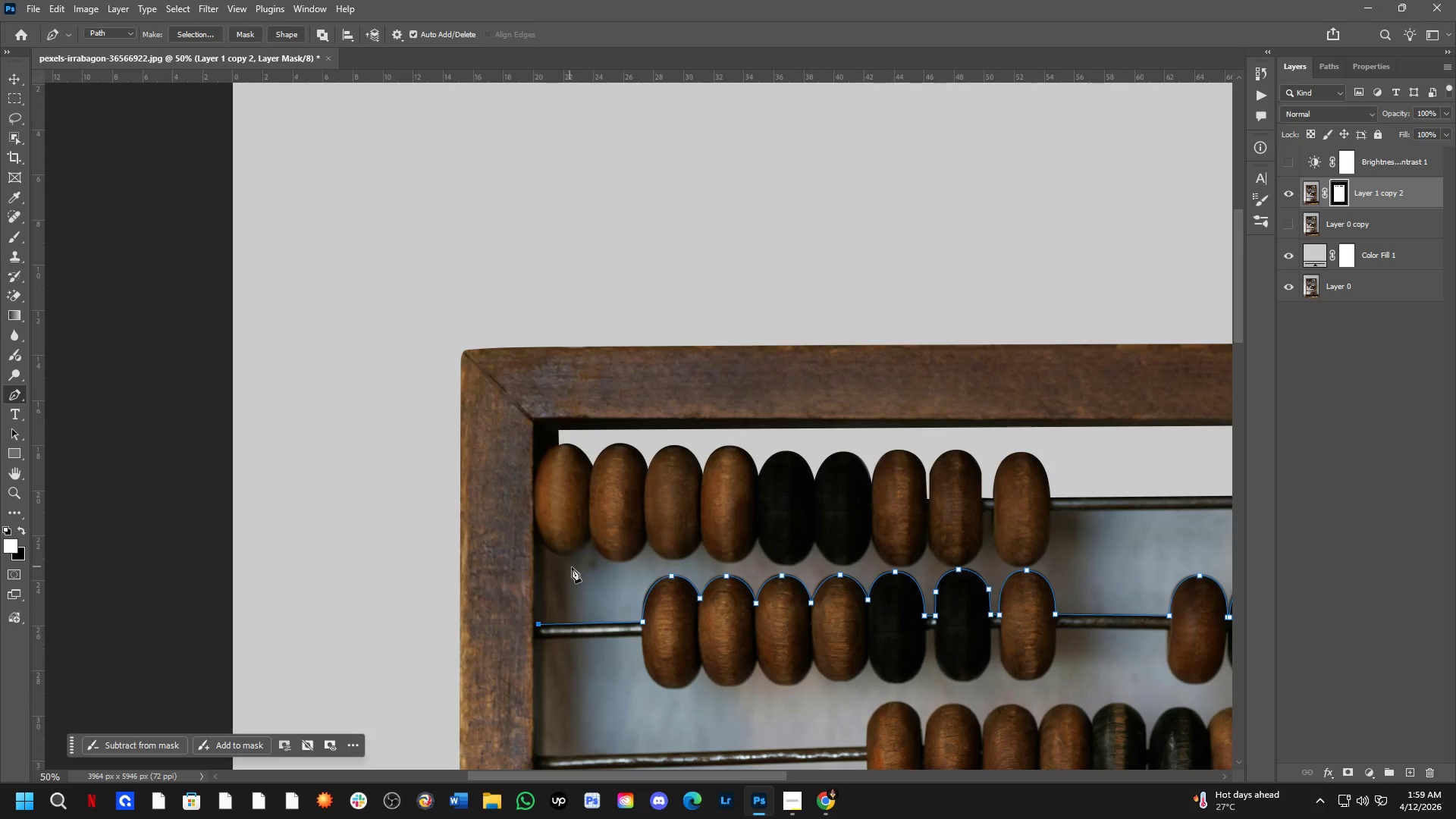 
hold_key(key=Space, duration=1.22)
 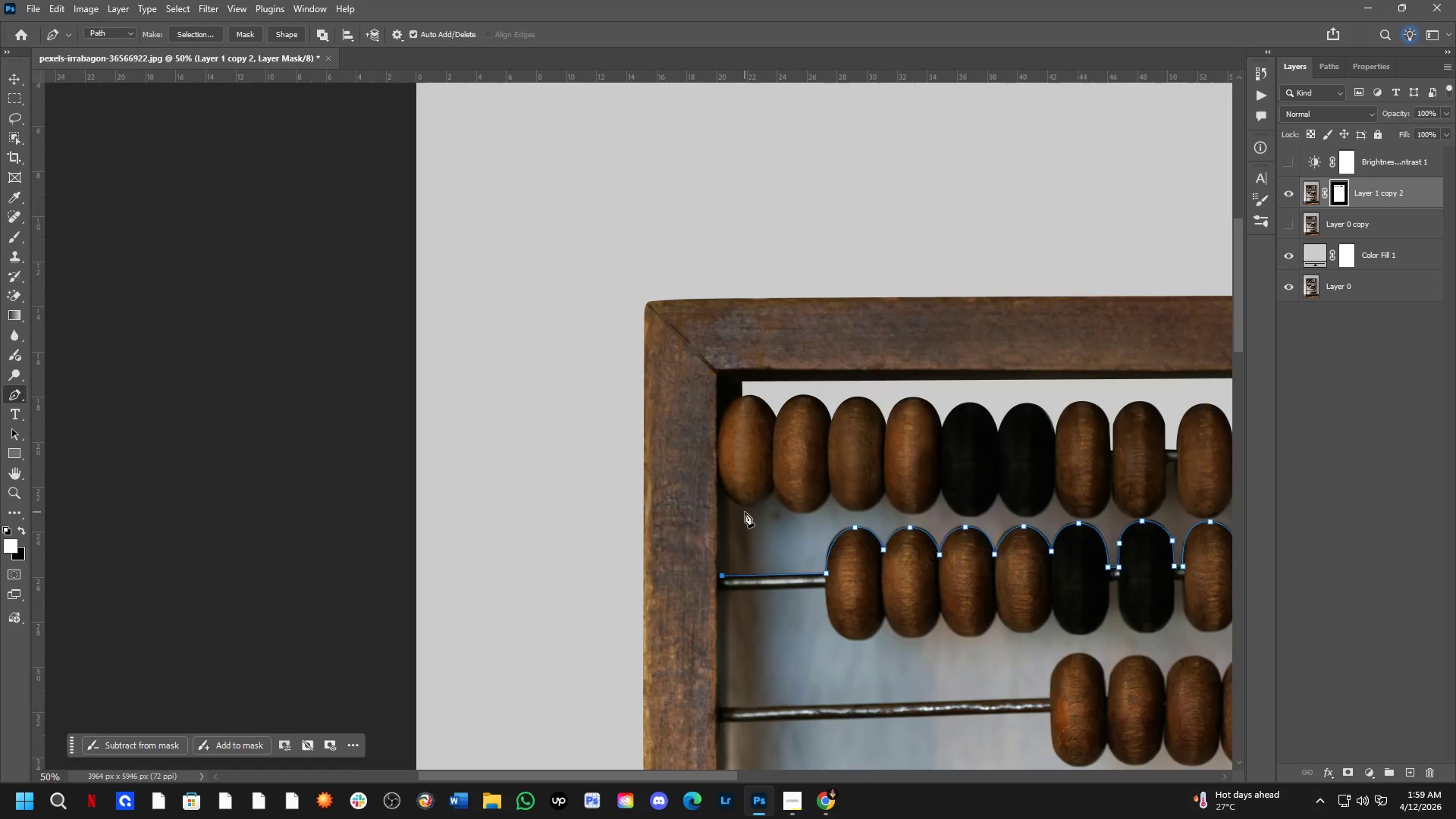 
scroll: coordinate [714, 484], scroll_direction: up, amount: 13.0
 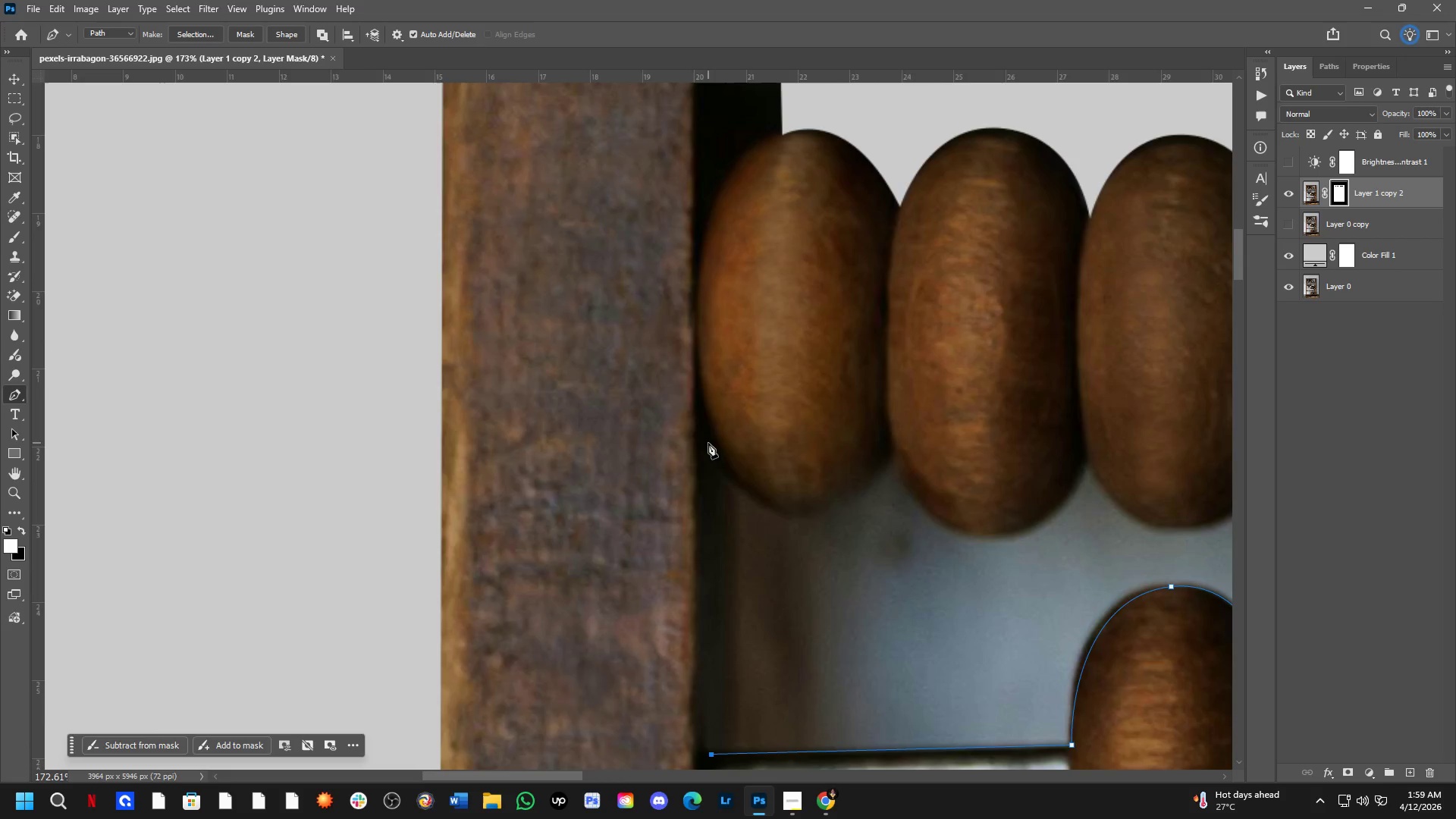 
left_click([708, 443])
 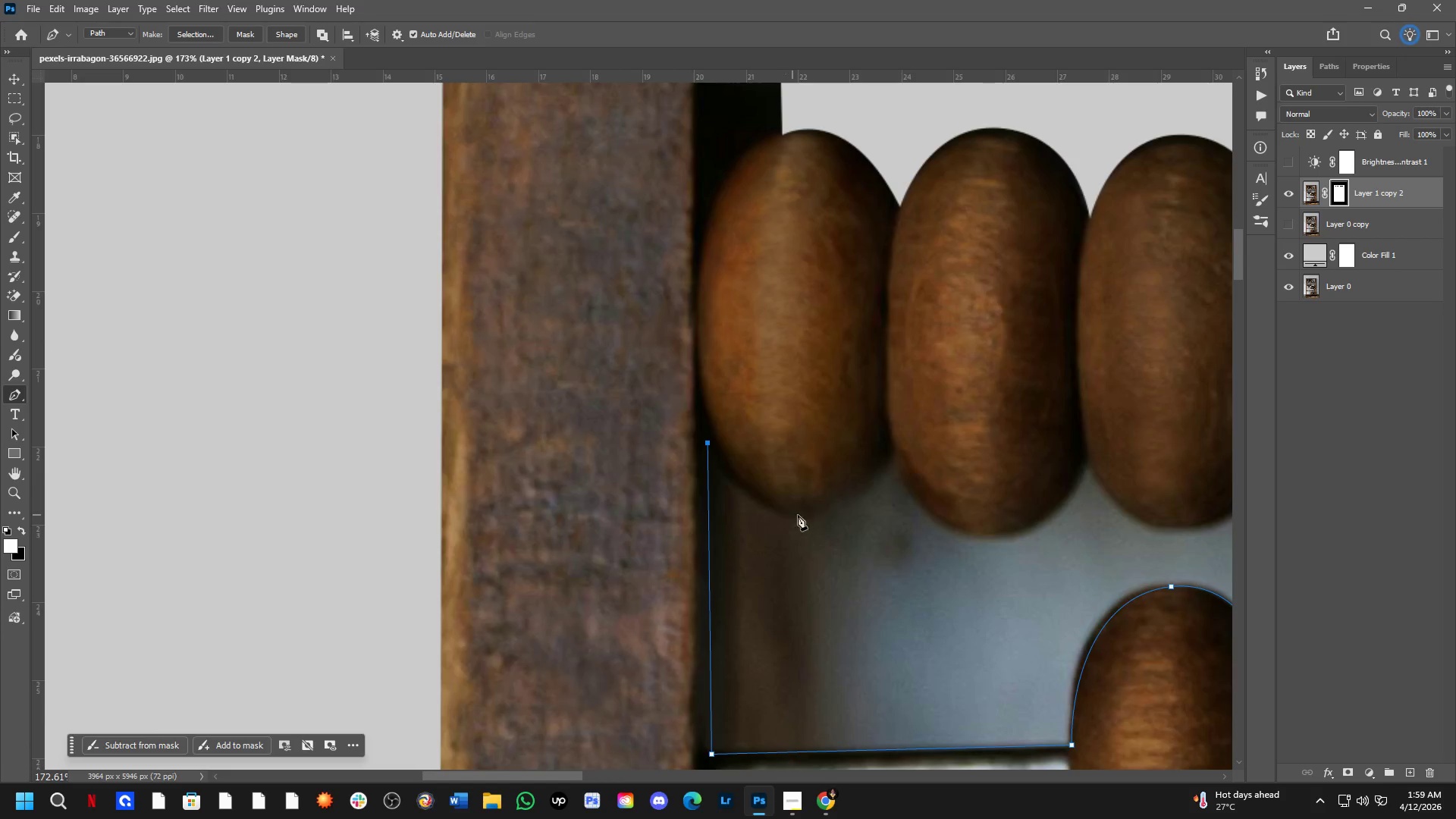 
key(Shift+ShiftLeft)
 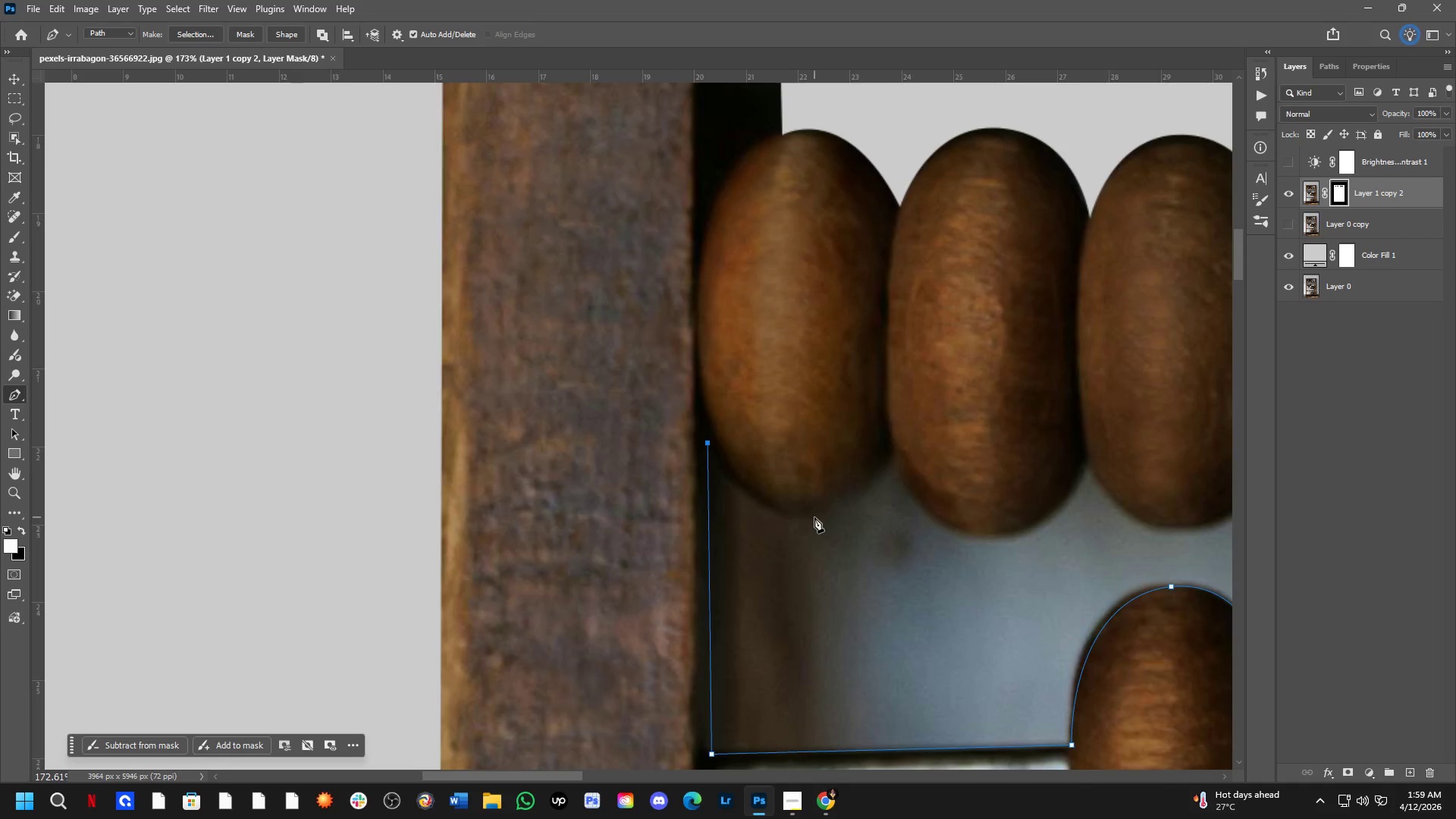 
scroll: coordinate [814, 517], scroll_direction: down, amount: 3.0
 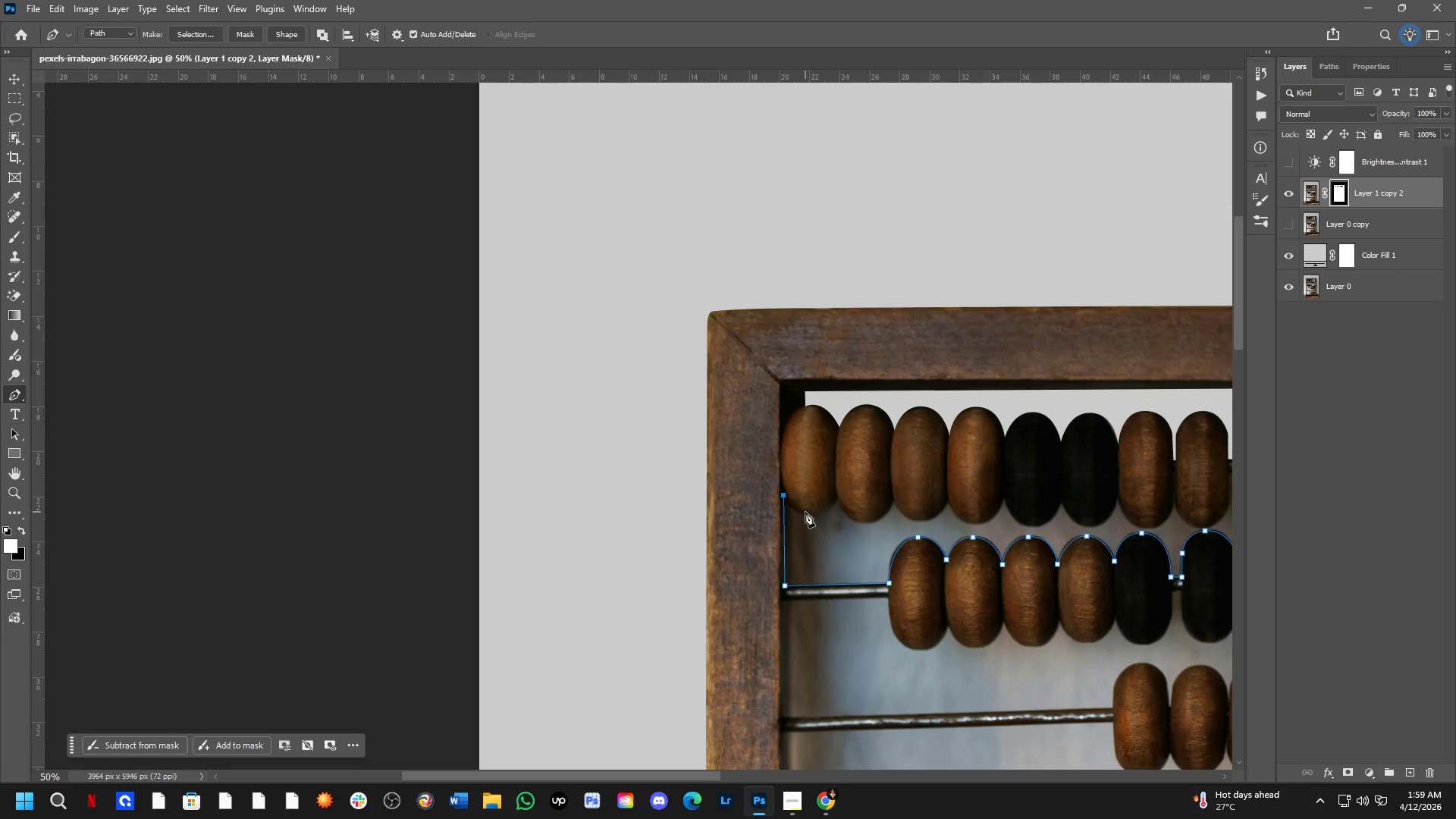 
key(Shift+ShiftLeft)
 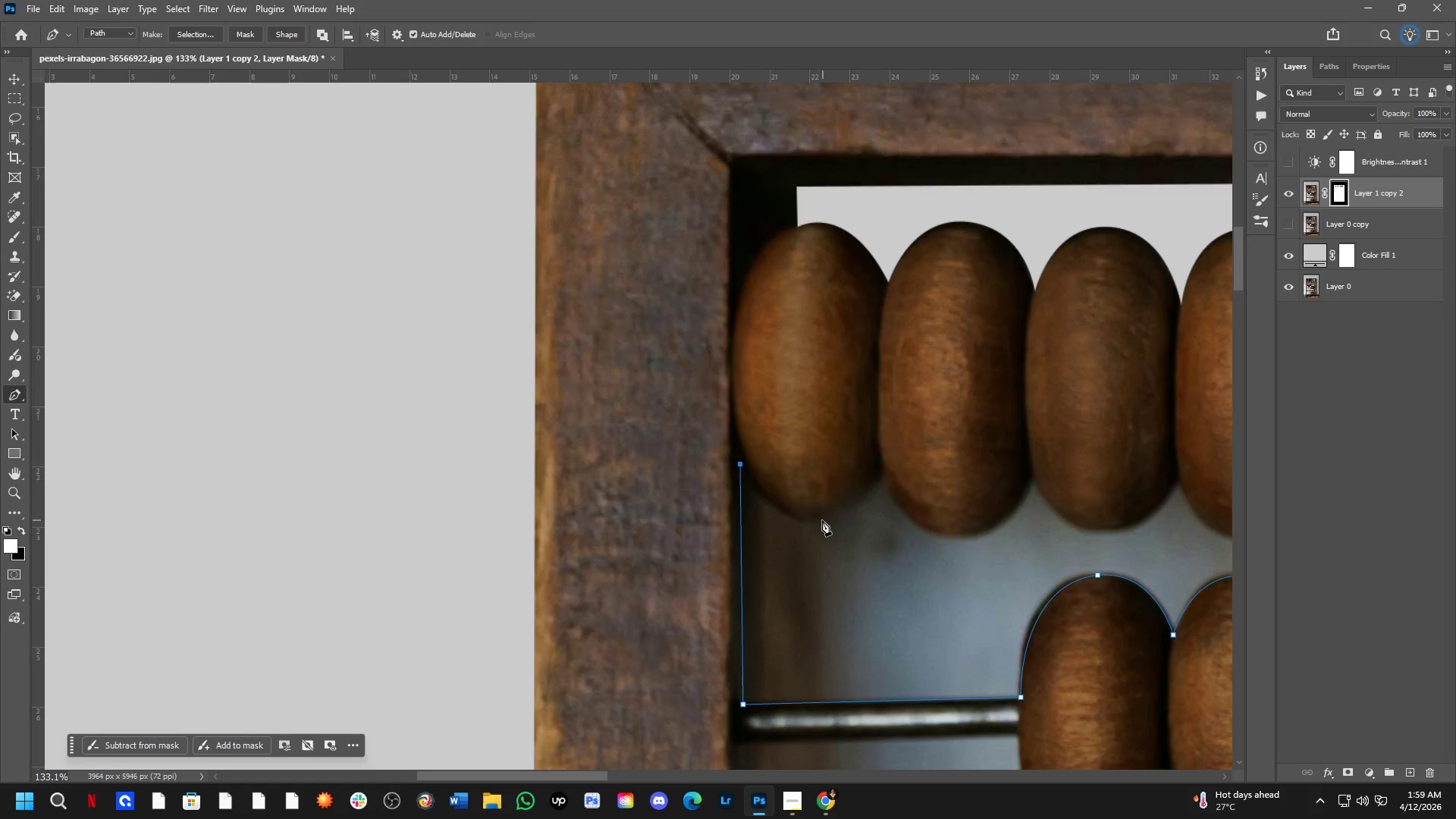 
scroll: coordinate [813, 509], scroll_direction: up, amount: 8.0
 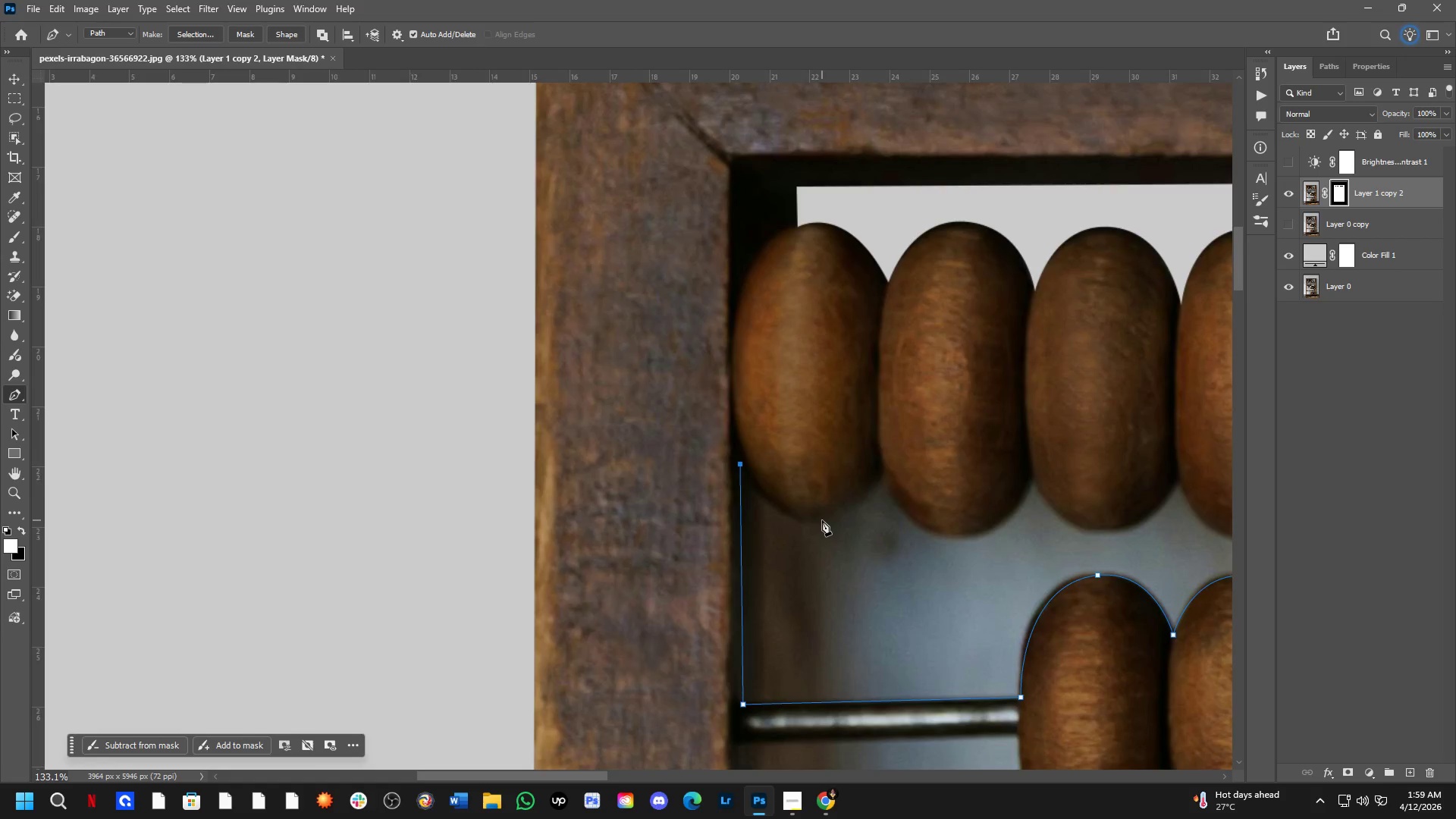 
left_click_drag(start_coordinate=[822, 521], to_coordinate=[871, 518])
 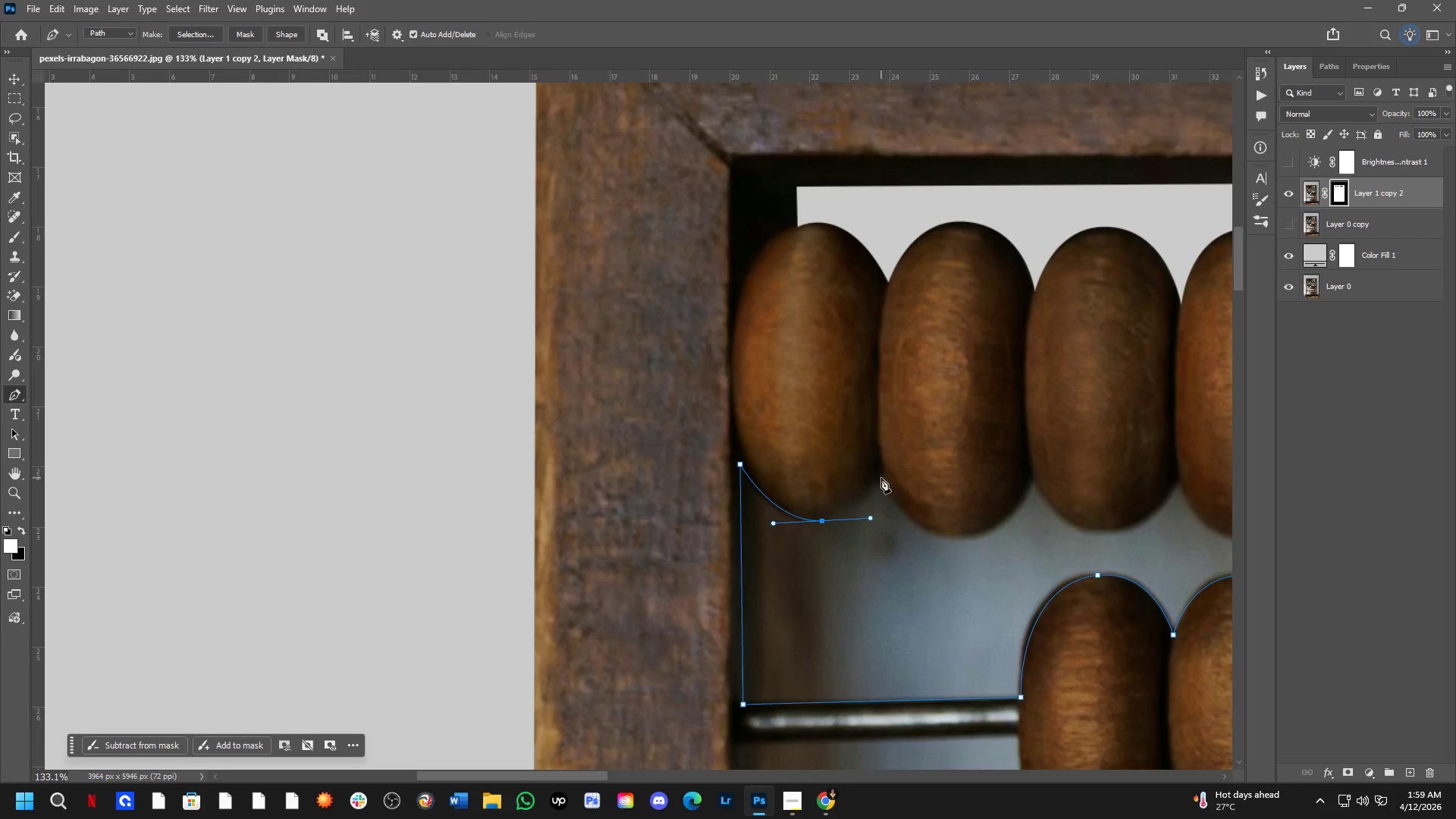 
left_click([882, 478])
 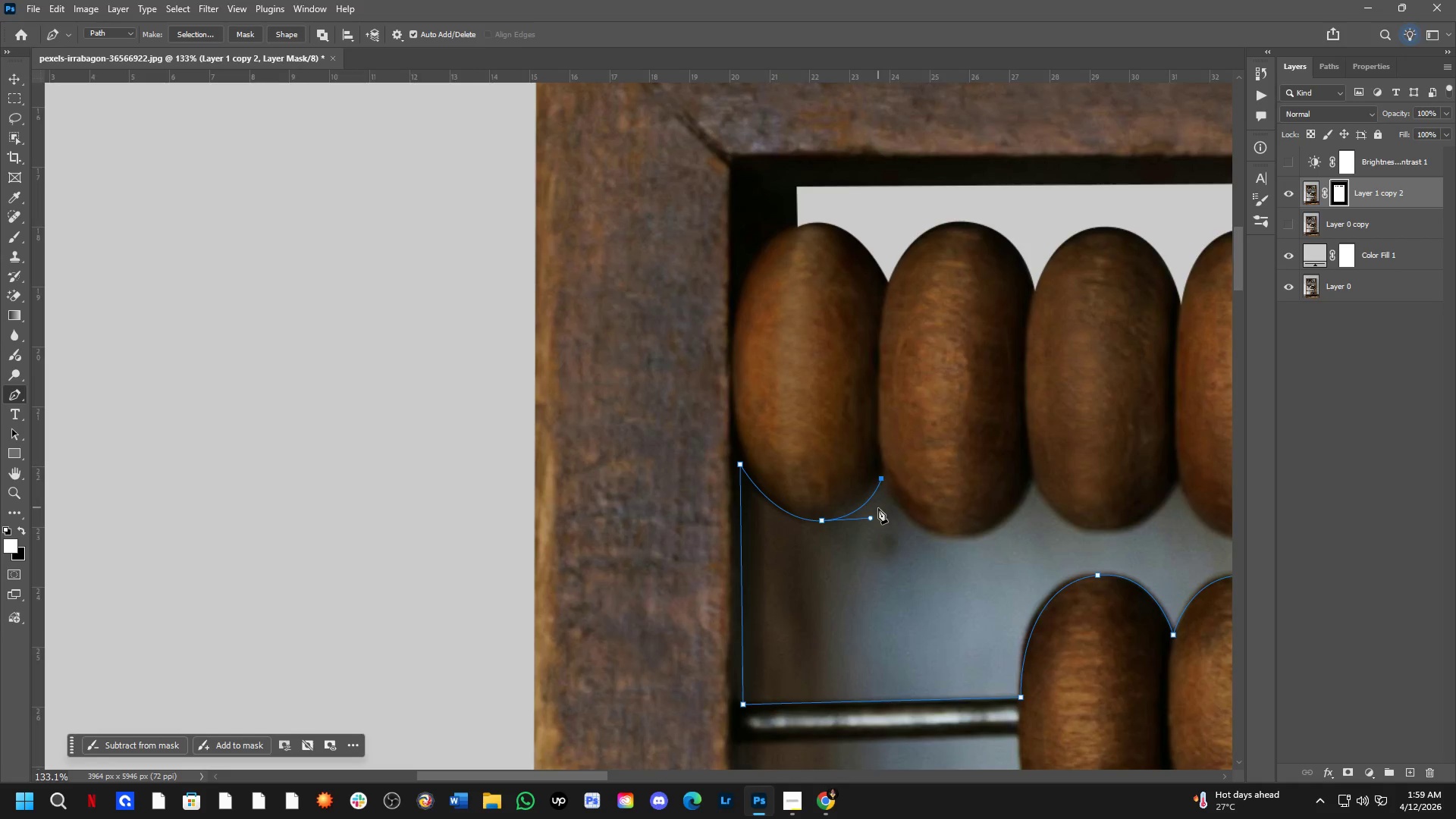 
hold_key(key=ControlLeft, duration=1.03)
left_click_drag(start_coordinate=[874, 517], to_coordinate=[861, 518])
 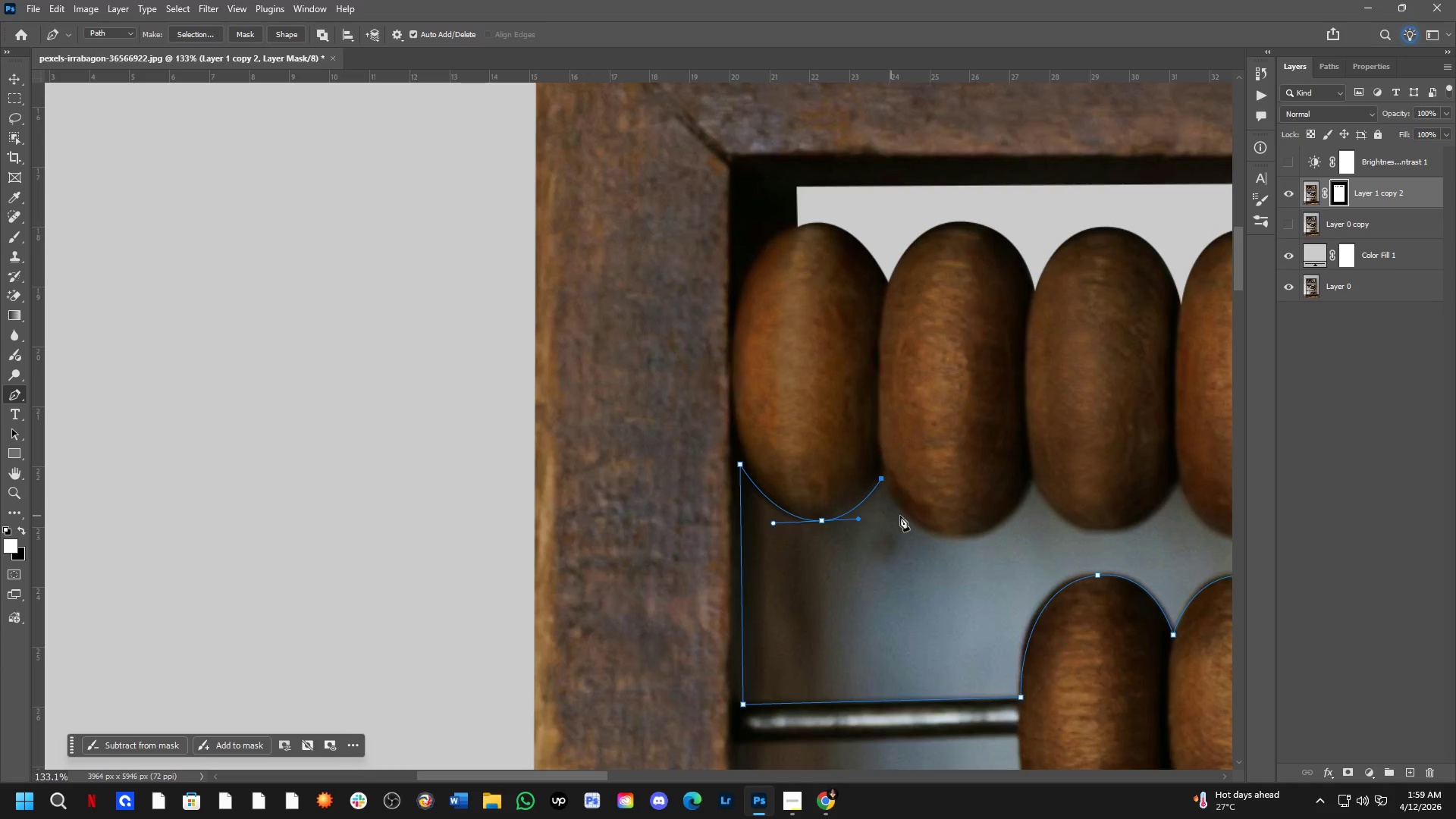 
hold_key(key=Space, duration=0.55)
 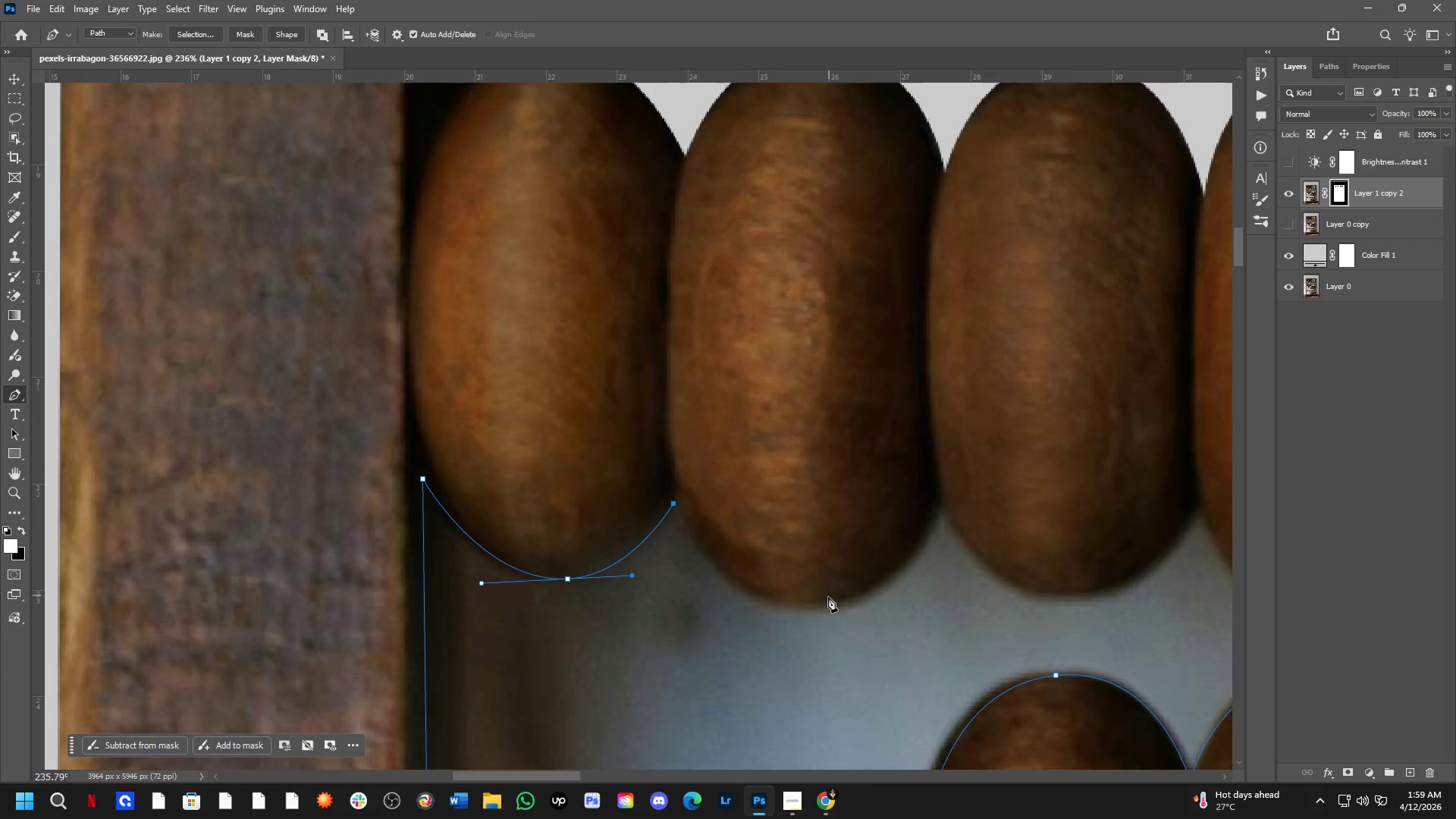 
left_click_drag(start_coordinate=[938, 518], to_coordinate=[794, 579])
 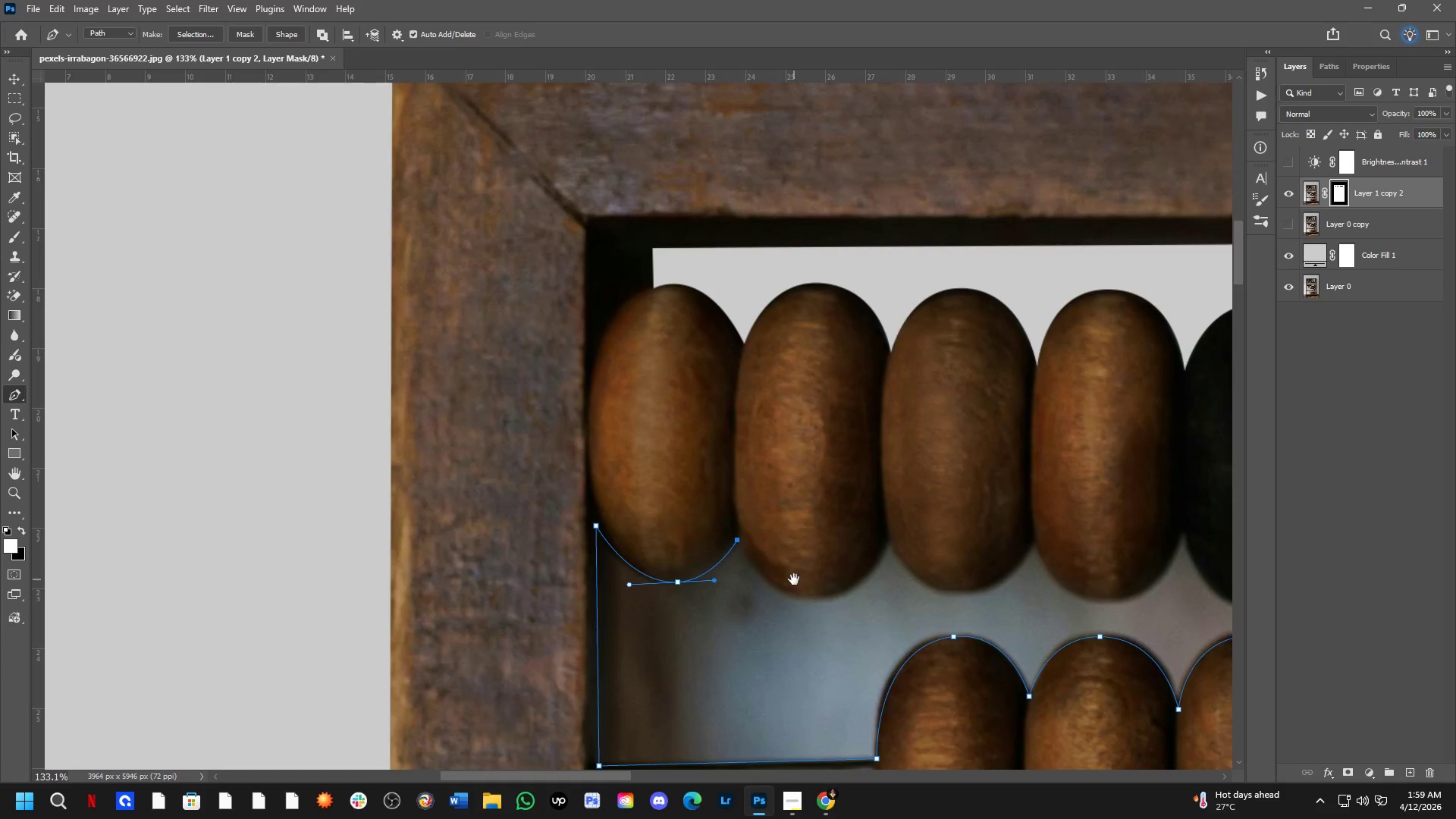 
hold_key(key=Space, duration=3.64)
 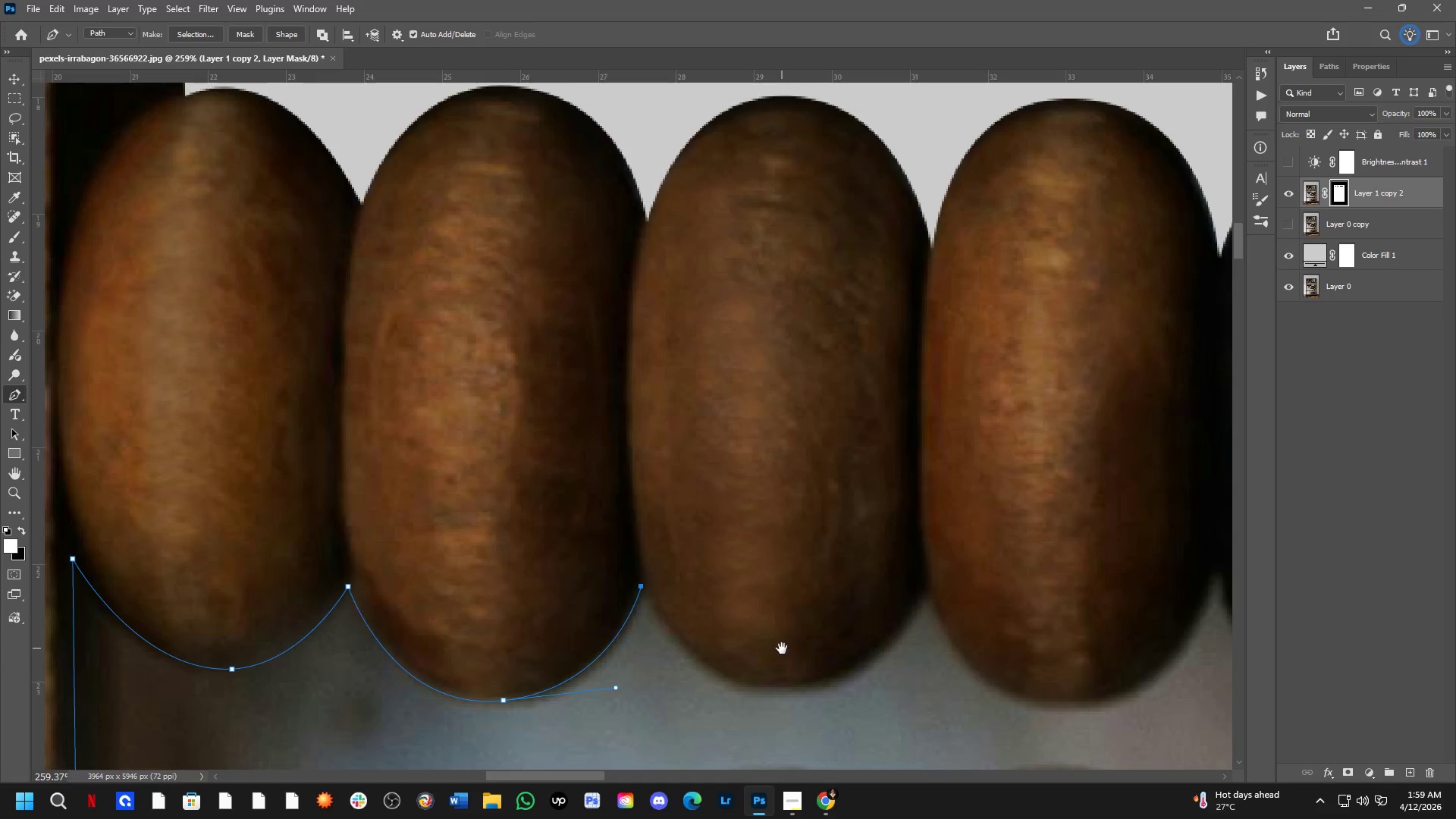 
scroll: coordinate [827, 598], scroll_direction: up, amount: 7.0
 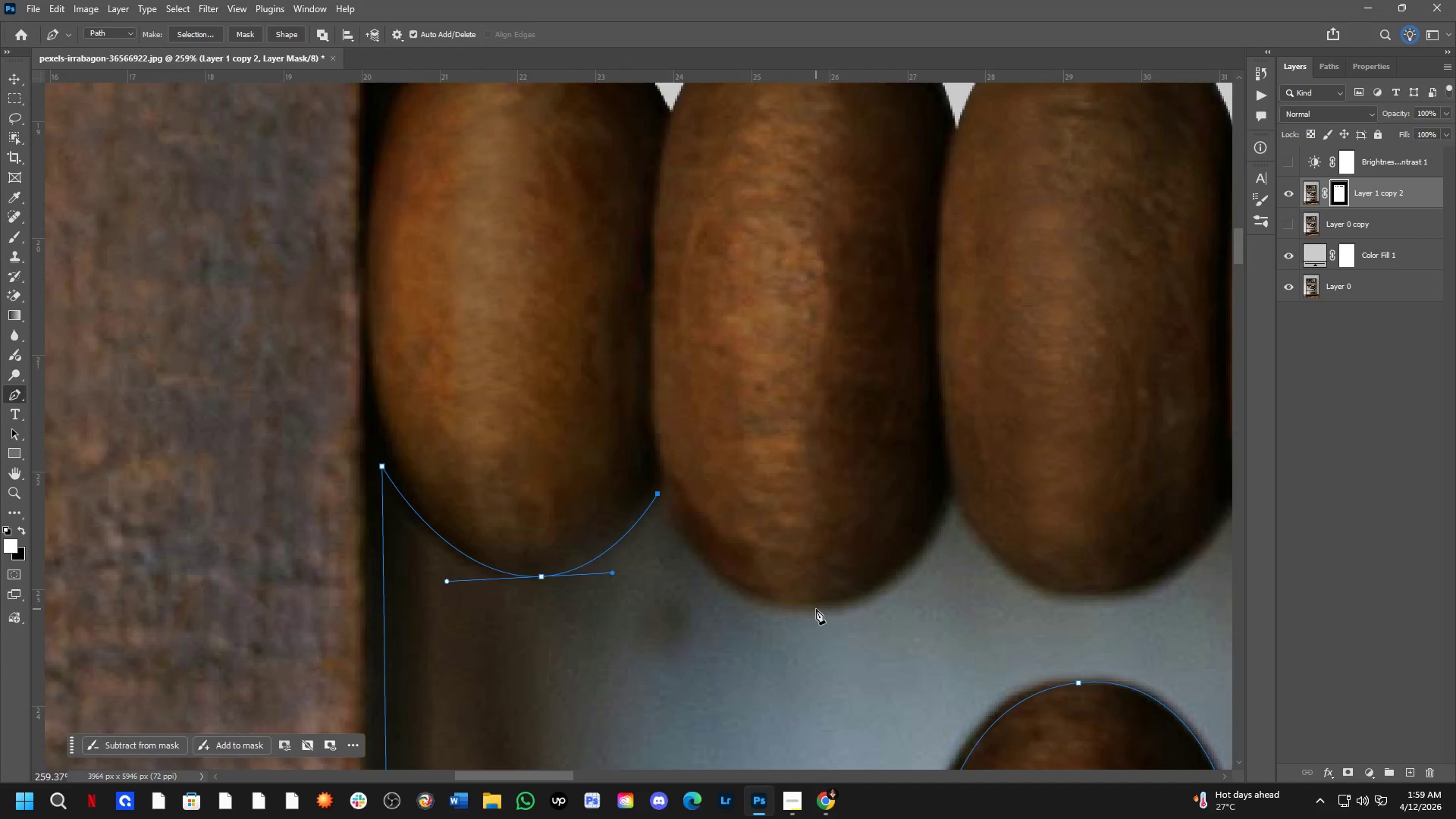 
left_click_drag(start_coordinate=[813, 607], to_coordinate=[925, 595])
 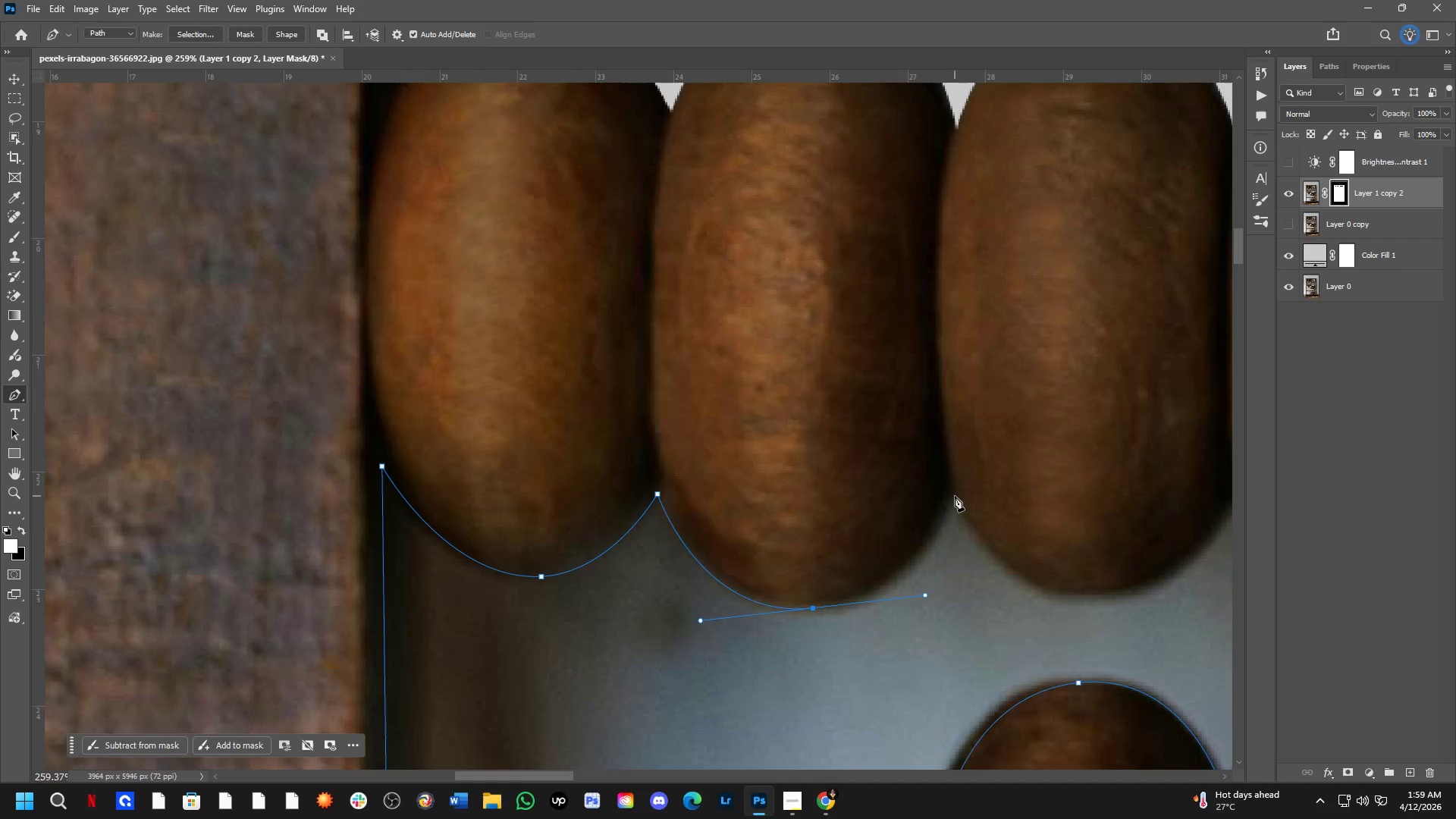 
left_click([950, 494])
 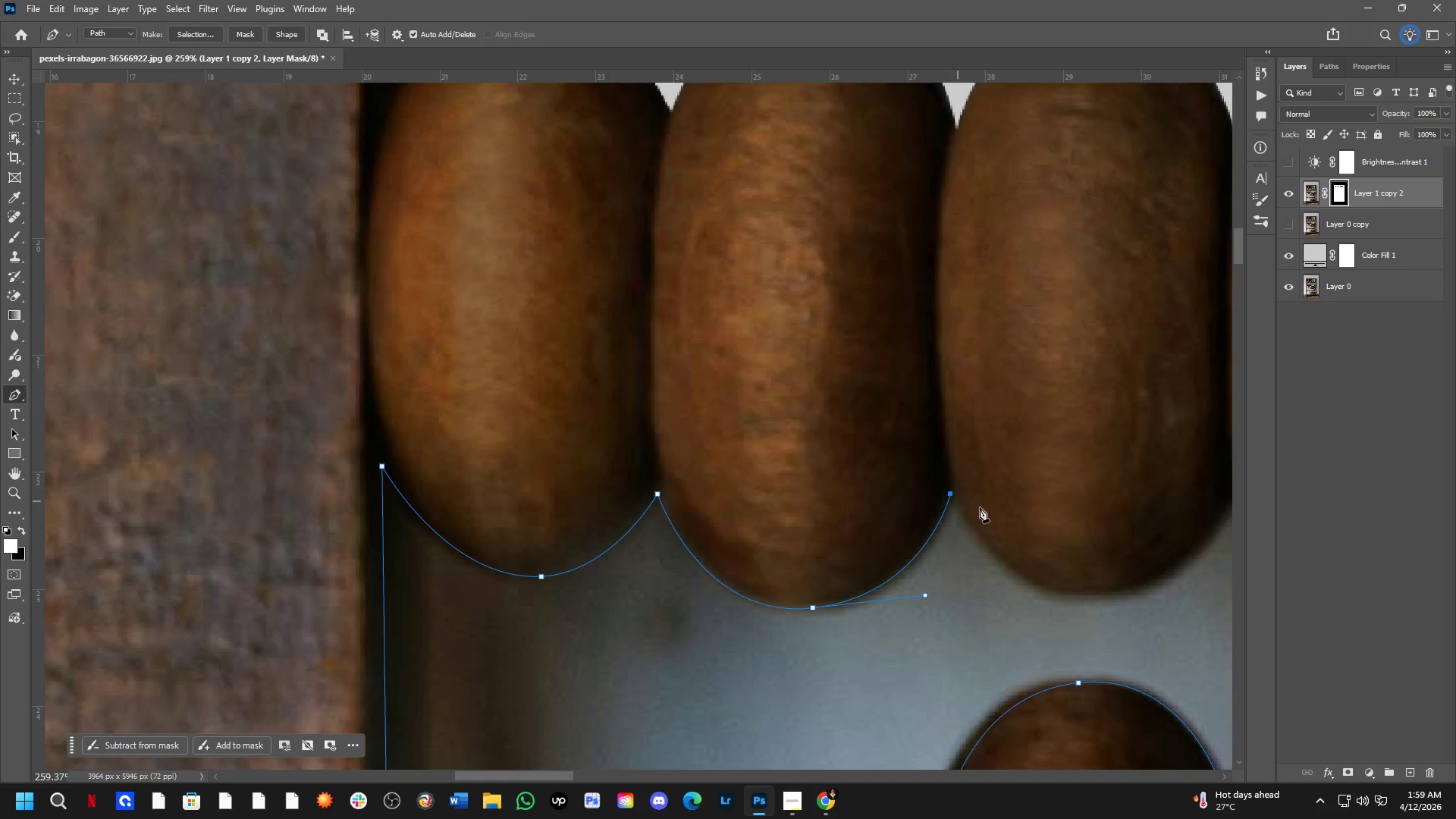 
hold_key(key=Space, duration=0.59)
 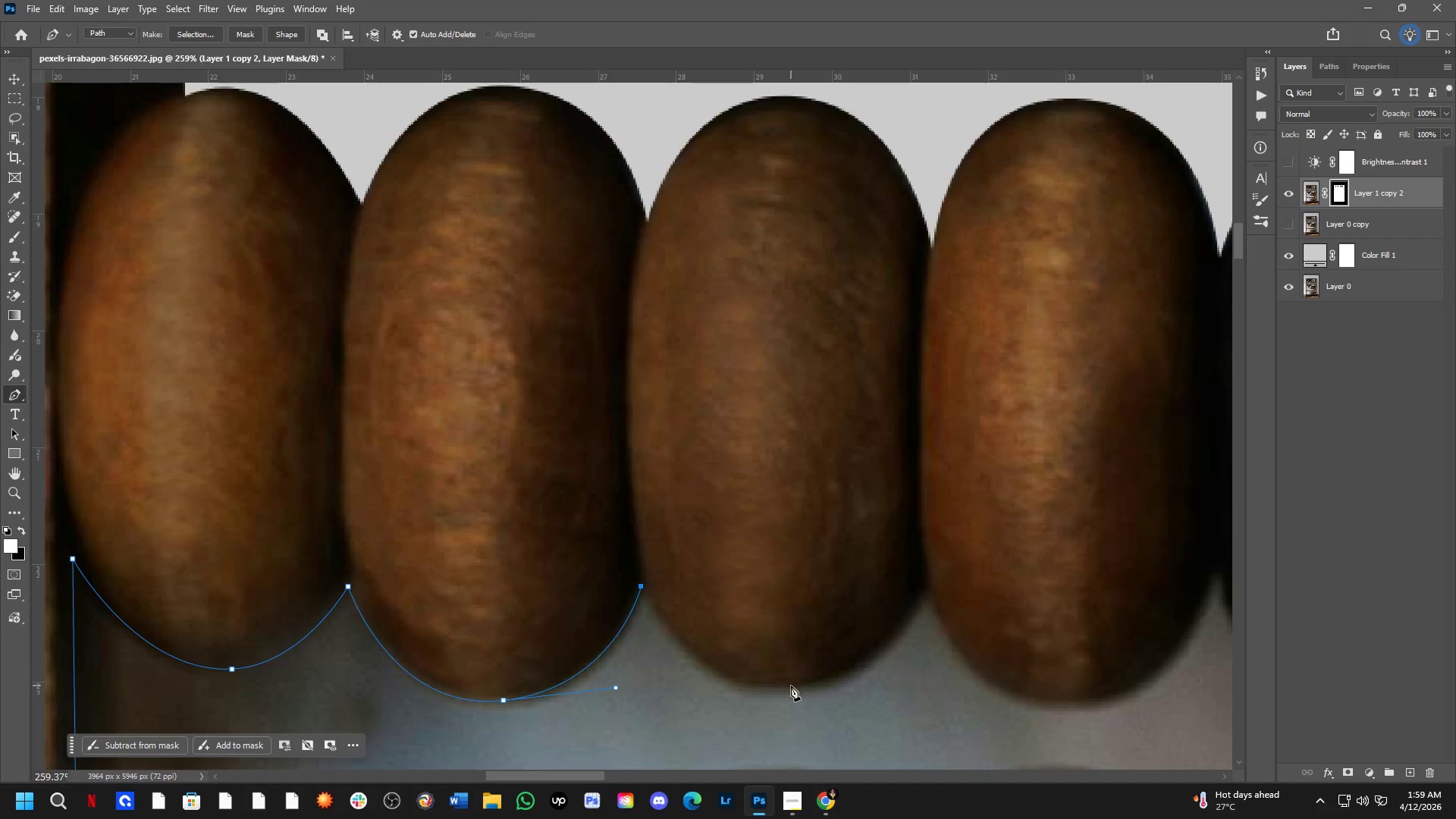 
left_click_drag(start_coordinate=[1091, 556], to_coordinate=[782, 648])
 